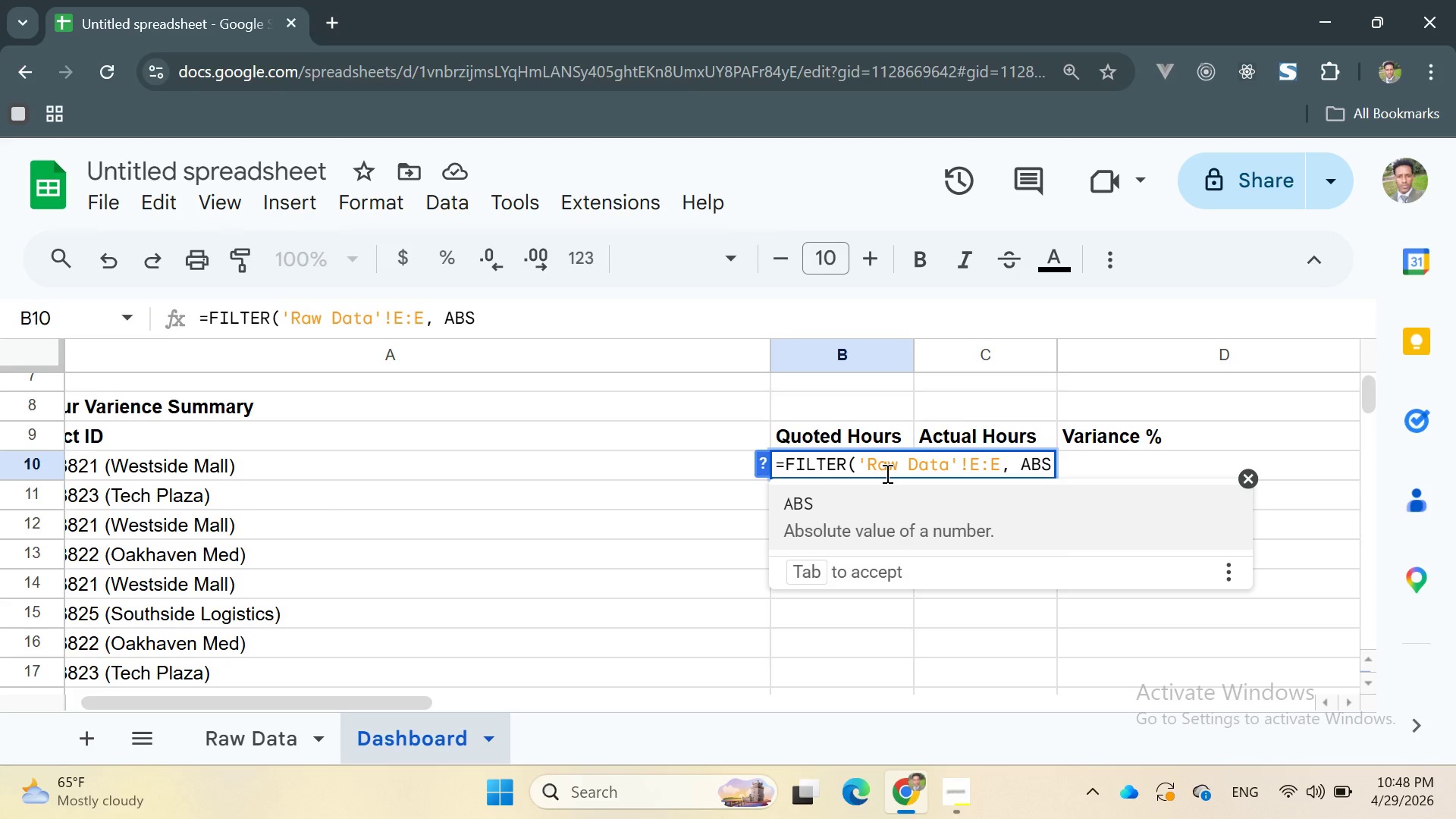 
key(Enter)
 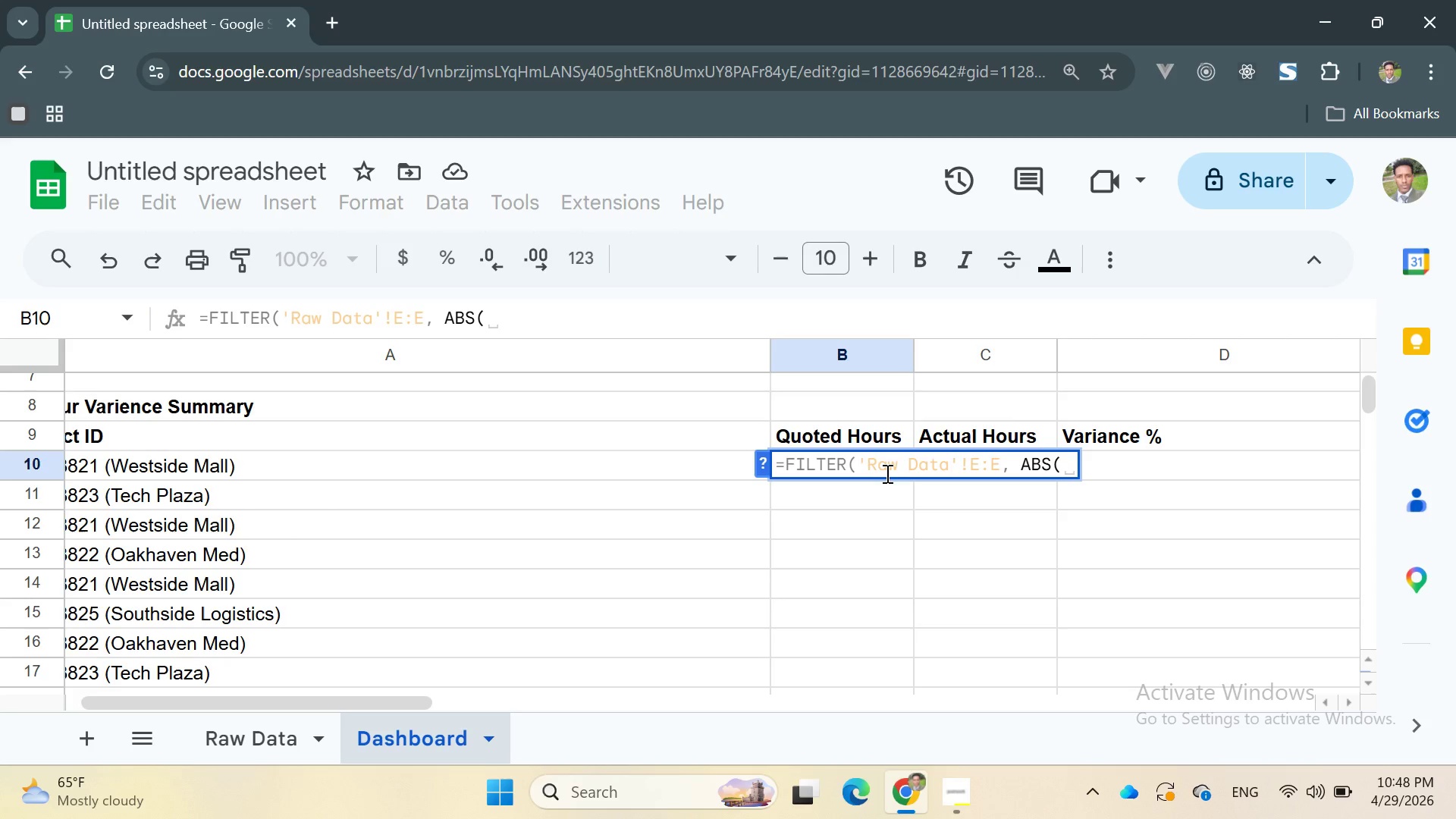 
wait(5.01)
 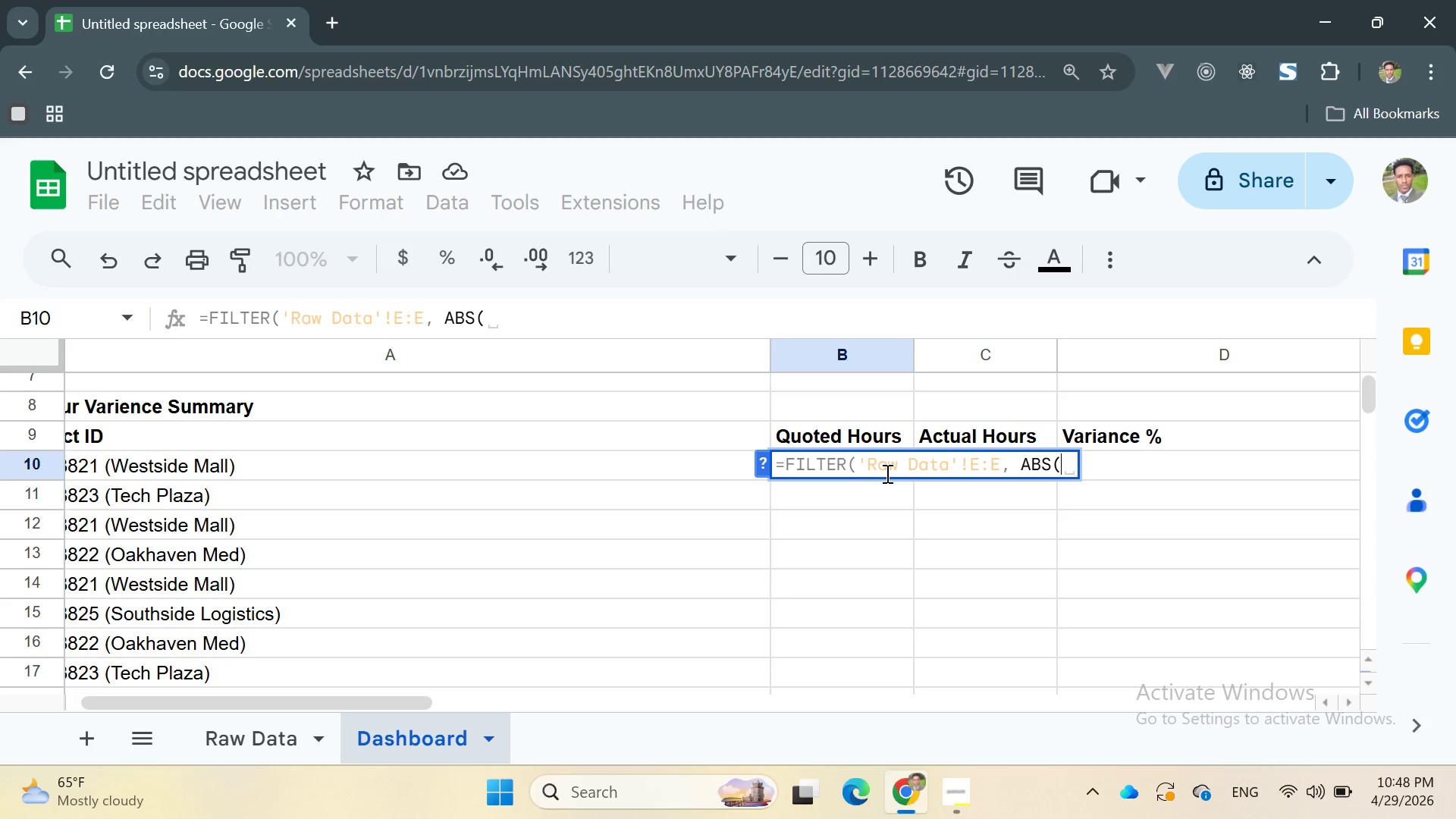 
key(Quote)
 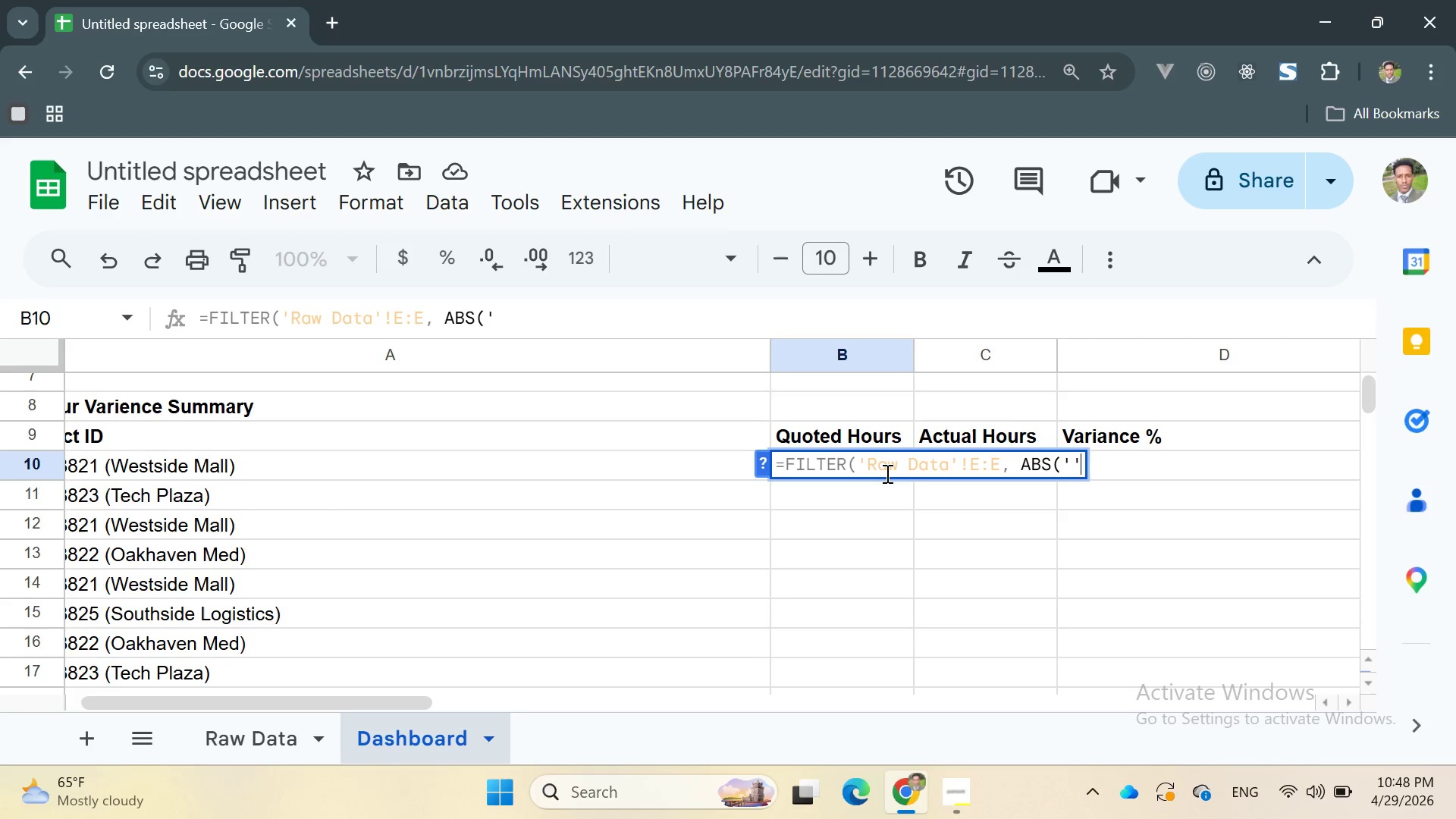 
key(Quote)
 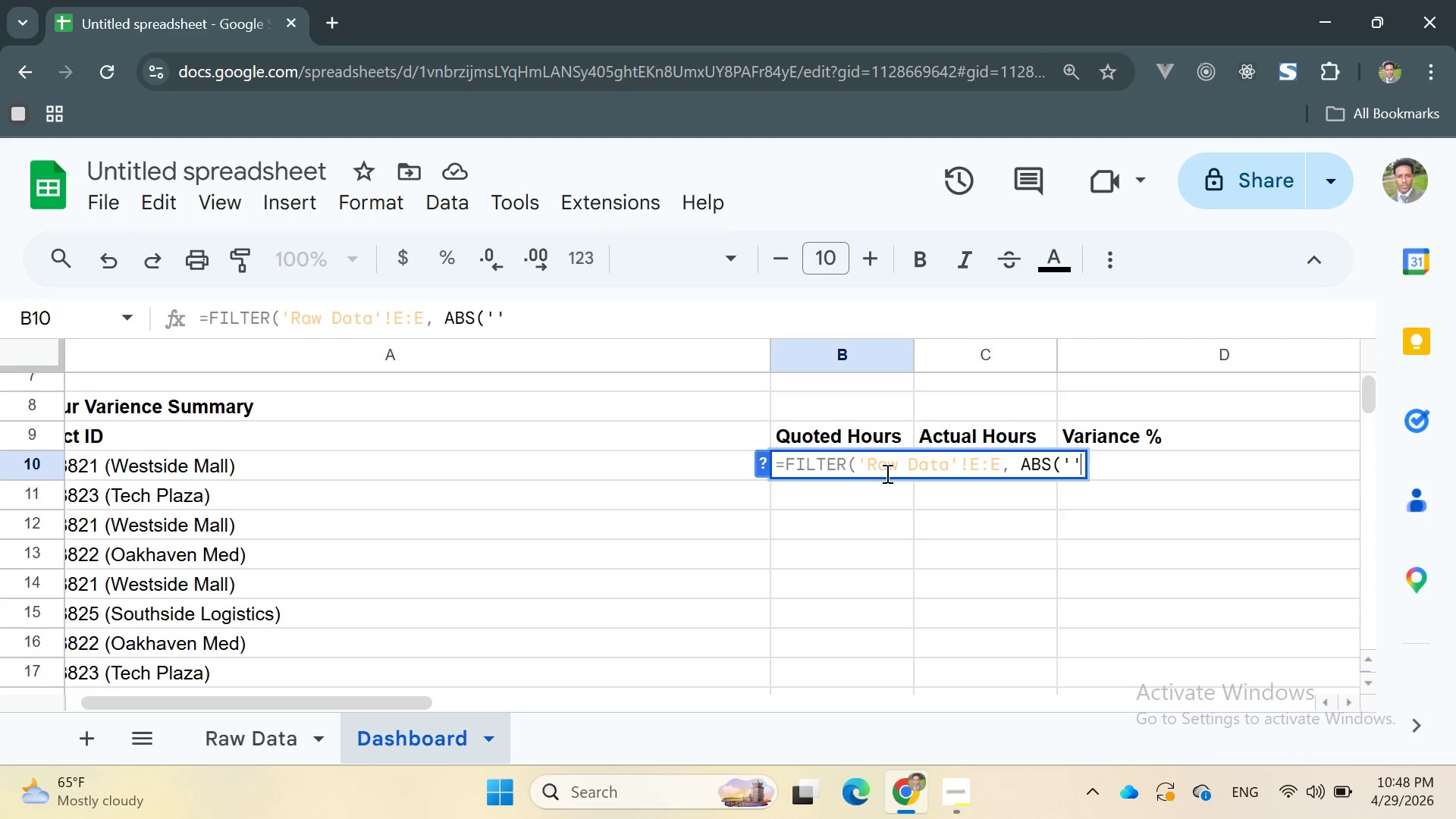 
key(ArrowLeft)
 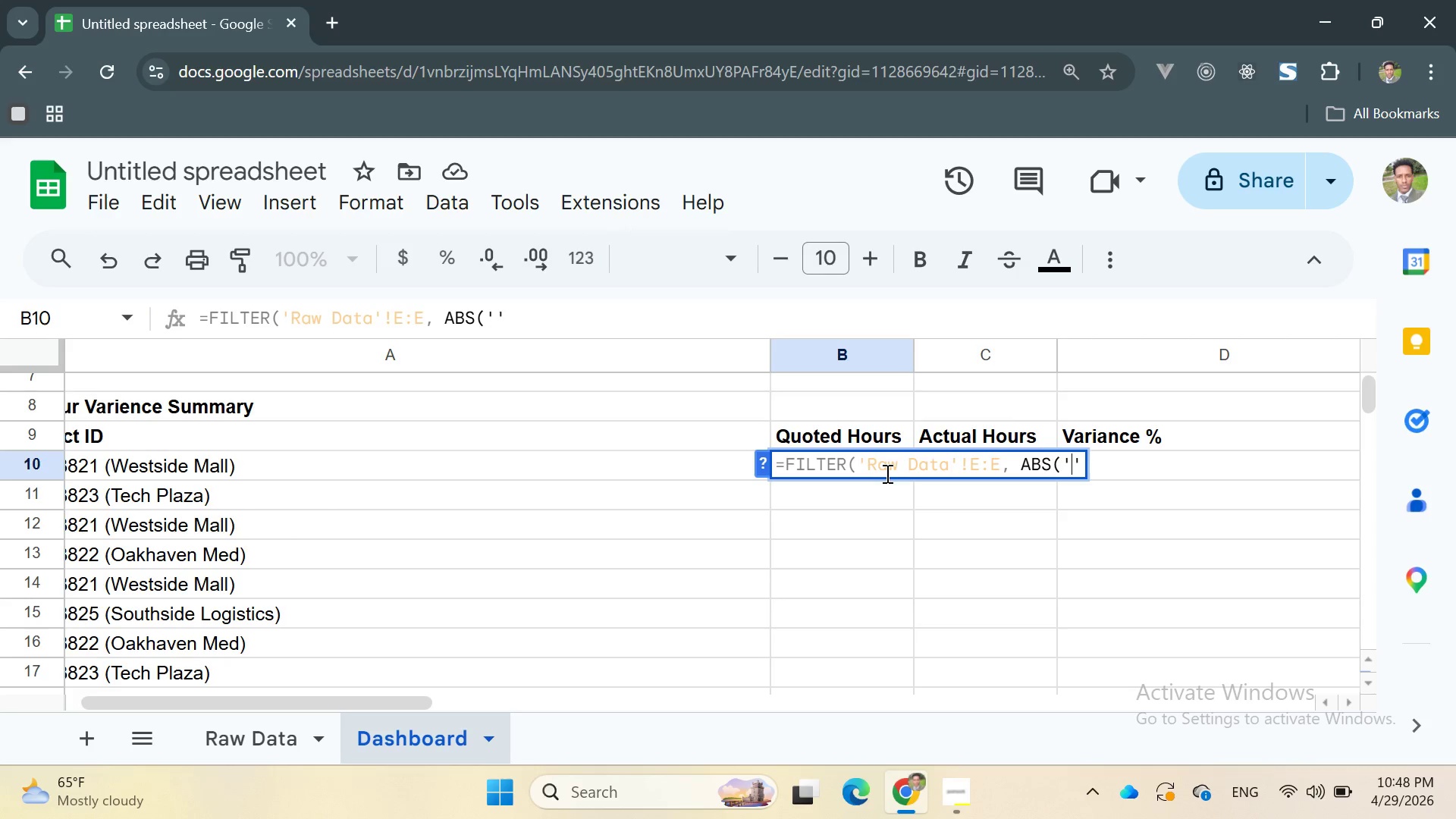 
type(Ra )
key(Backspace)
type(w Data)
 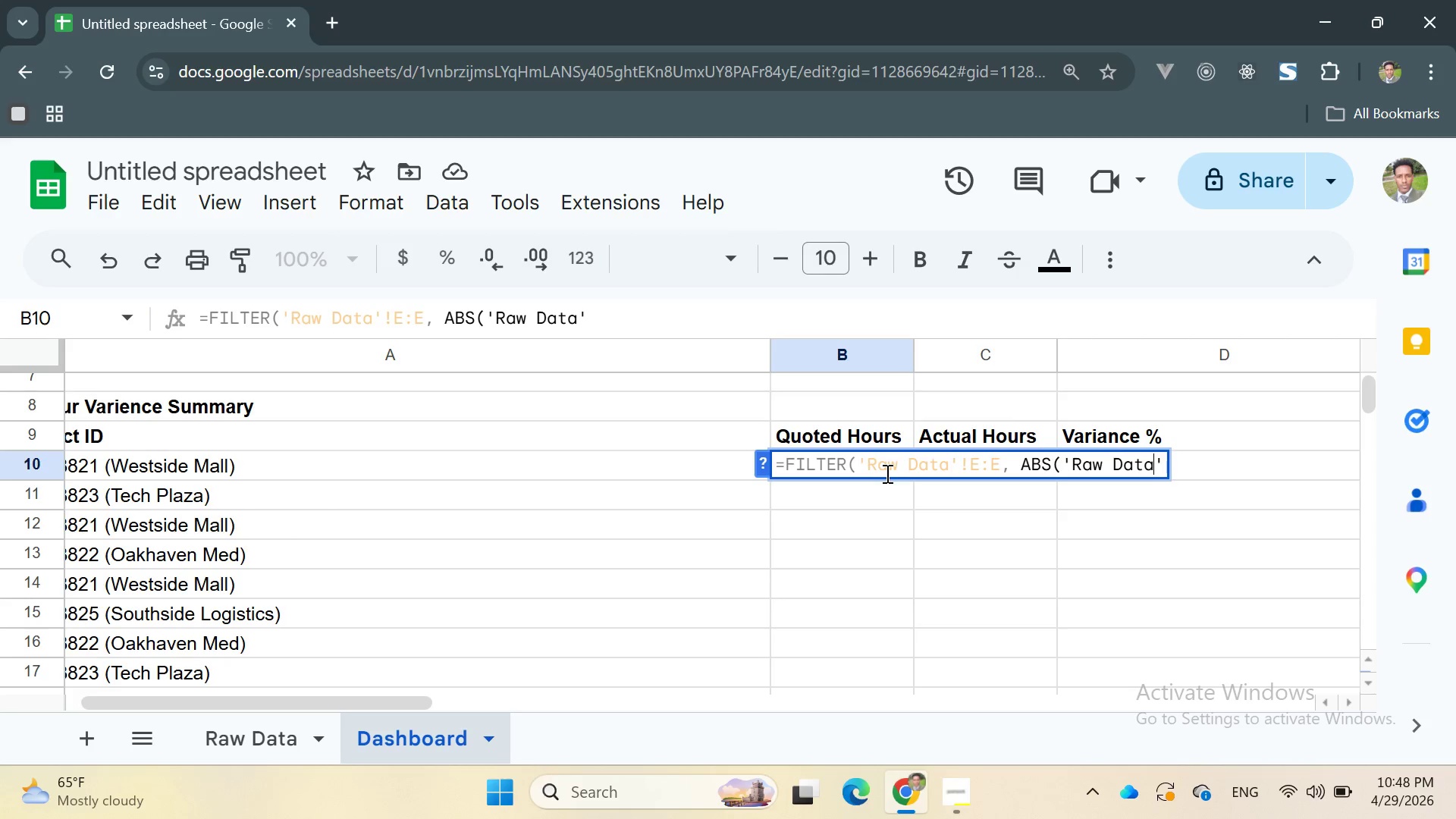 
key(ArrowRight)
 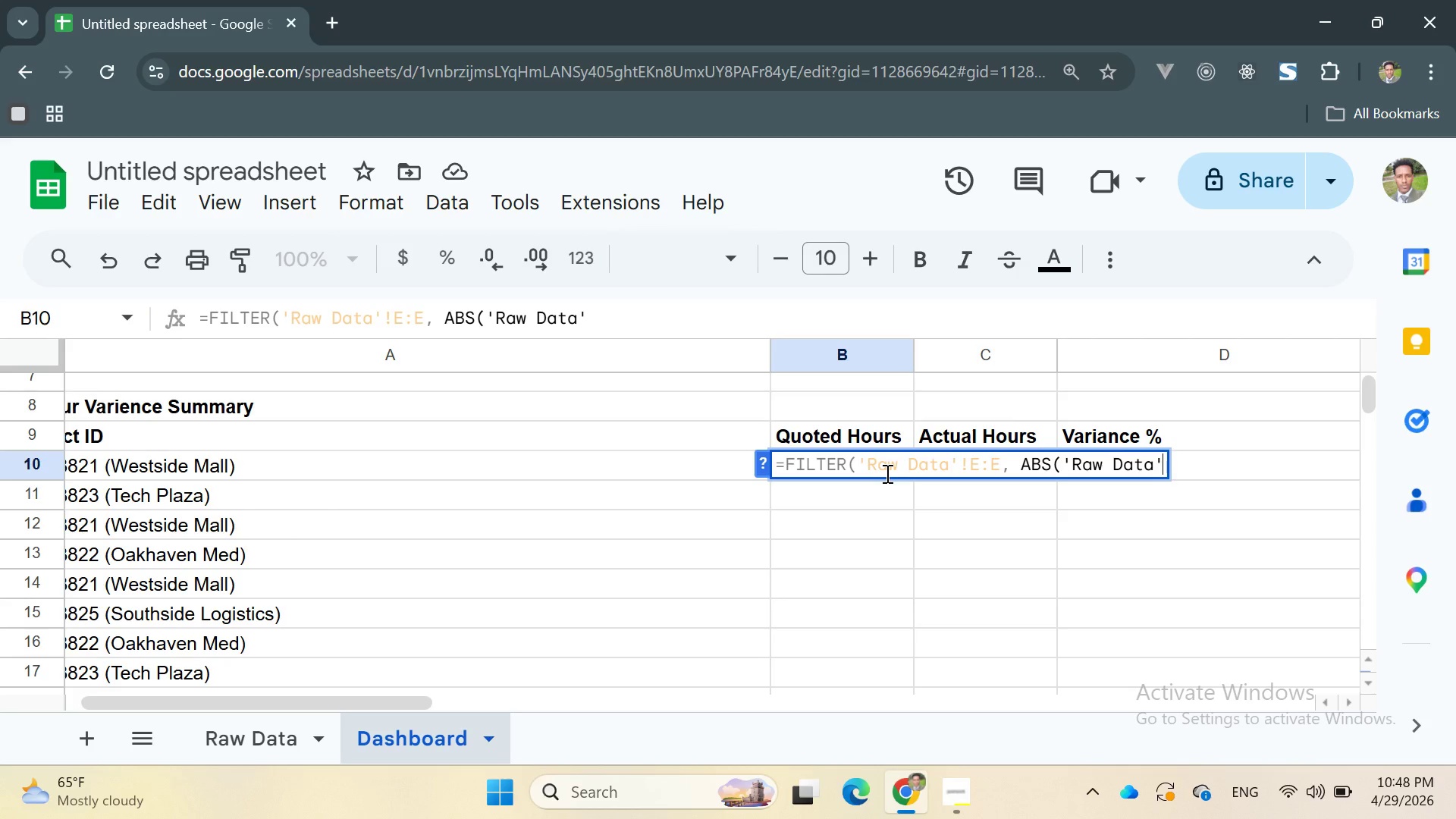 
key(Shift+1)
 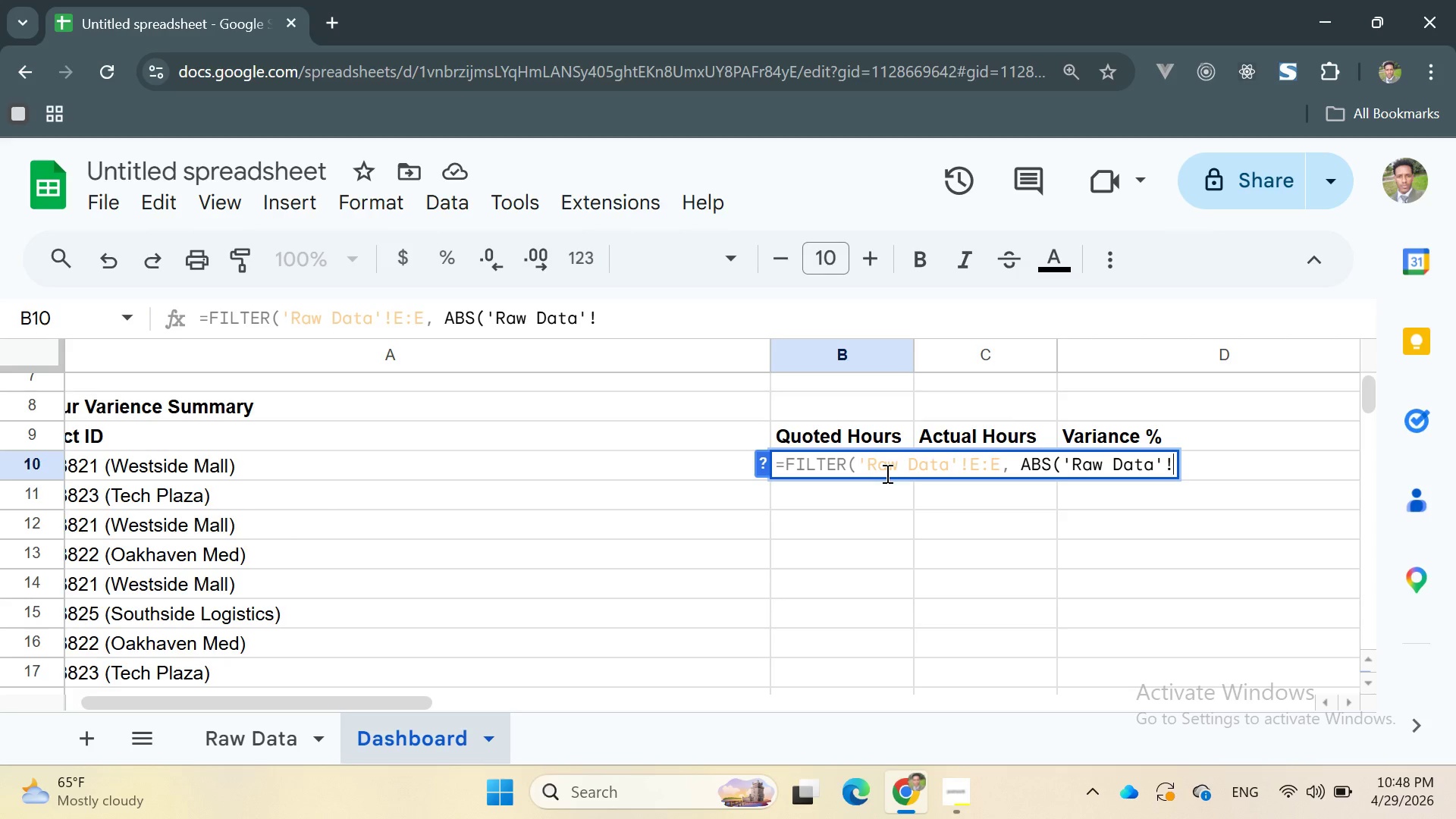 
key(CapsLock)
 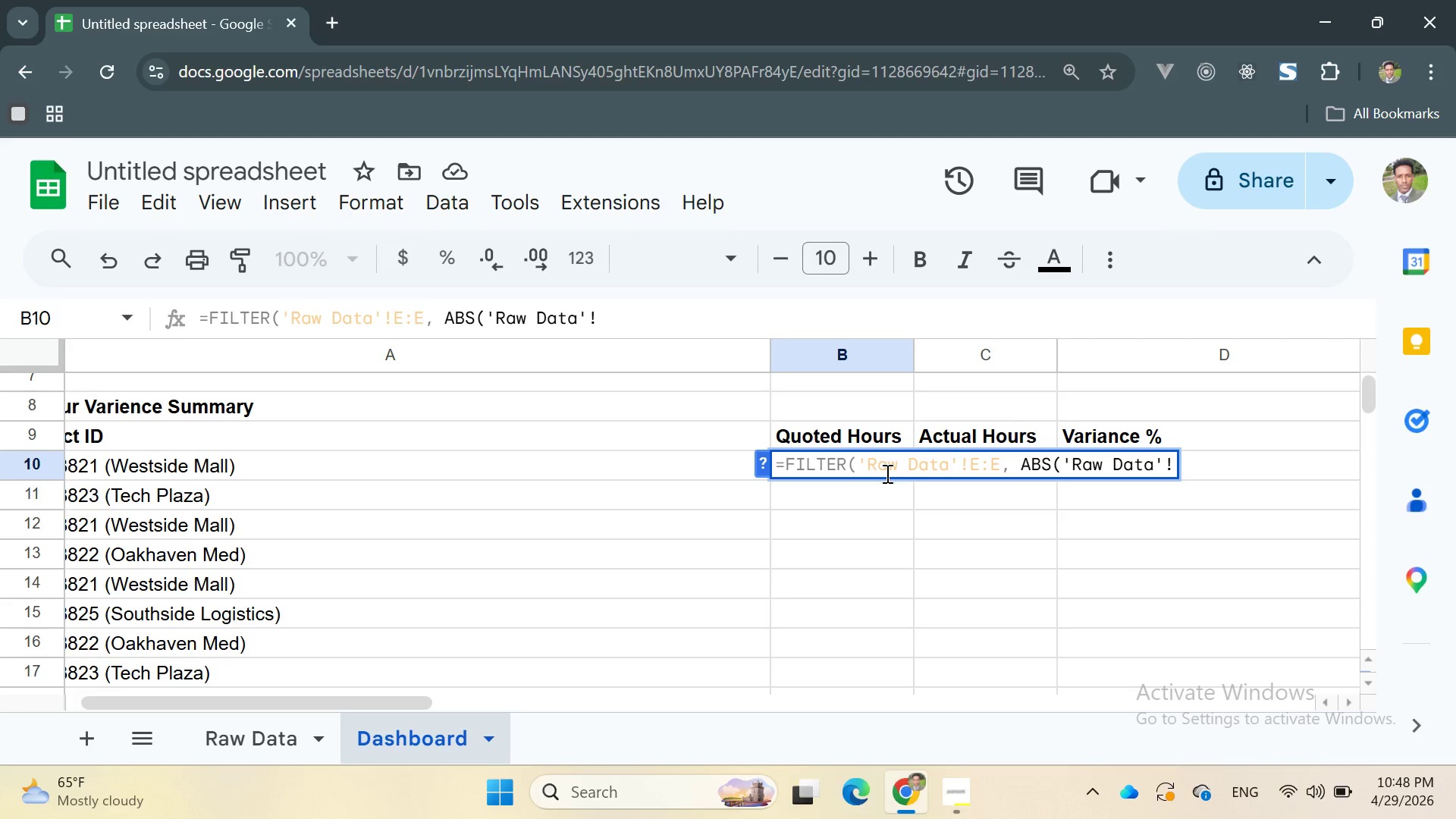 
key(J)
 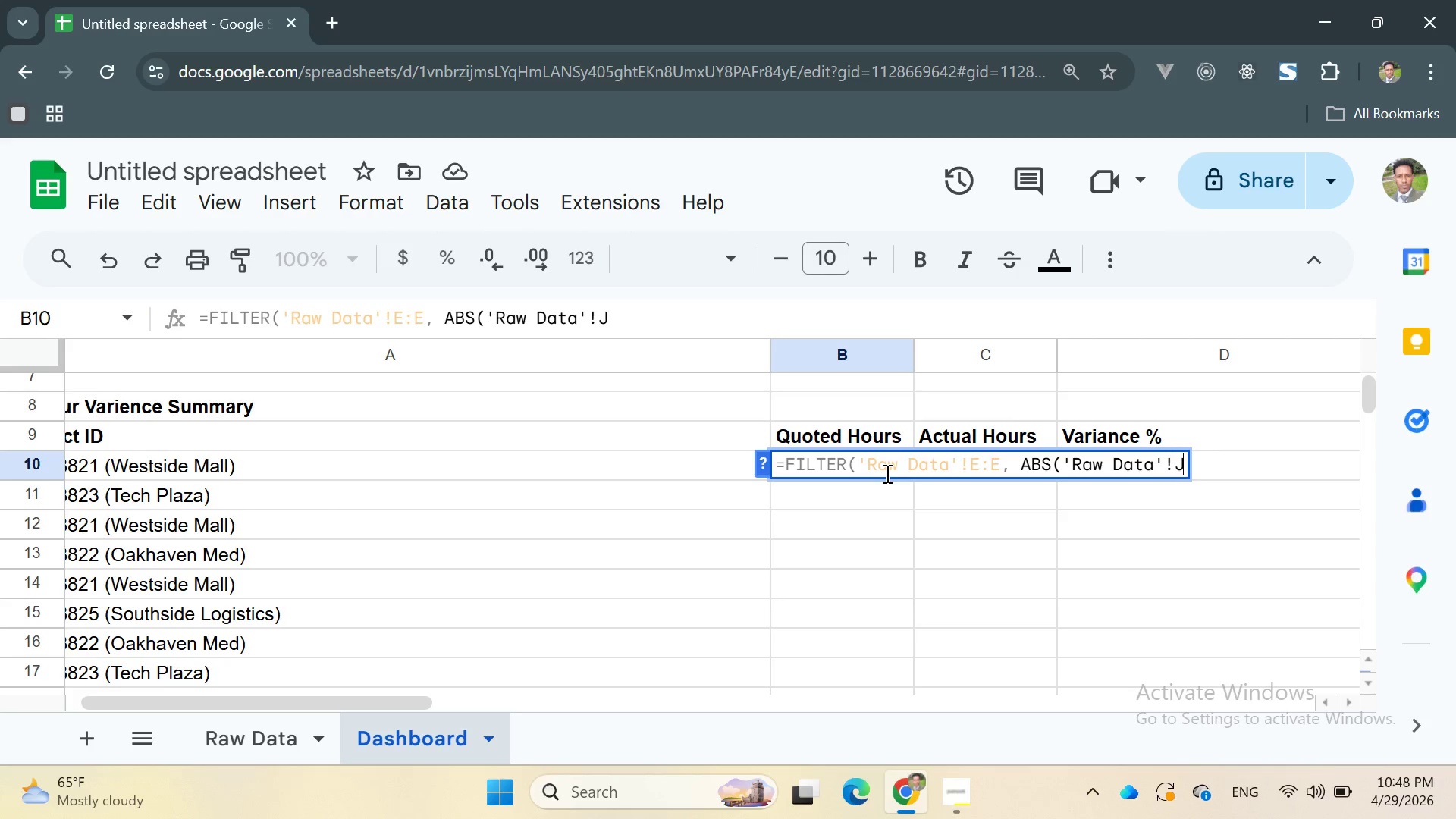 
key(Shift+ShiftRight)
 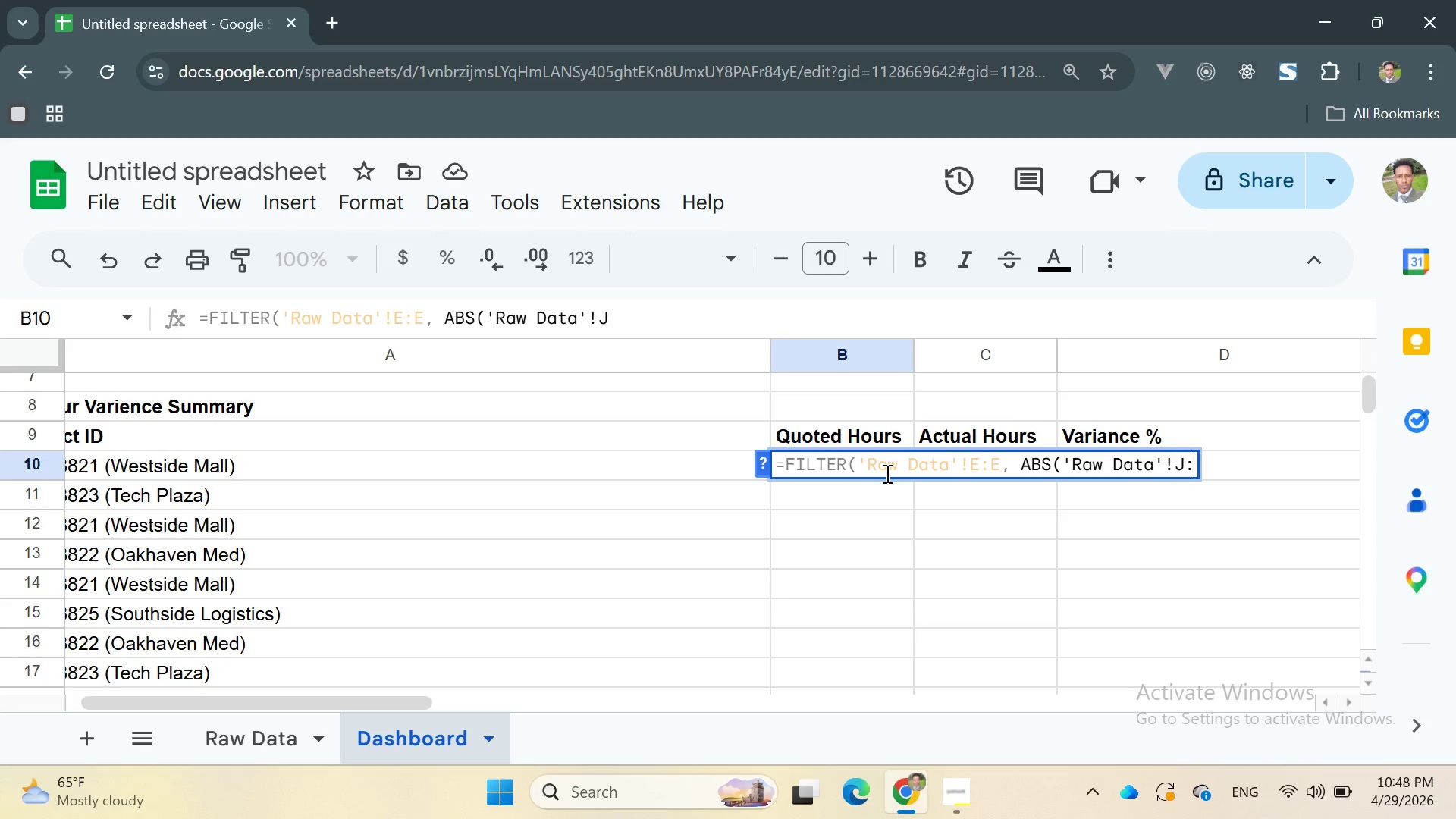 
key(Shift+Semicolon)
 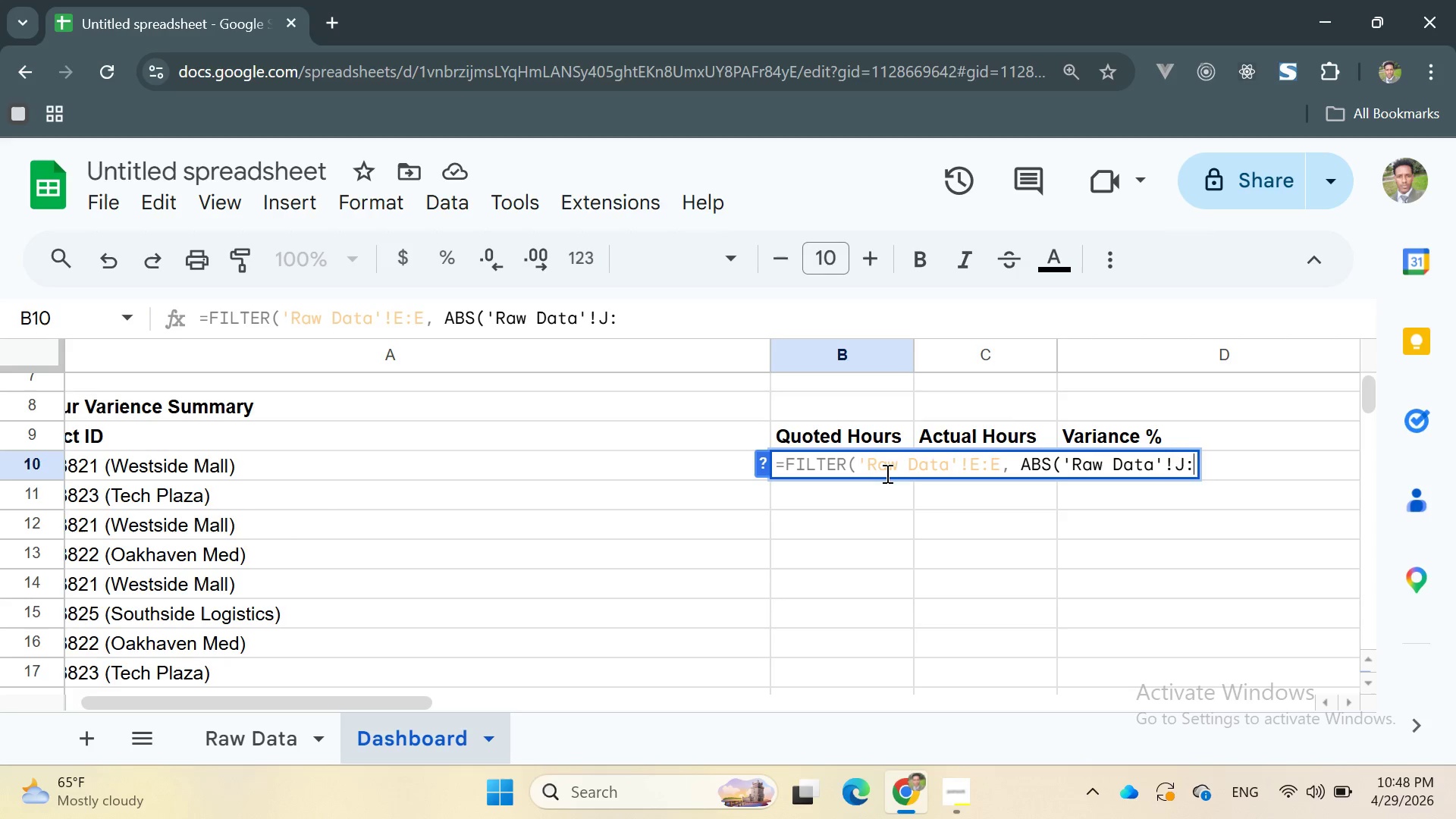 
key(J)
 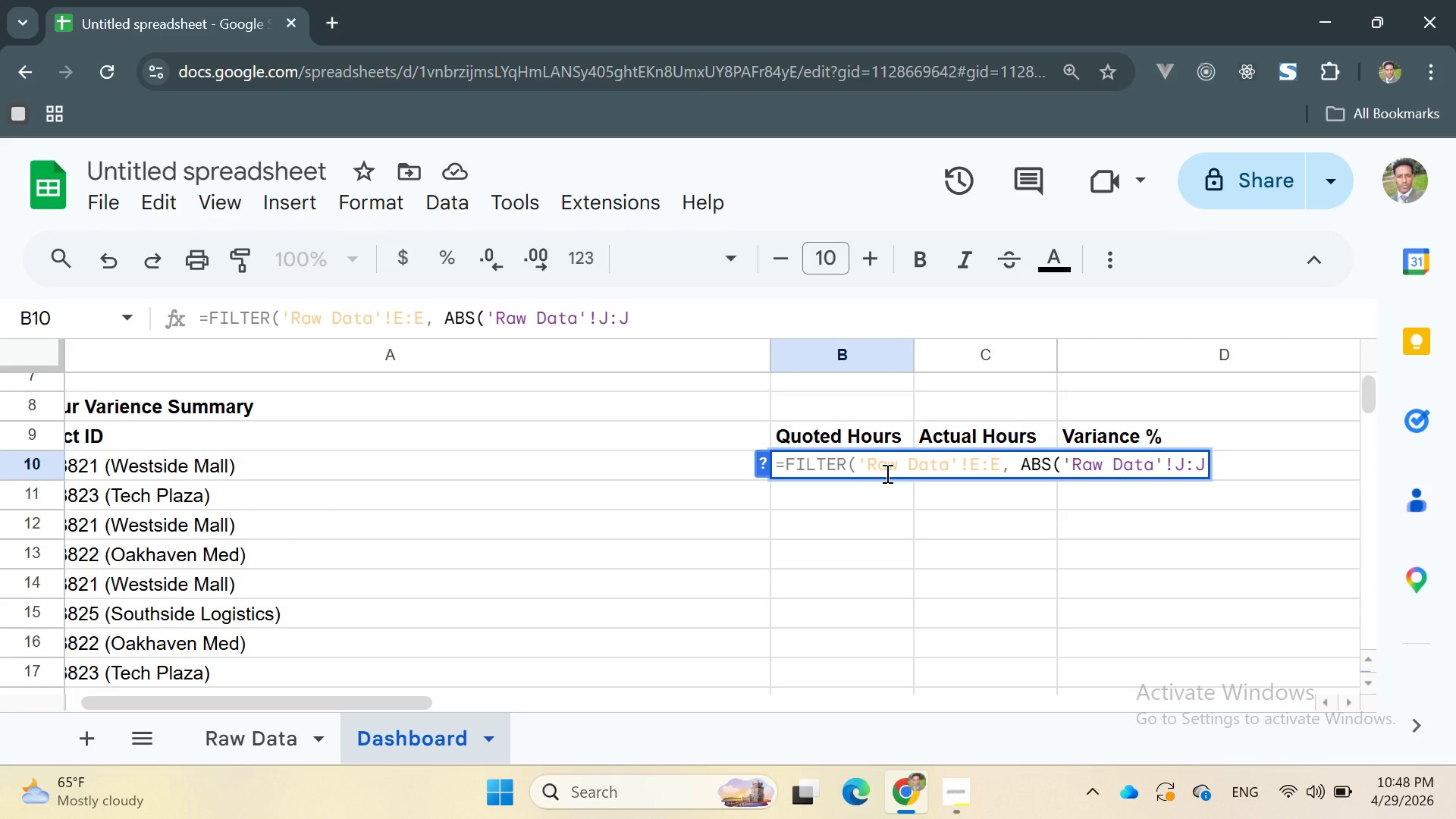 
wait(8.42)
 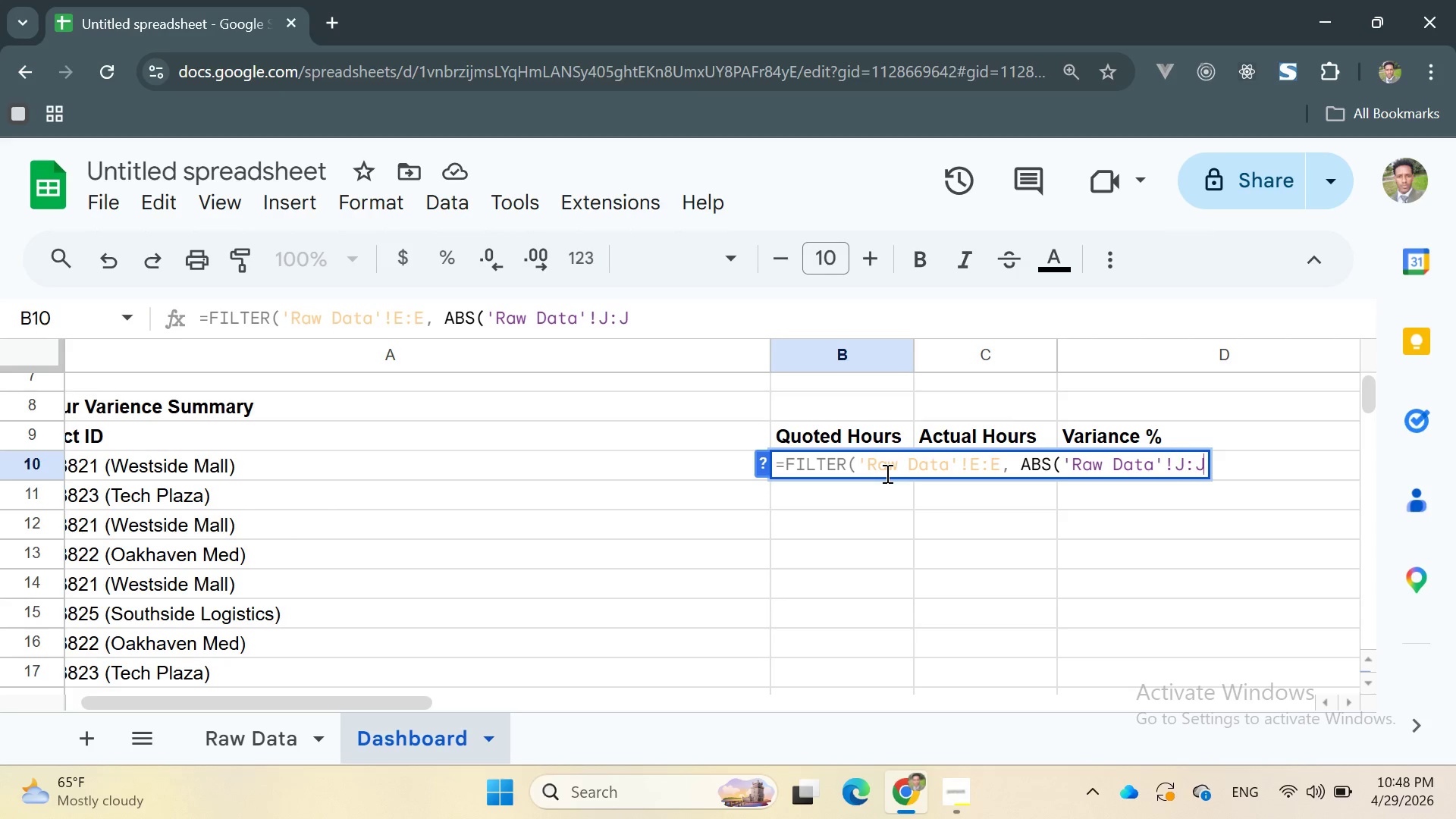 
type()>0.15)
 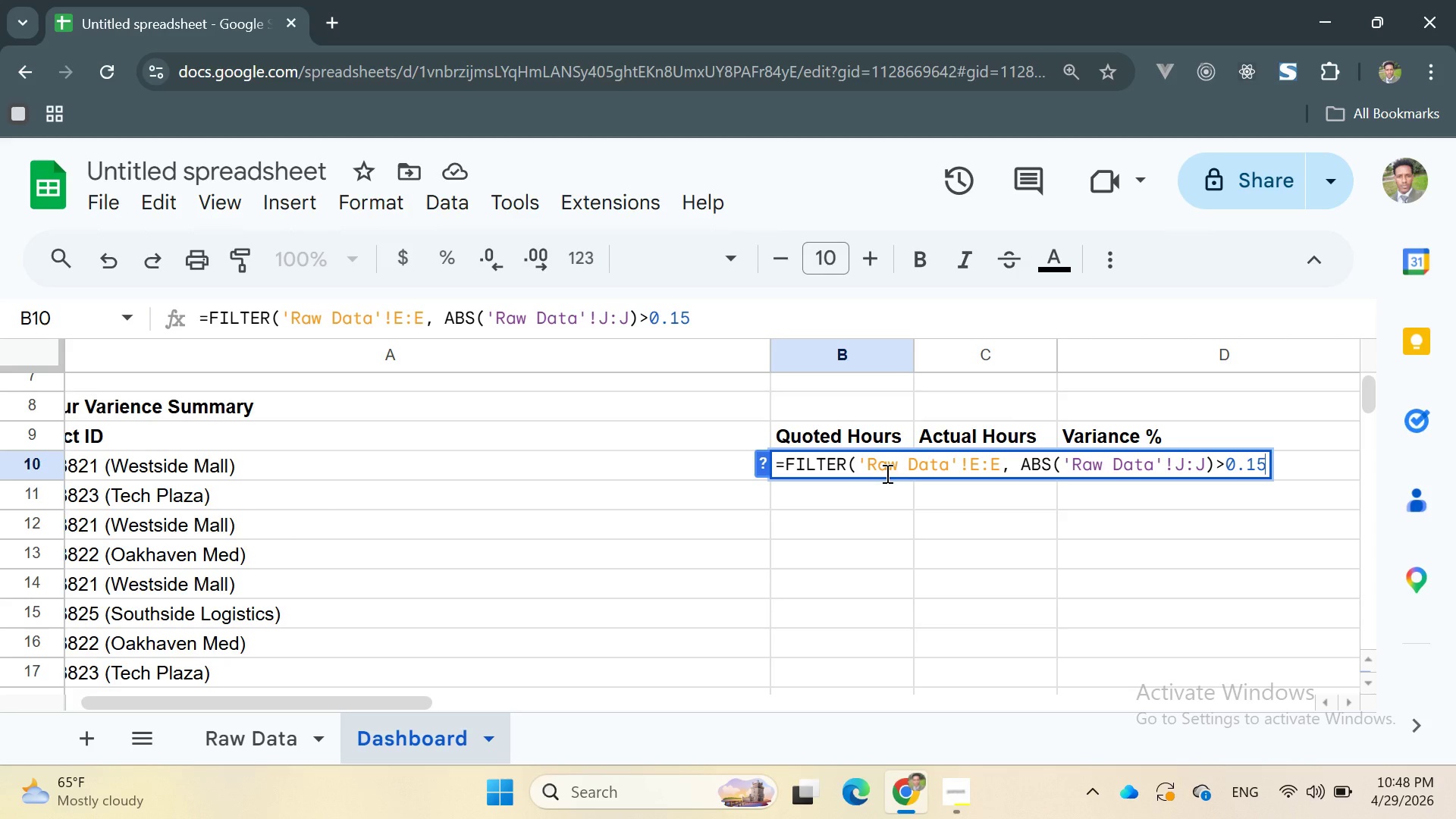 
key(Shift+0)
 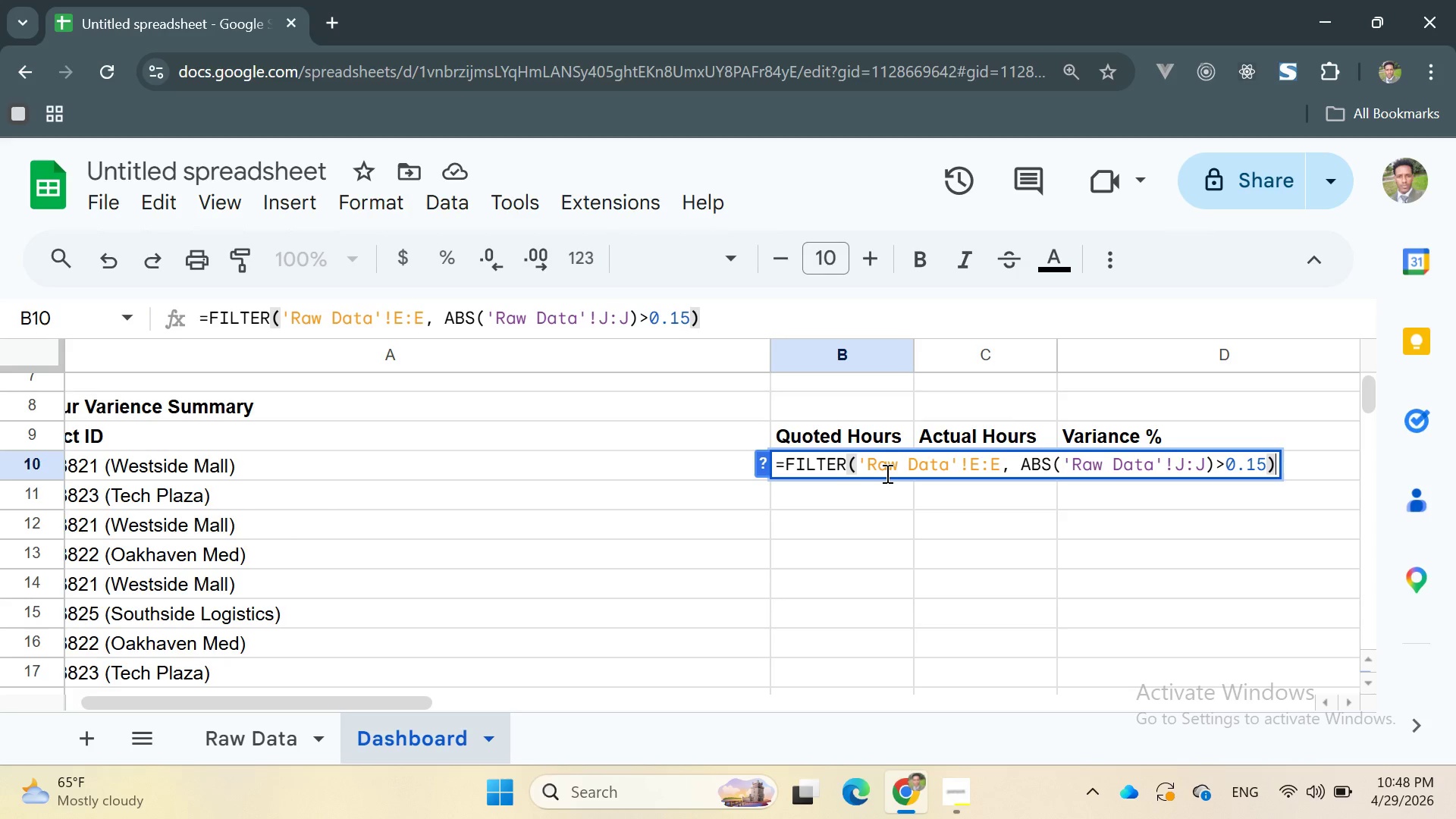 
key(Enter)
 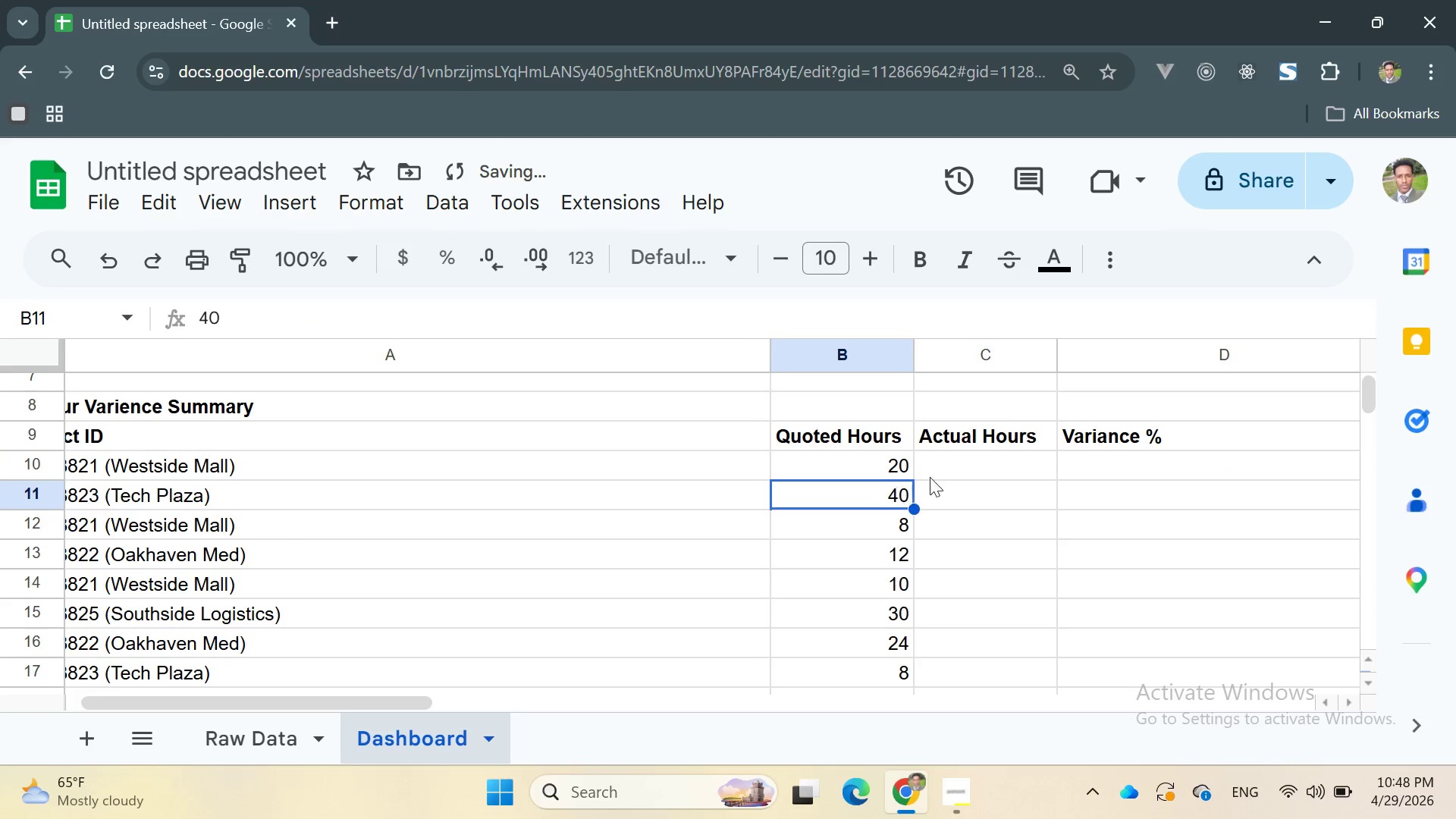 
left_click([989, 471])
 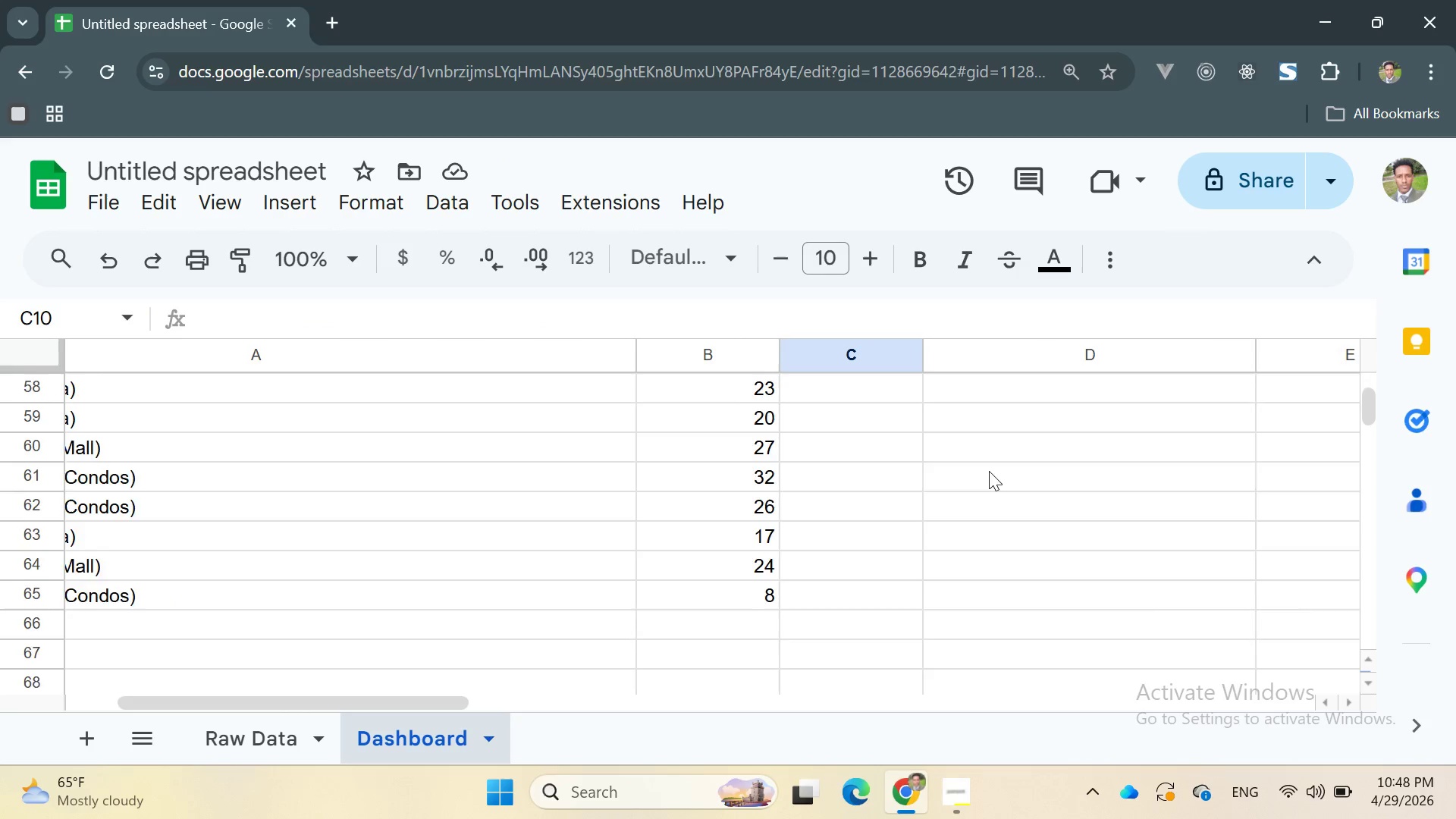 
wait(11.3)
 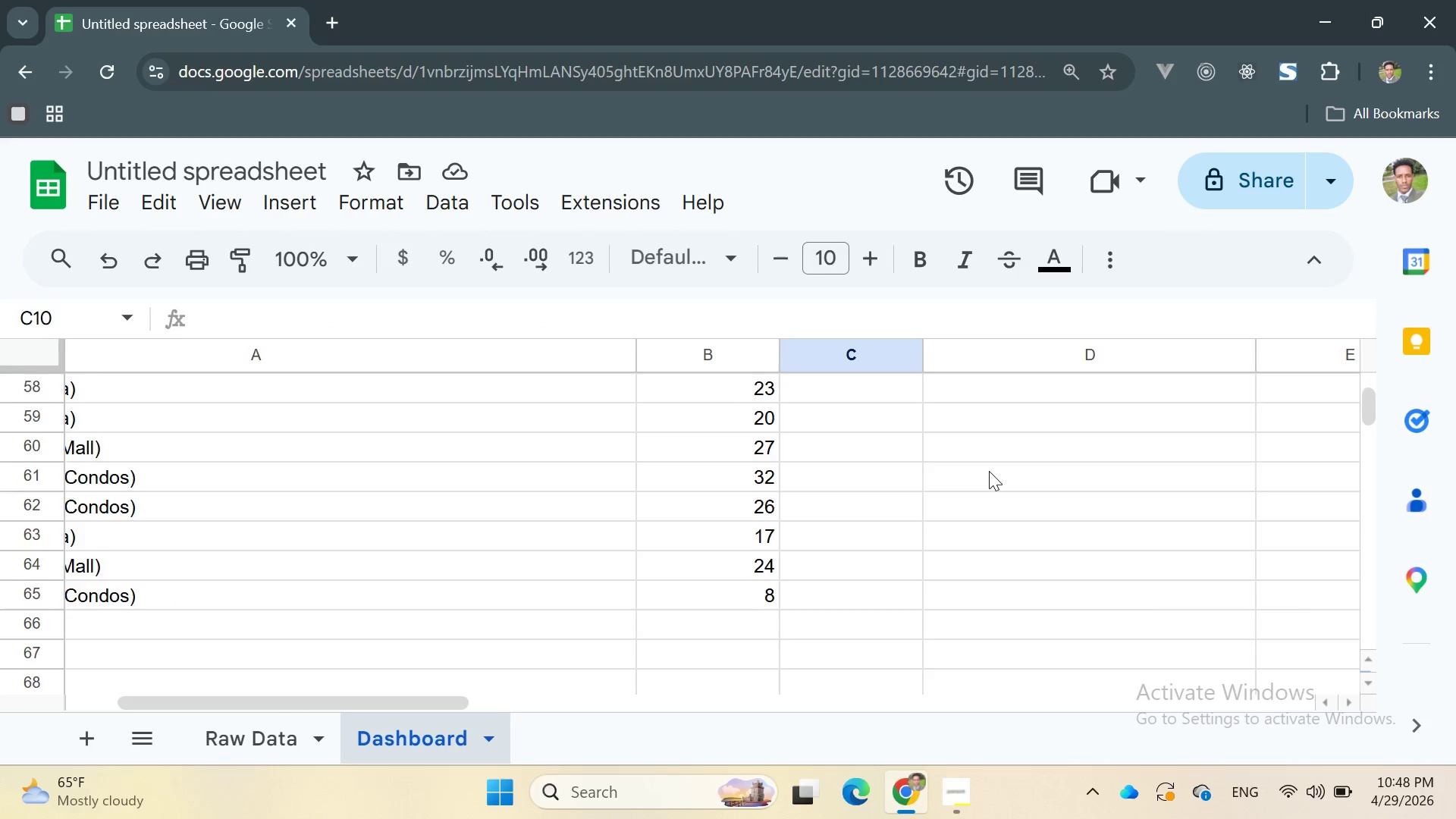 
double_click([877, 469])
 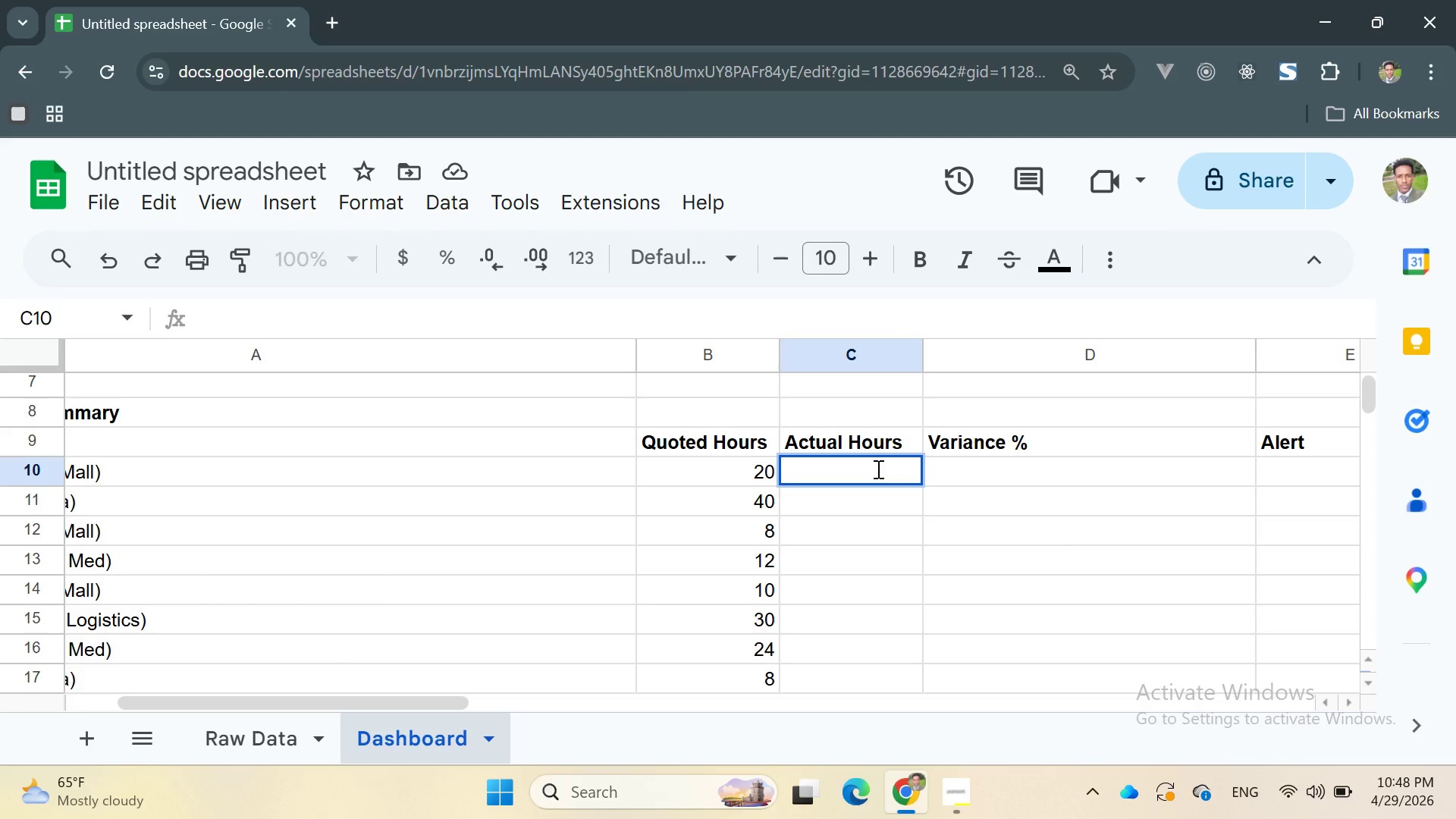 
type(=FILT)
 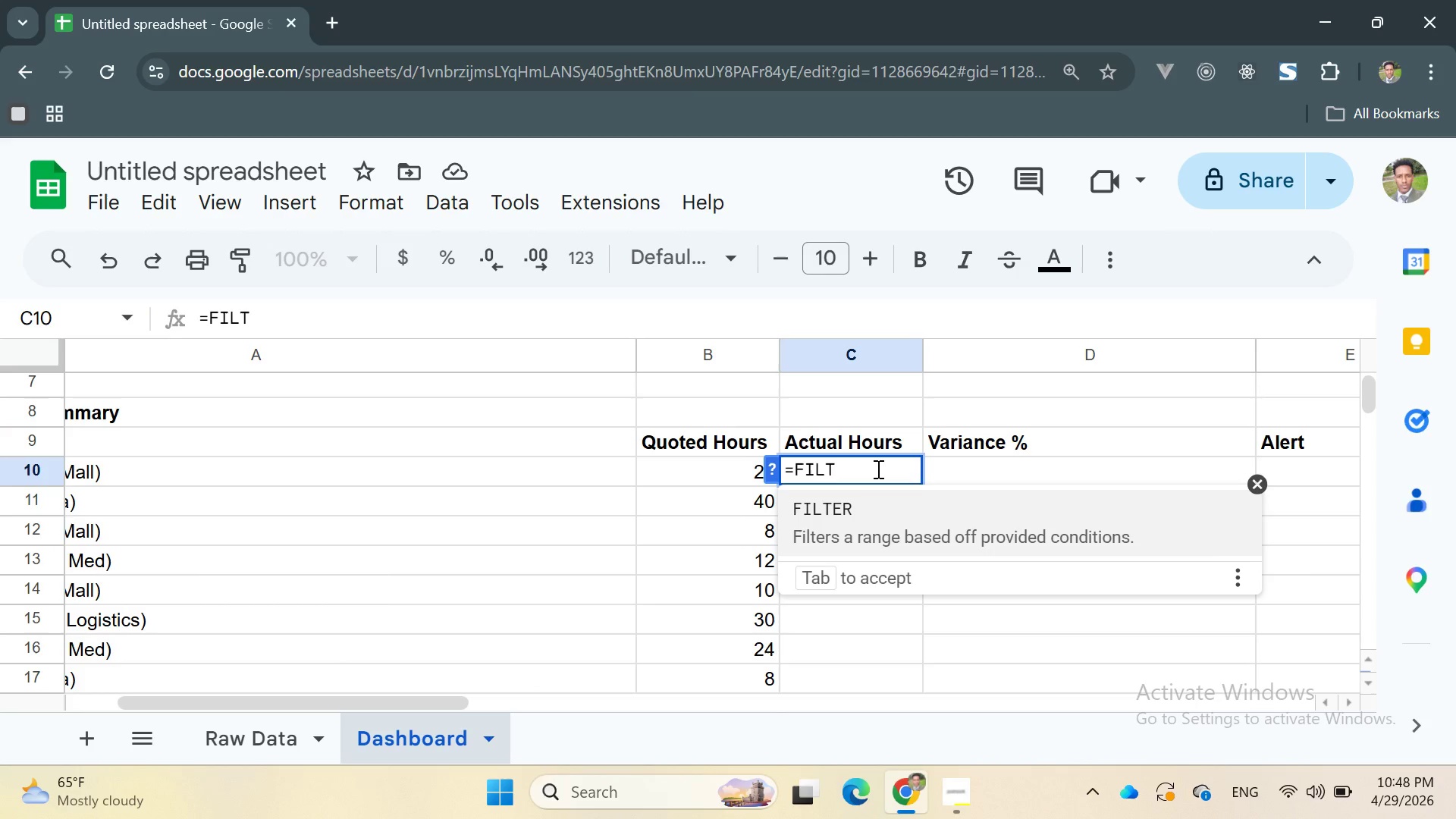 
key(Enter)
 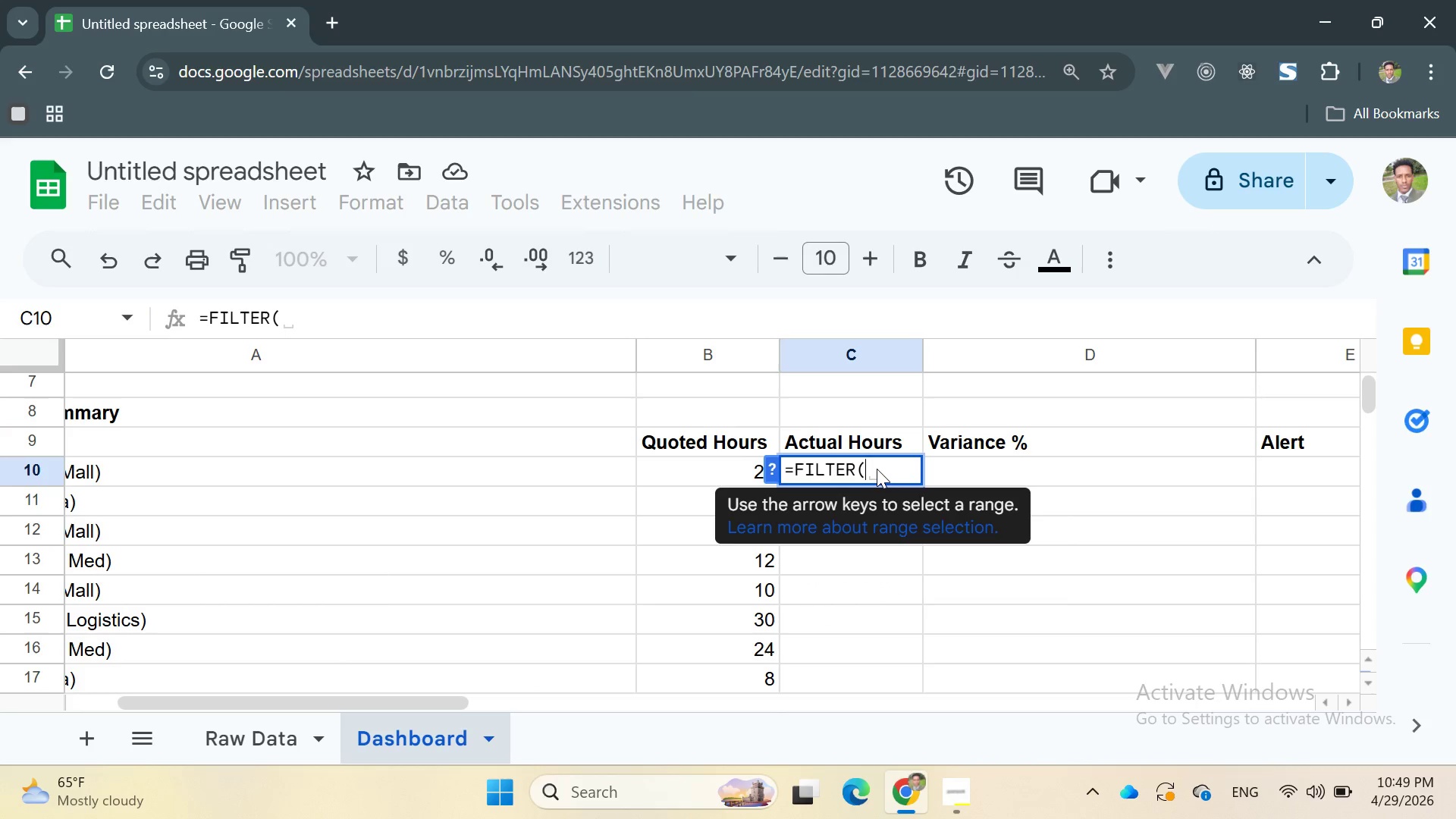 
key(Quote)
 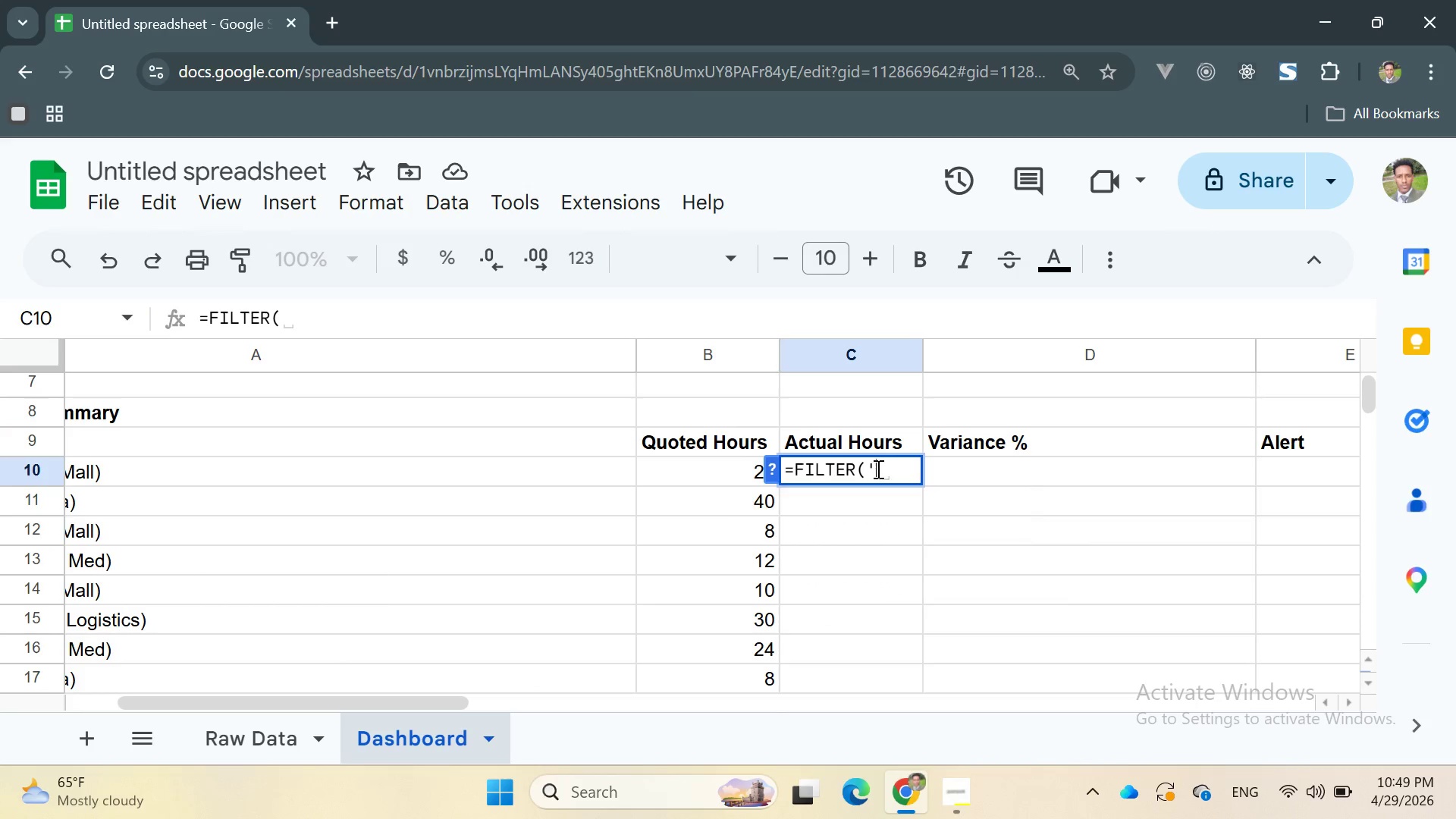 
key(Quote)
 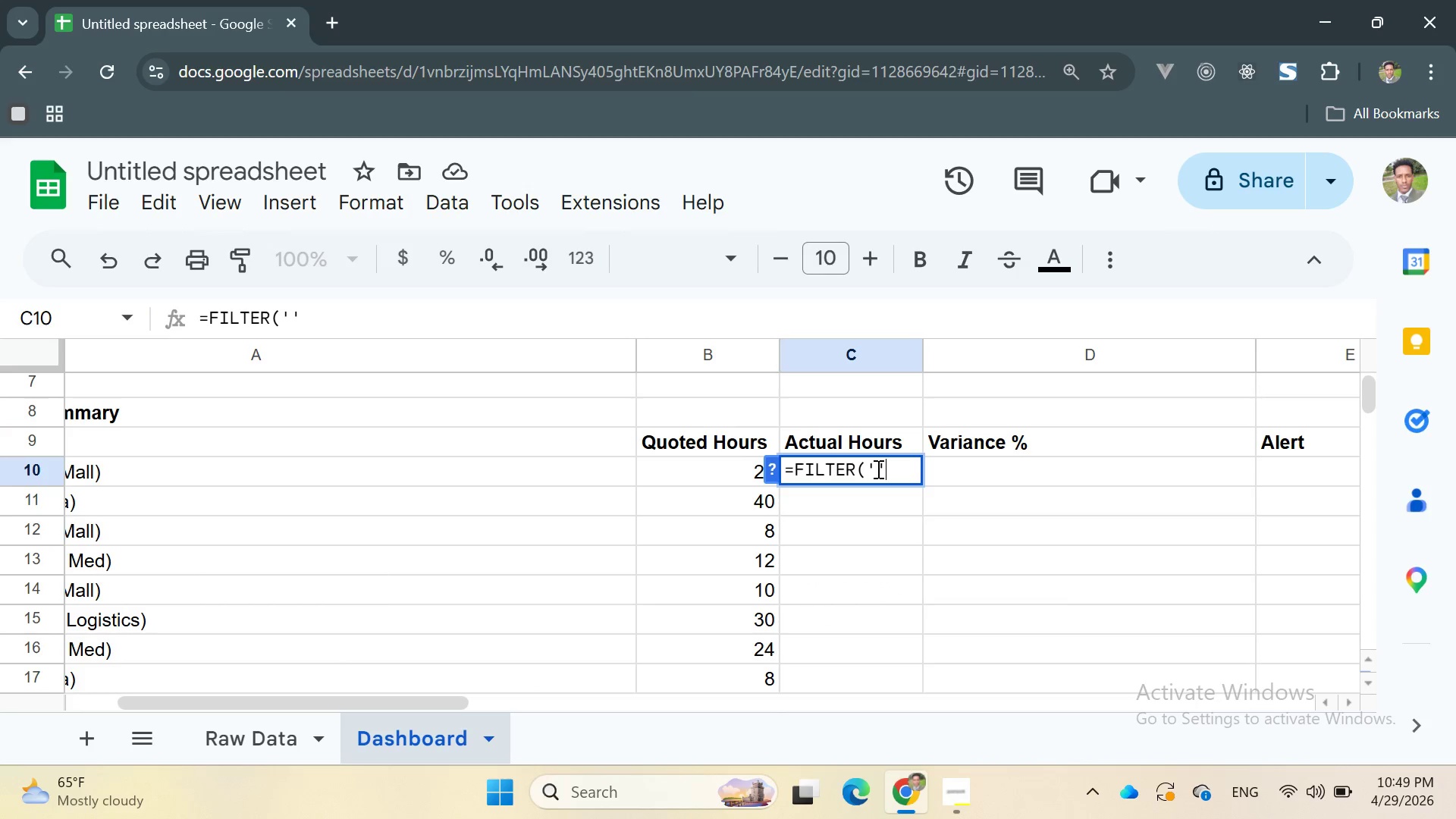 
key(ArrowLeft)
 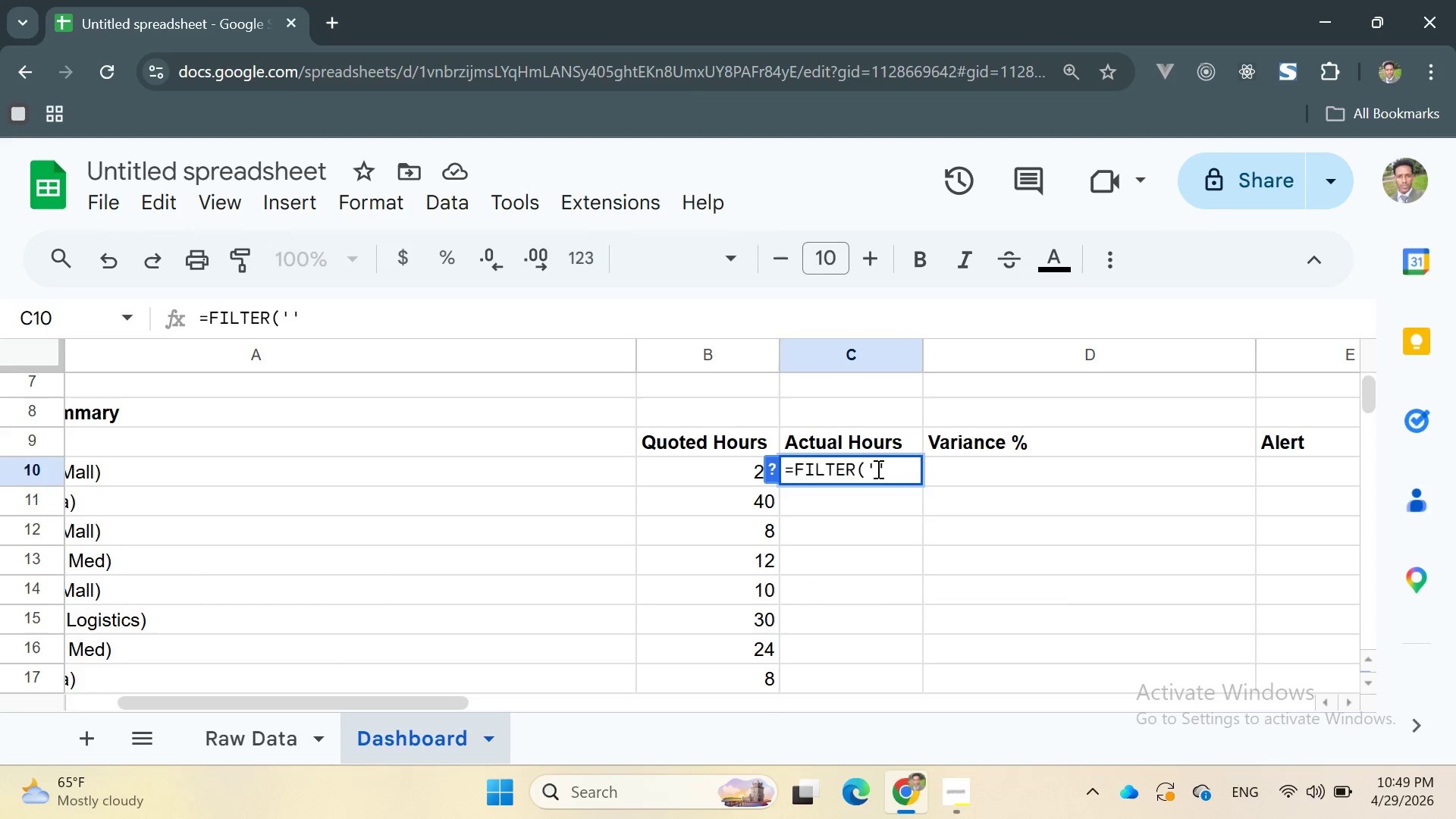 
type(Raw Data)
 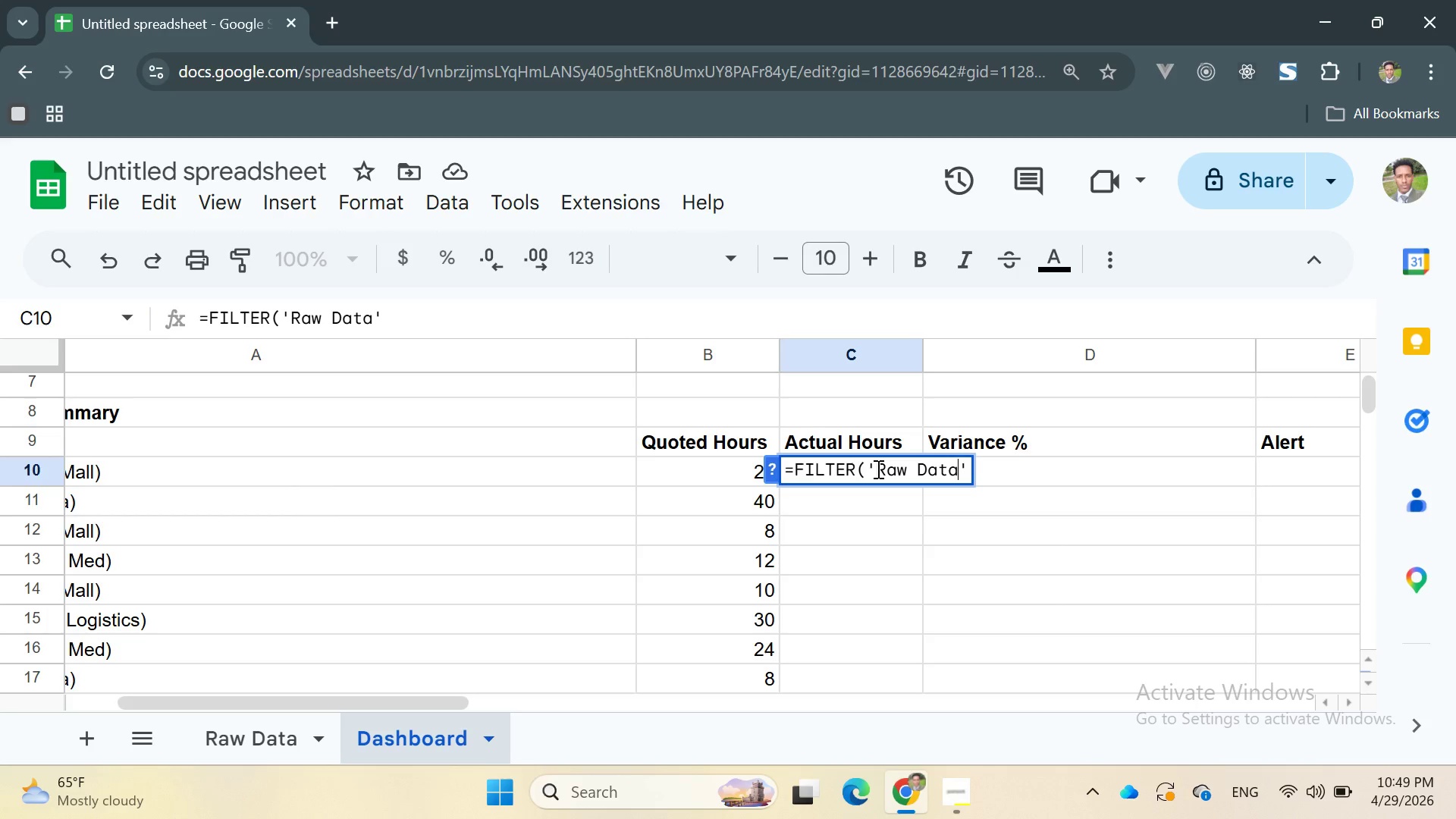 
key(ArrowRight)
 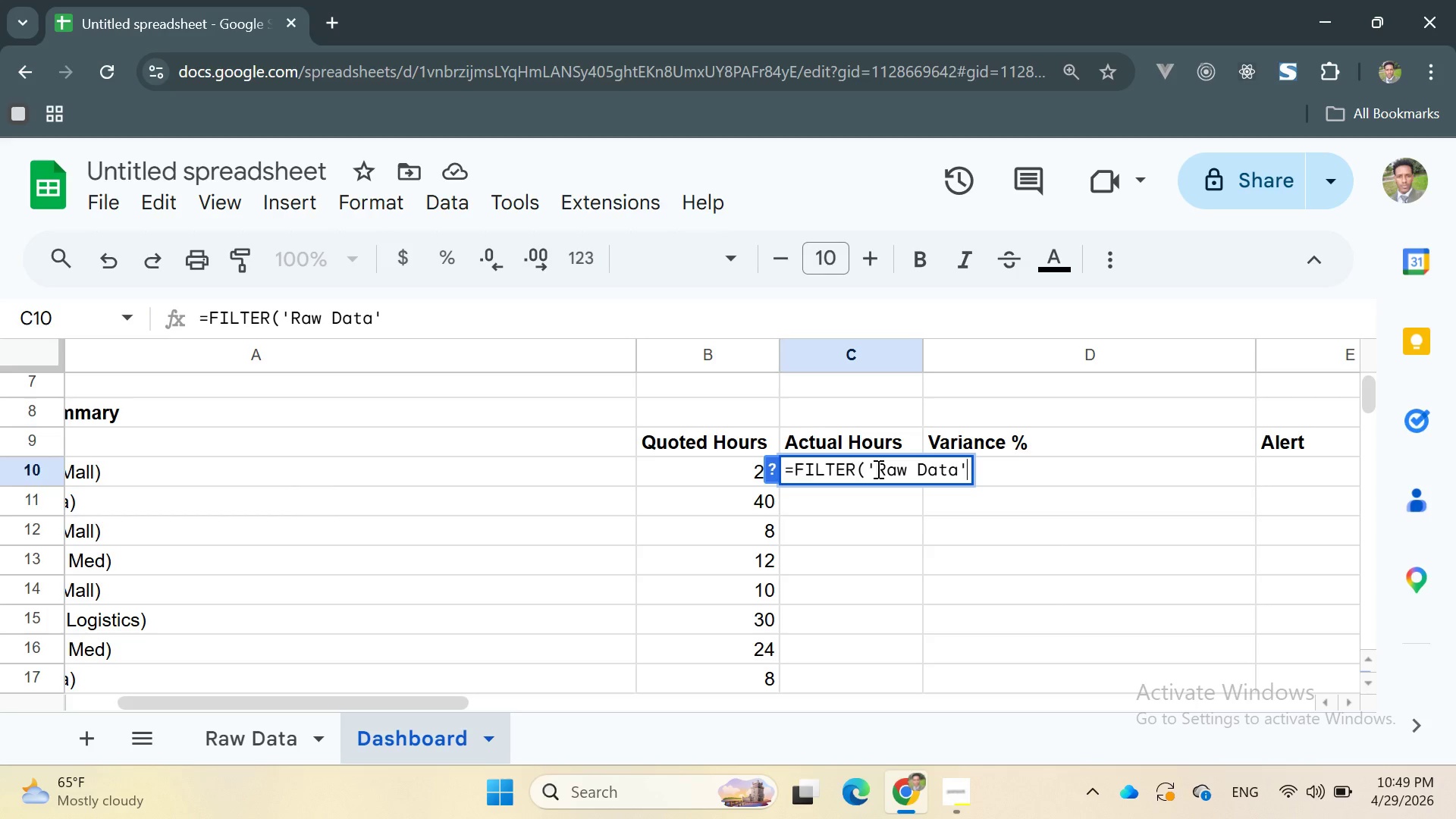 
key(Shift+1)
 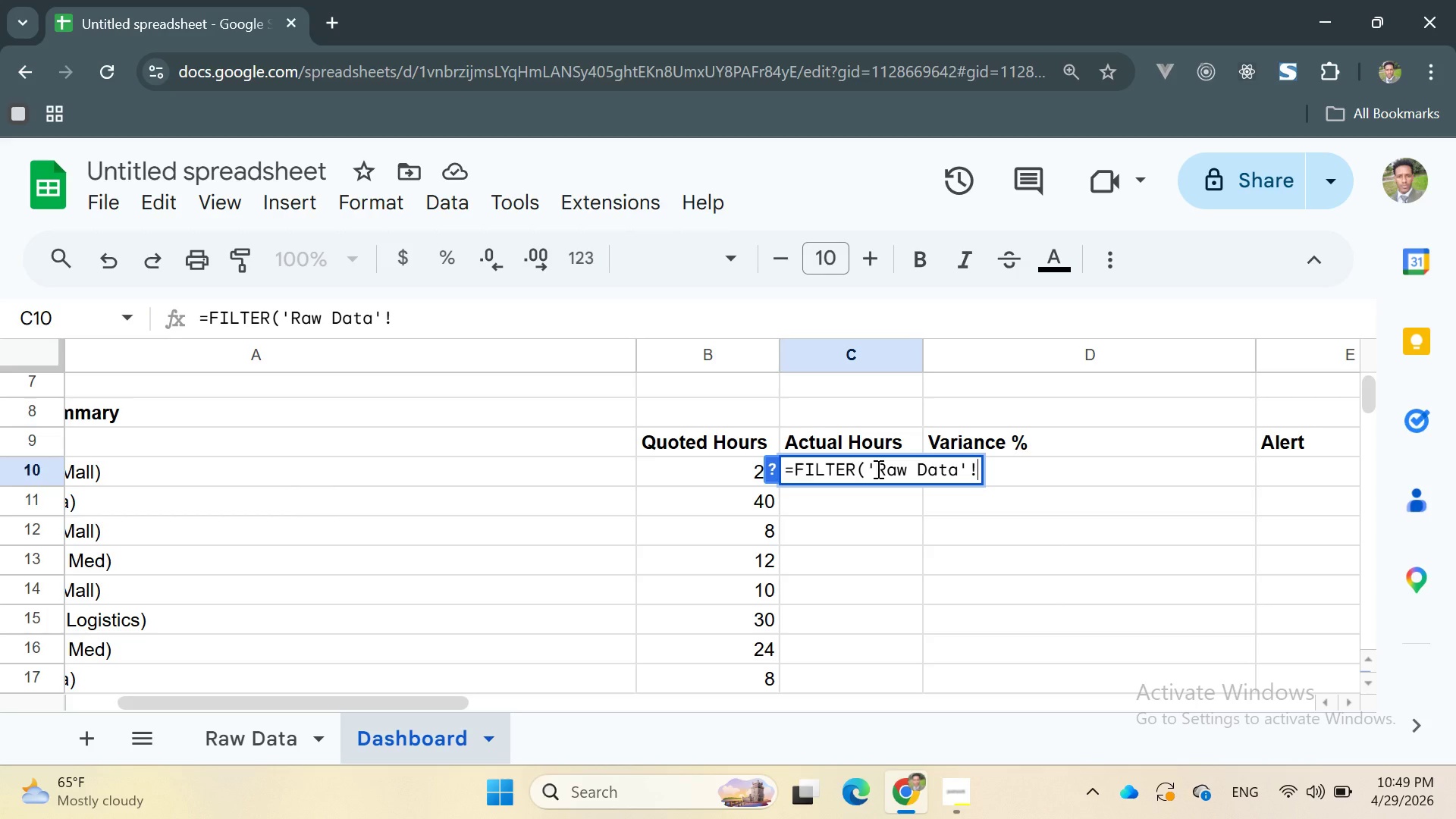 
key(CapsLock)
 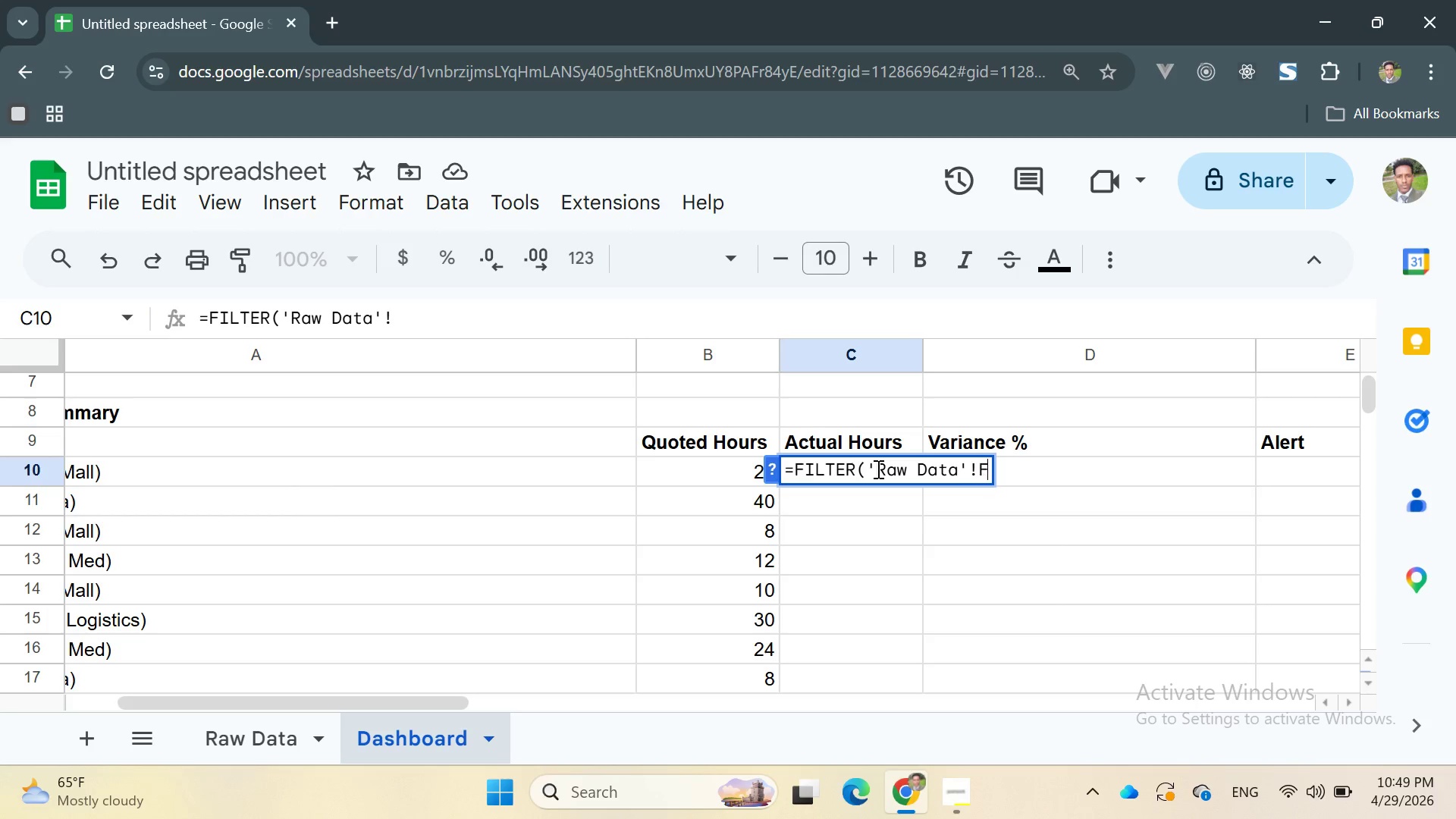 
key(F)
 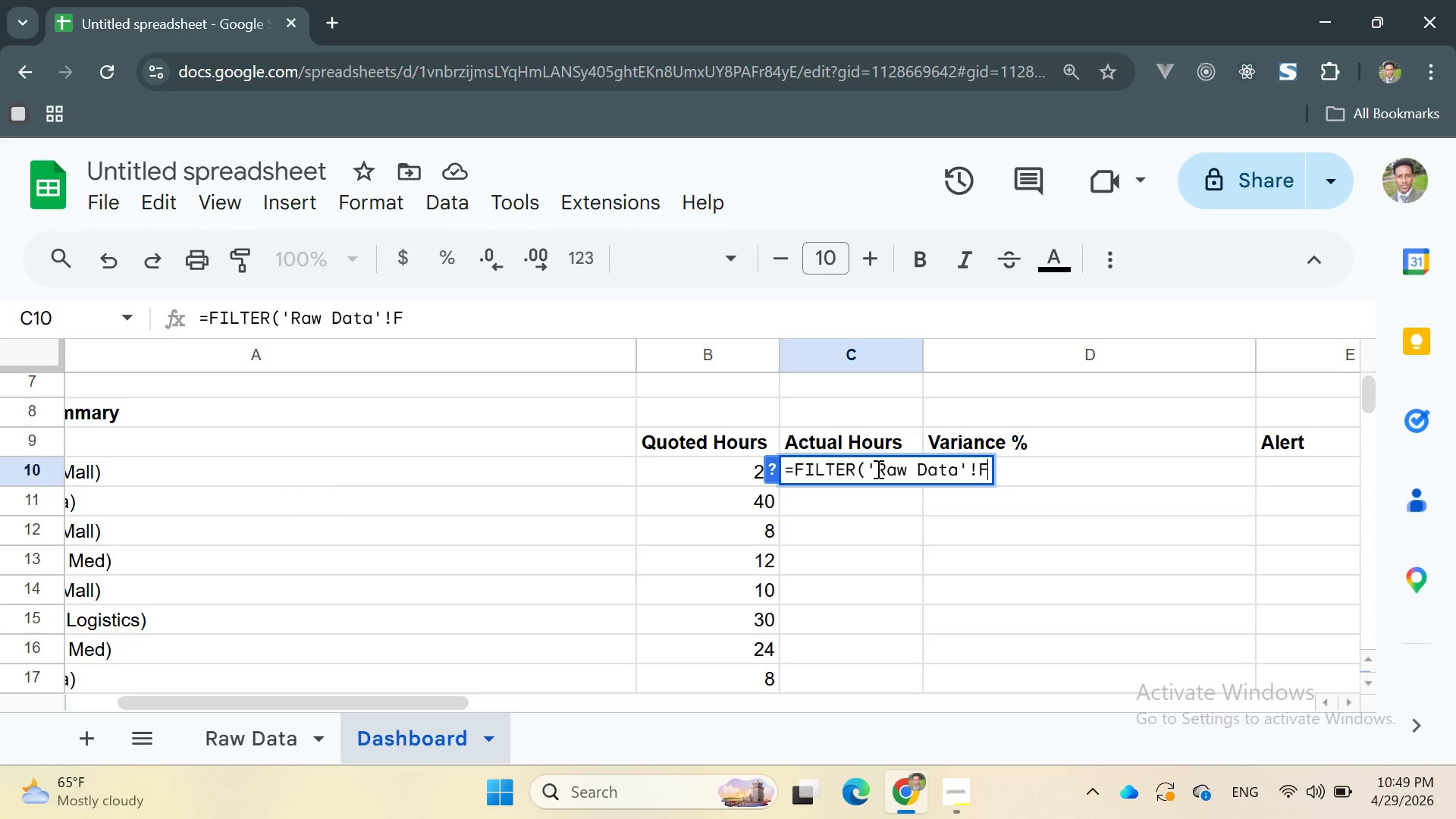 
key(Shift+ShiftRight)
 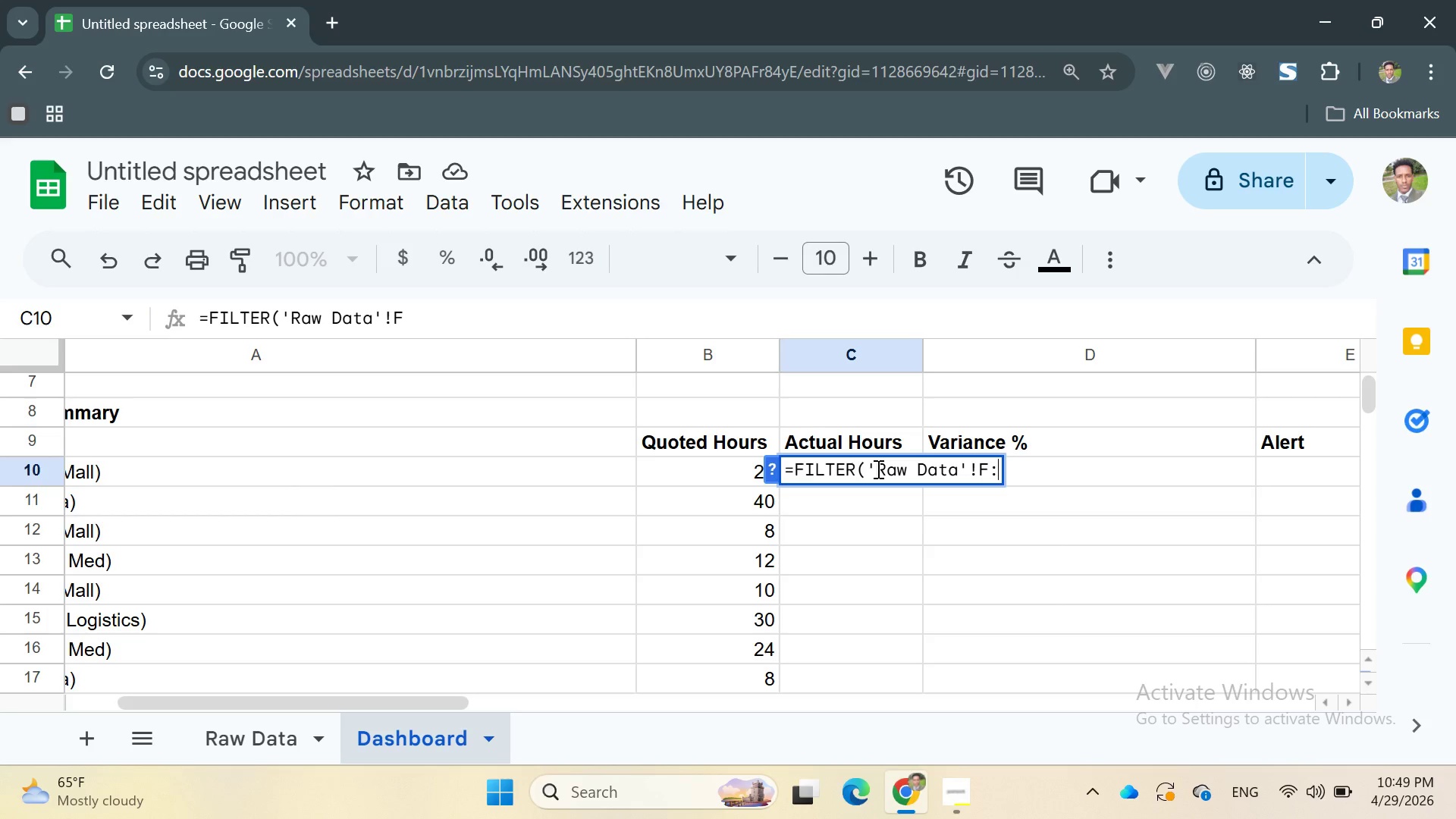 
key(Shift+Semicolon)
 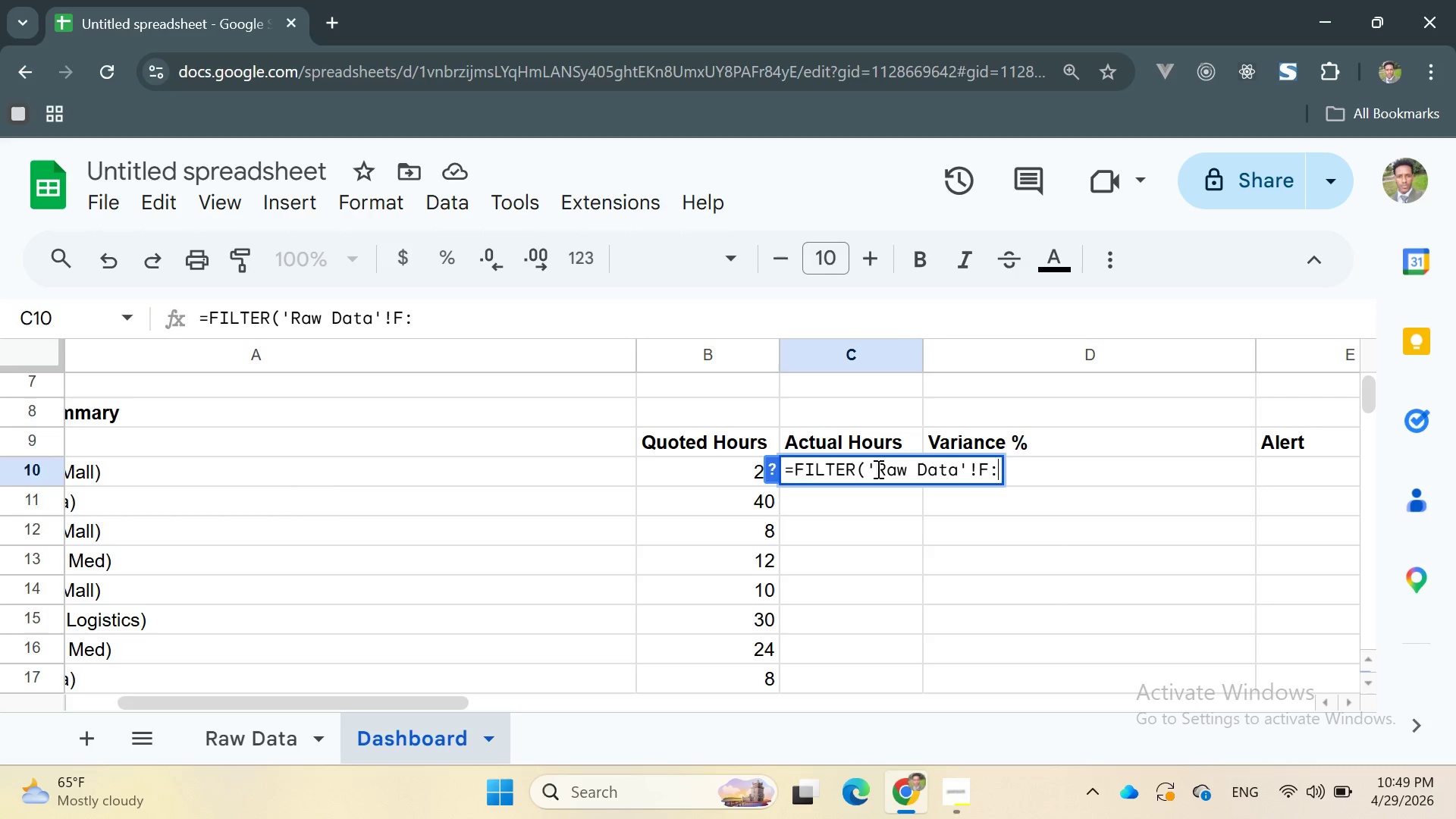 
key(F)
 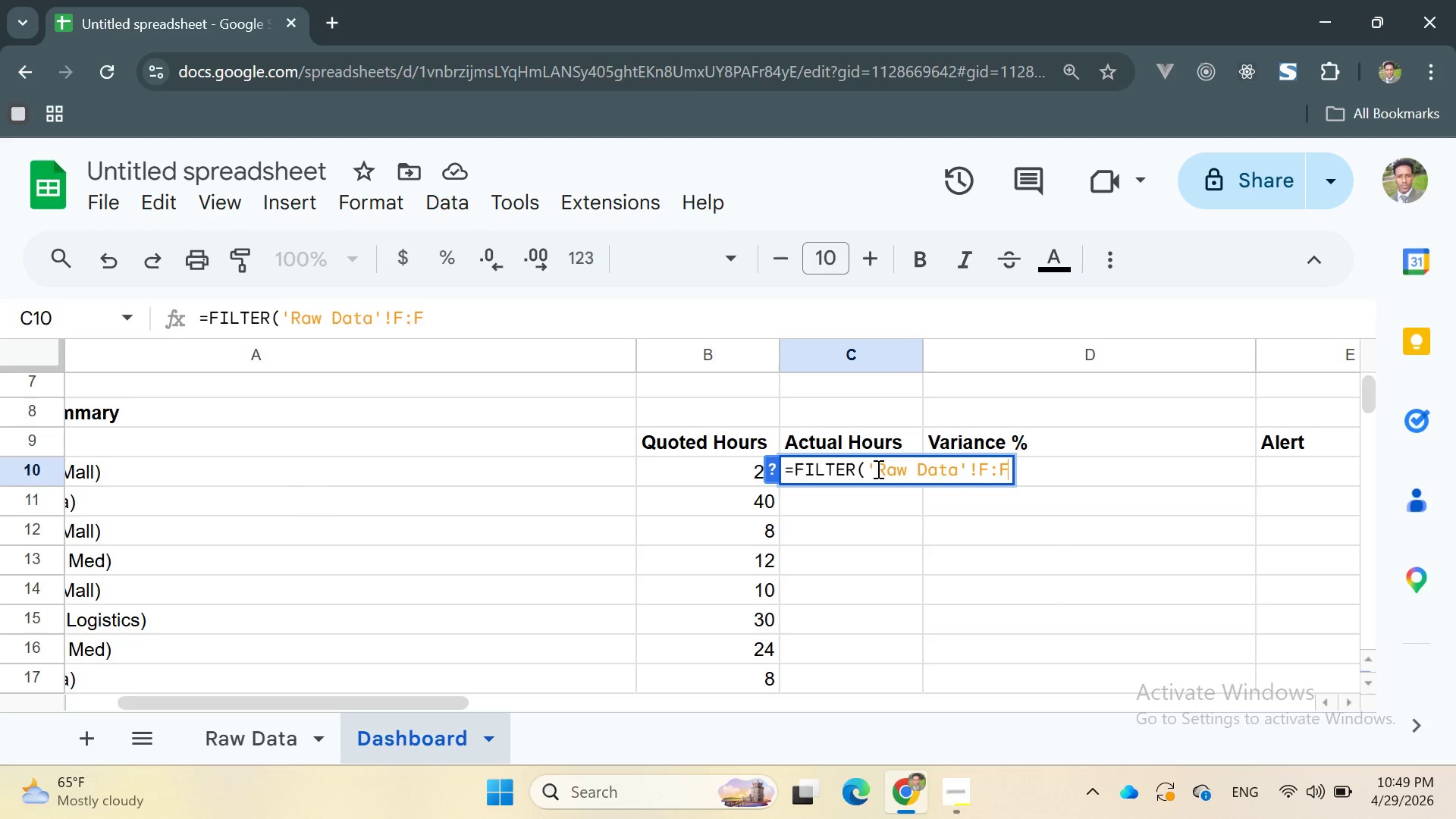 
key(ArrowRight)
 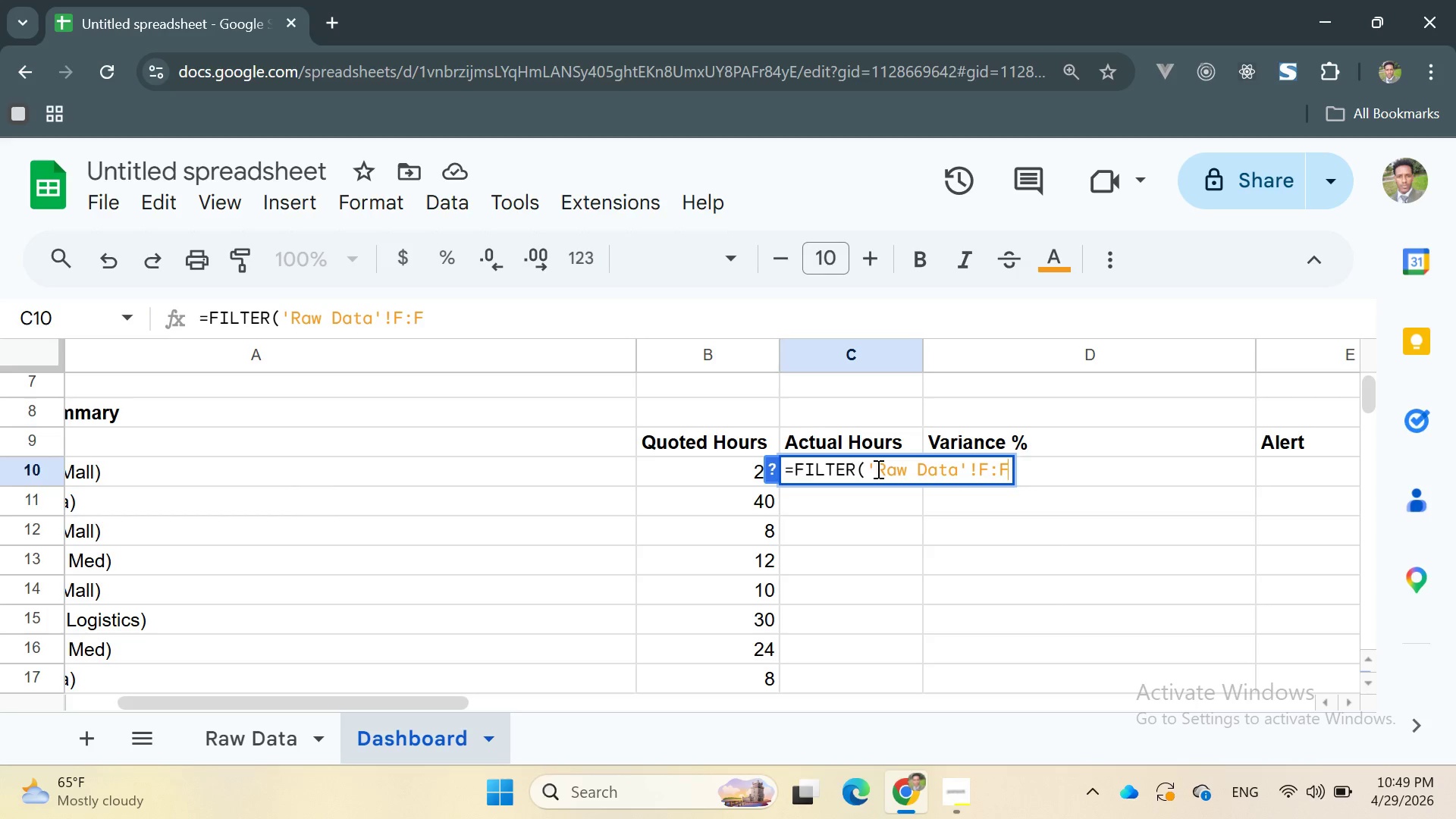 
type(, ABS)
 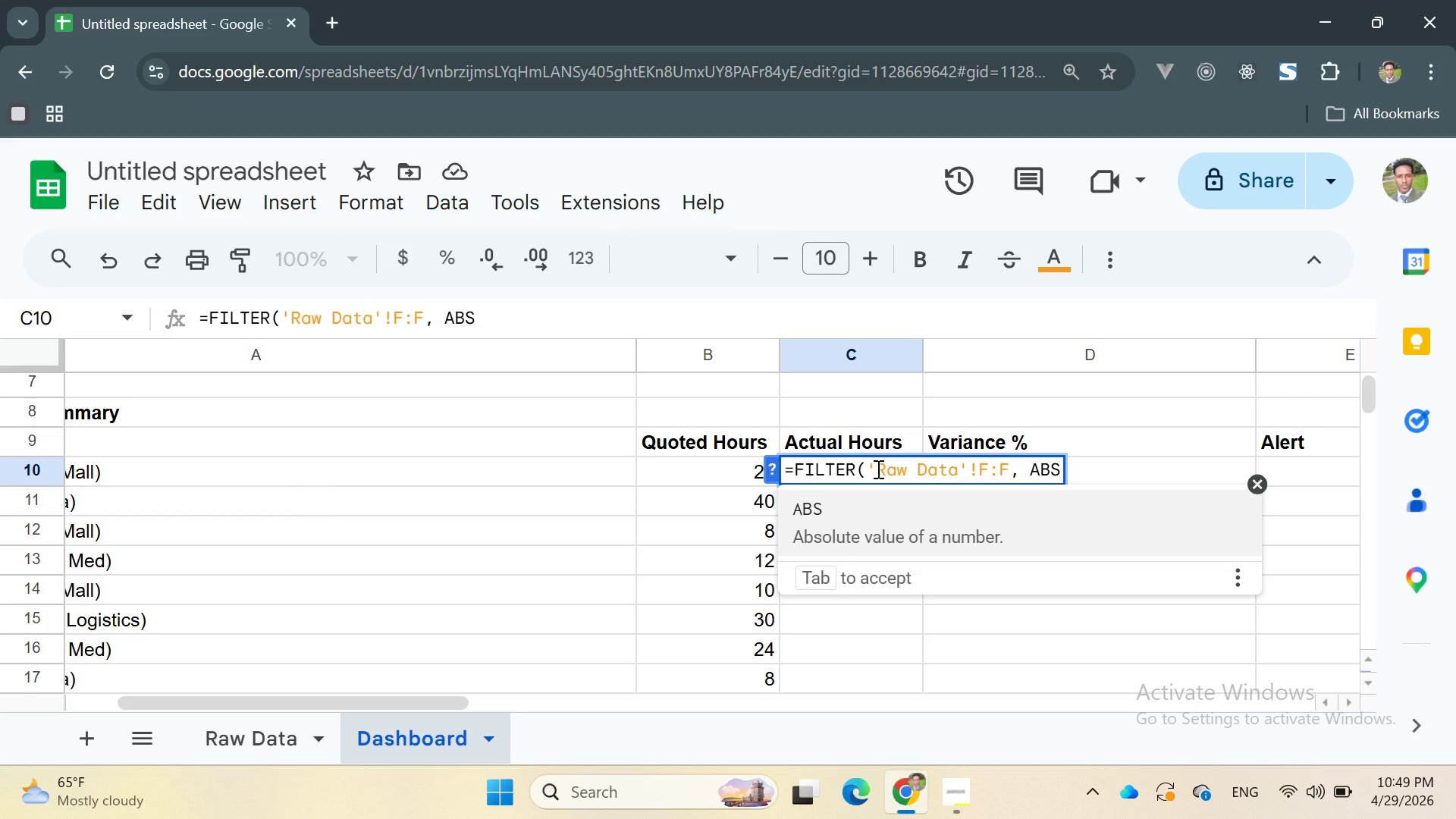 
key(Enter)
 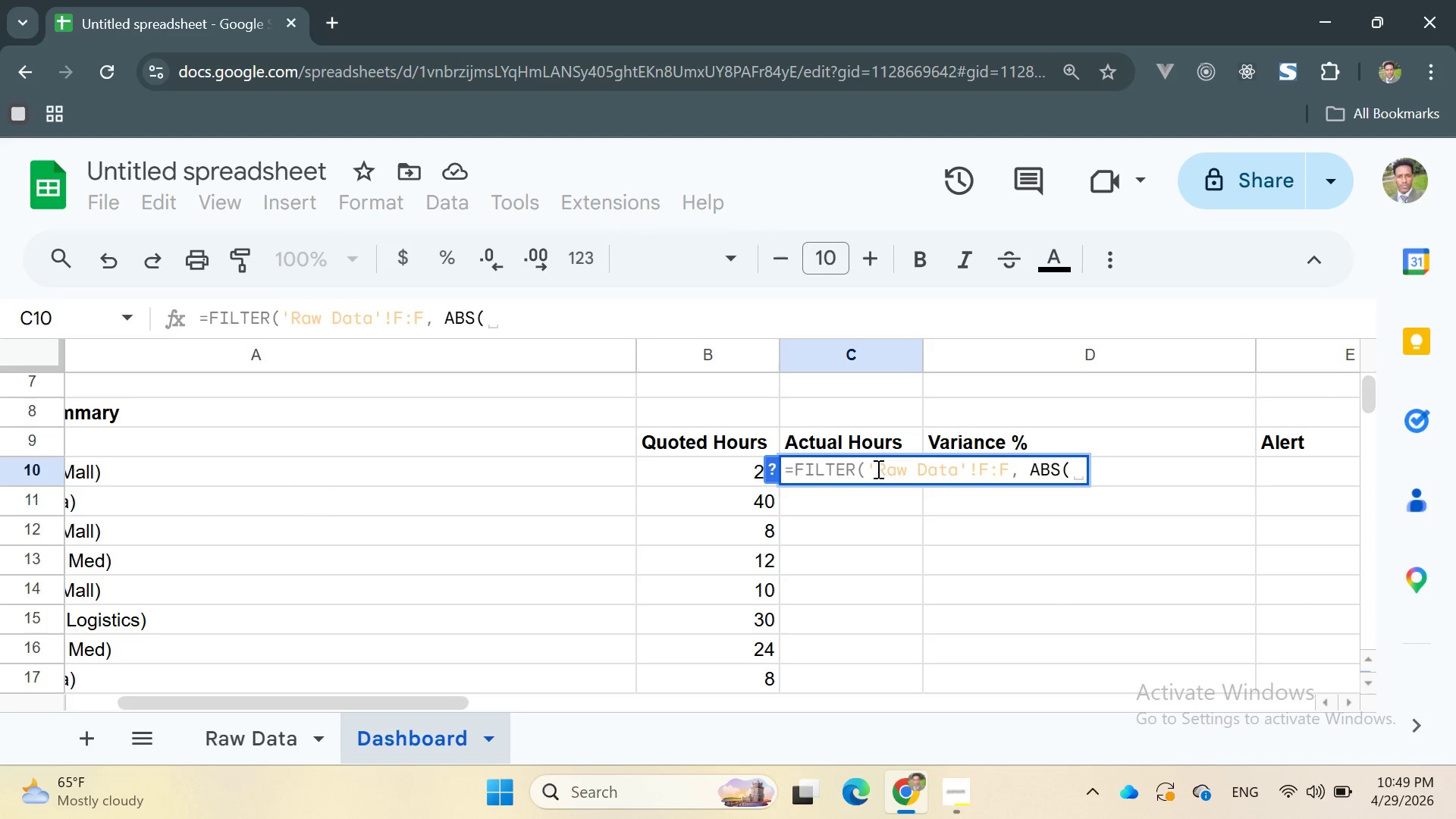 
key(Quote)
 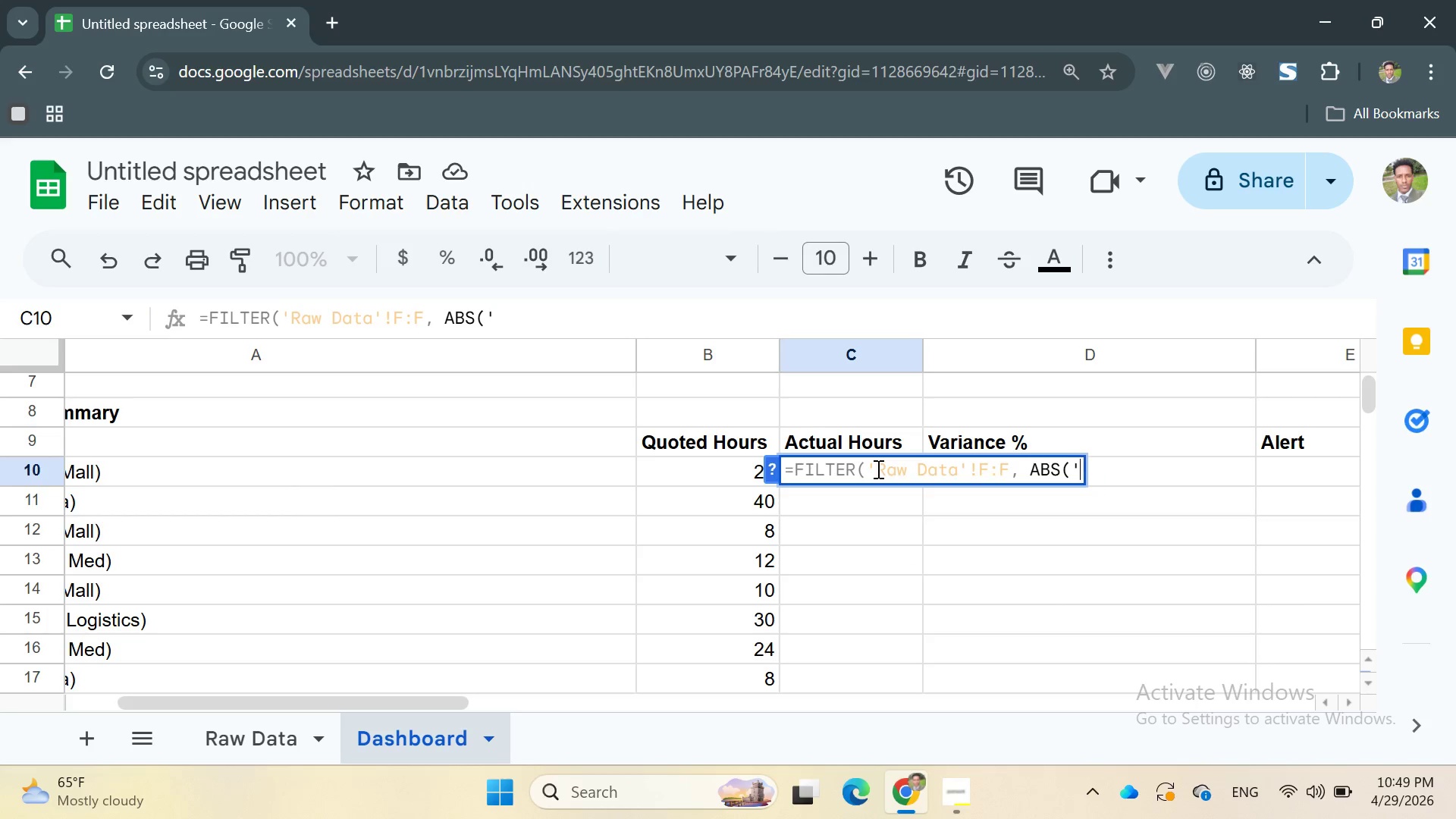 
key(Quote)
 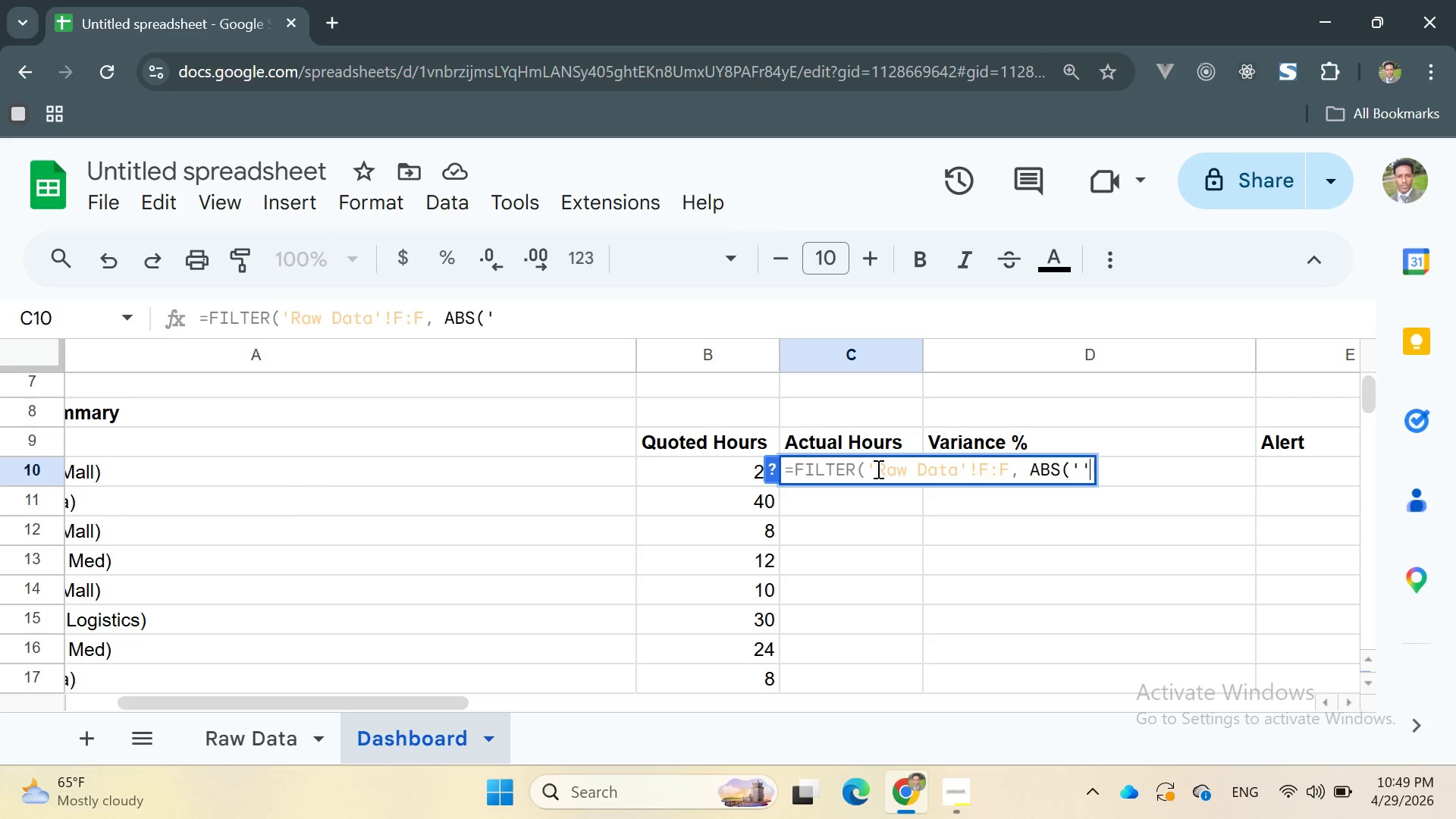 
key(ArrowLeft)
 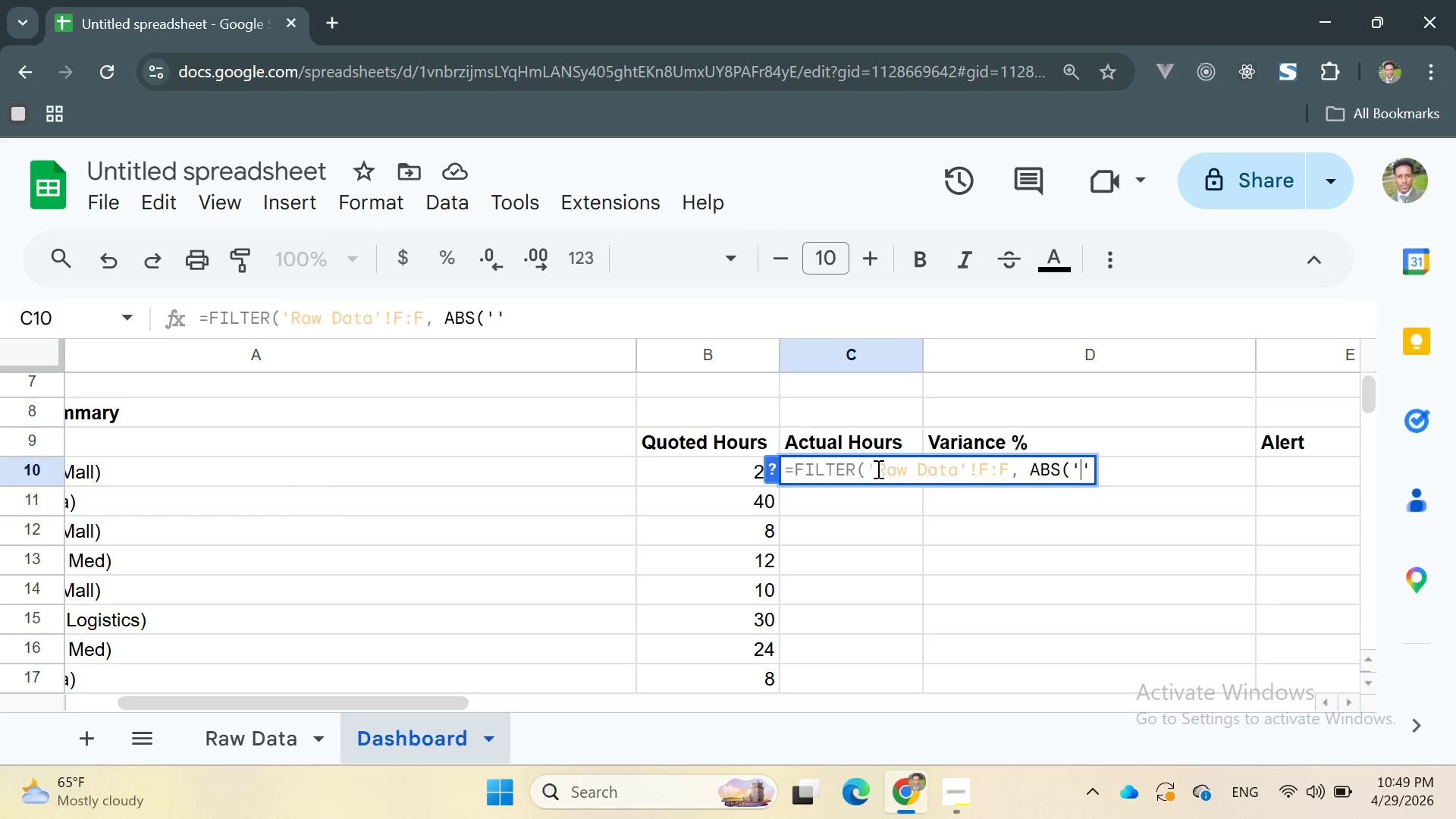 
type(E)
key(Backspace)
type(Raw DATA)
key(Backspace)
key(Backspace)
key(Backspace)
type(ata)
 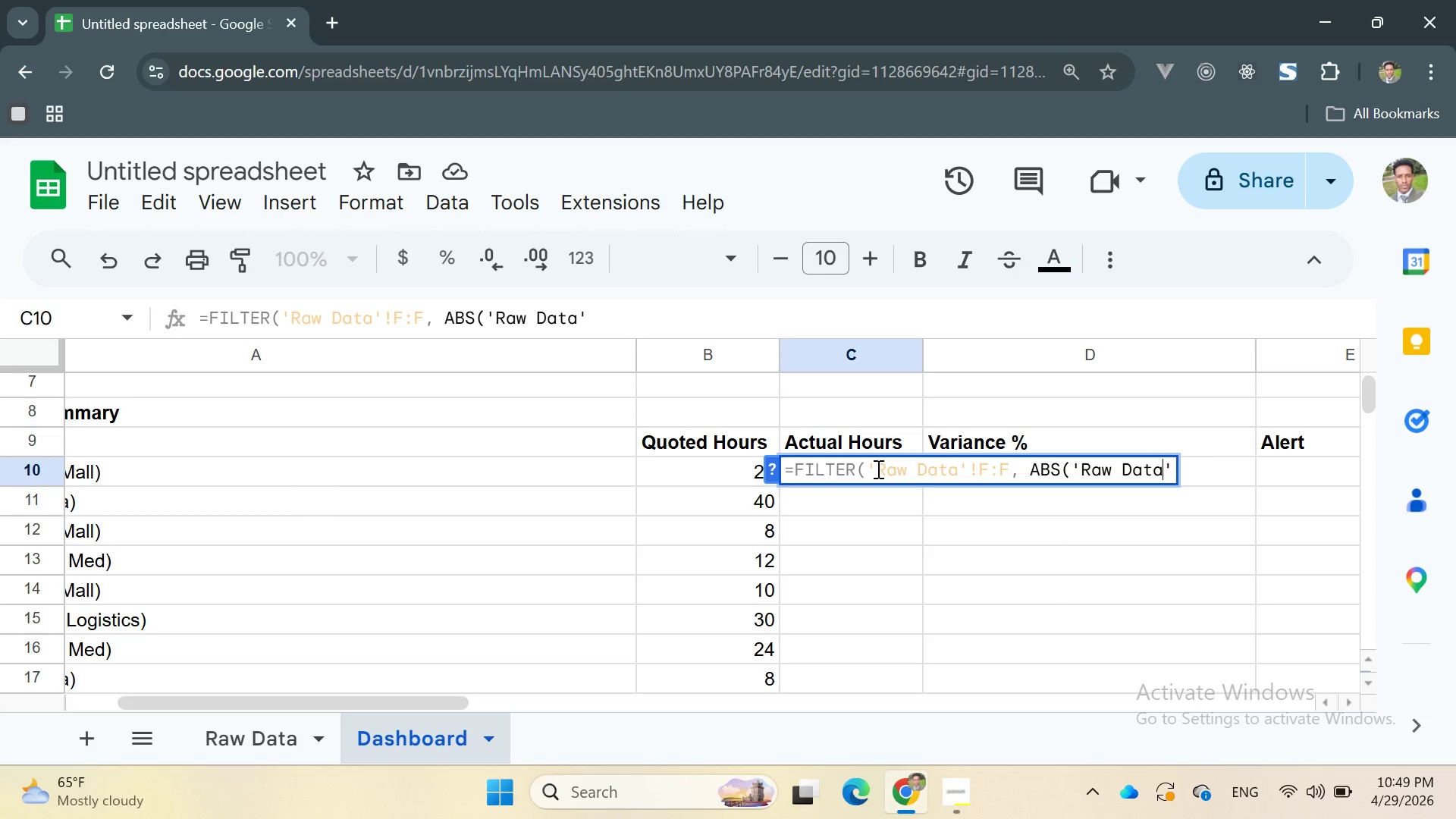 
key(ArrowRight)
 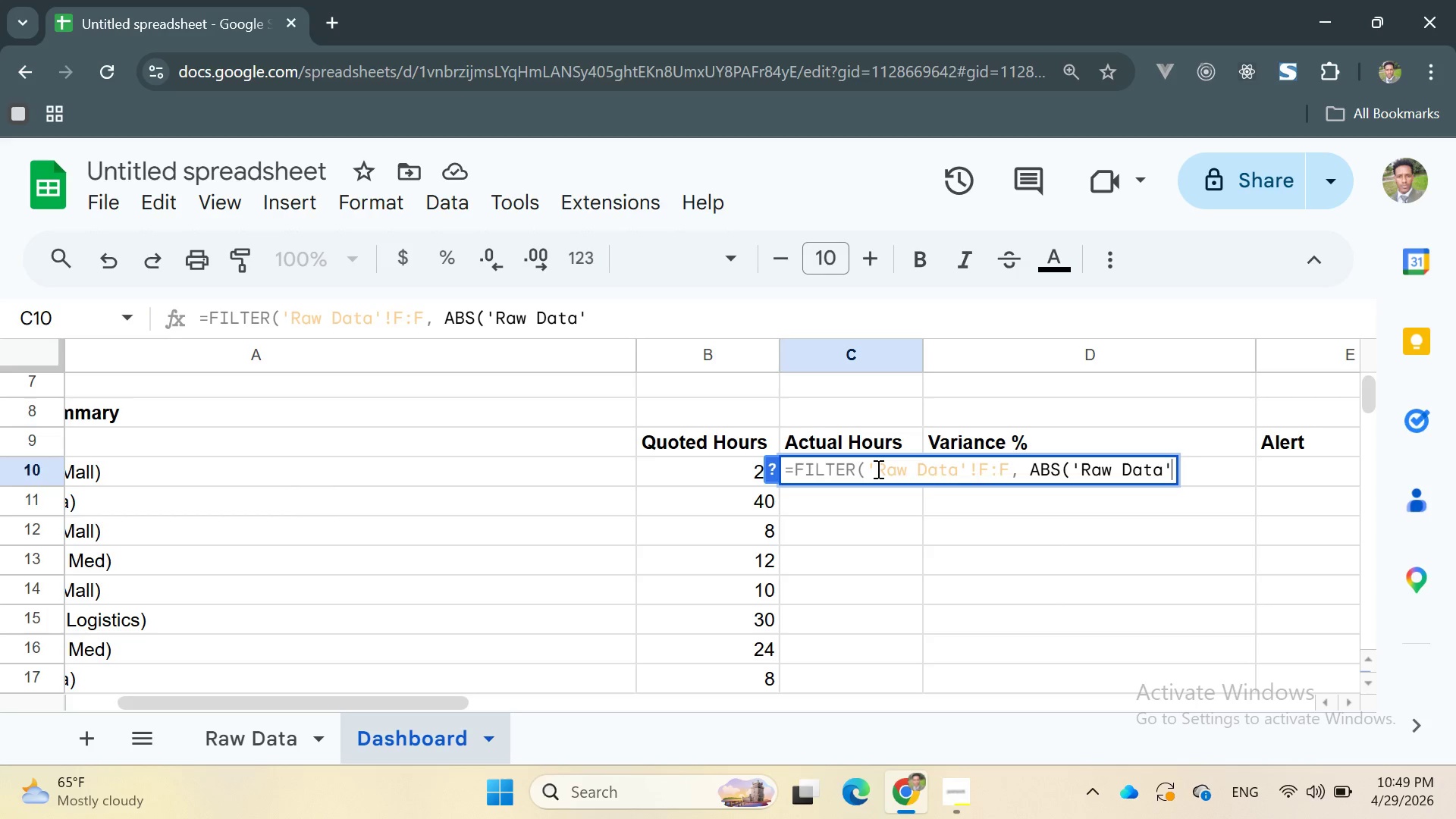 
key(Shift+1)
 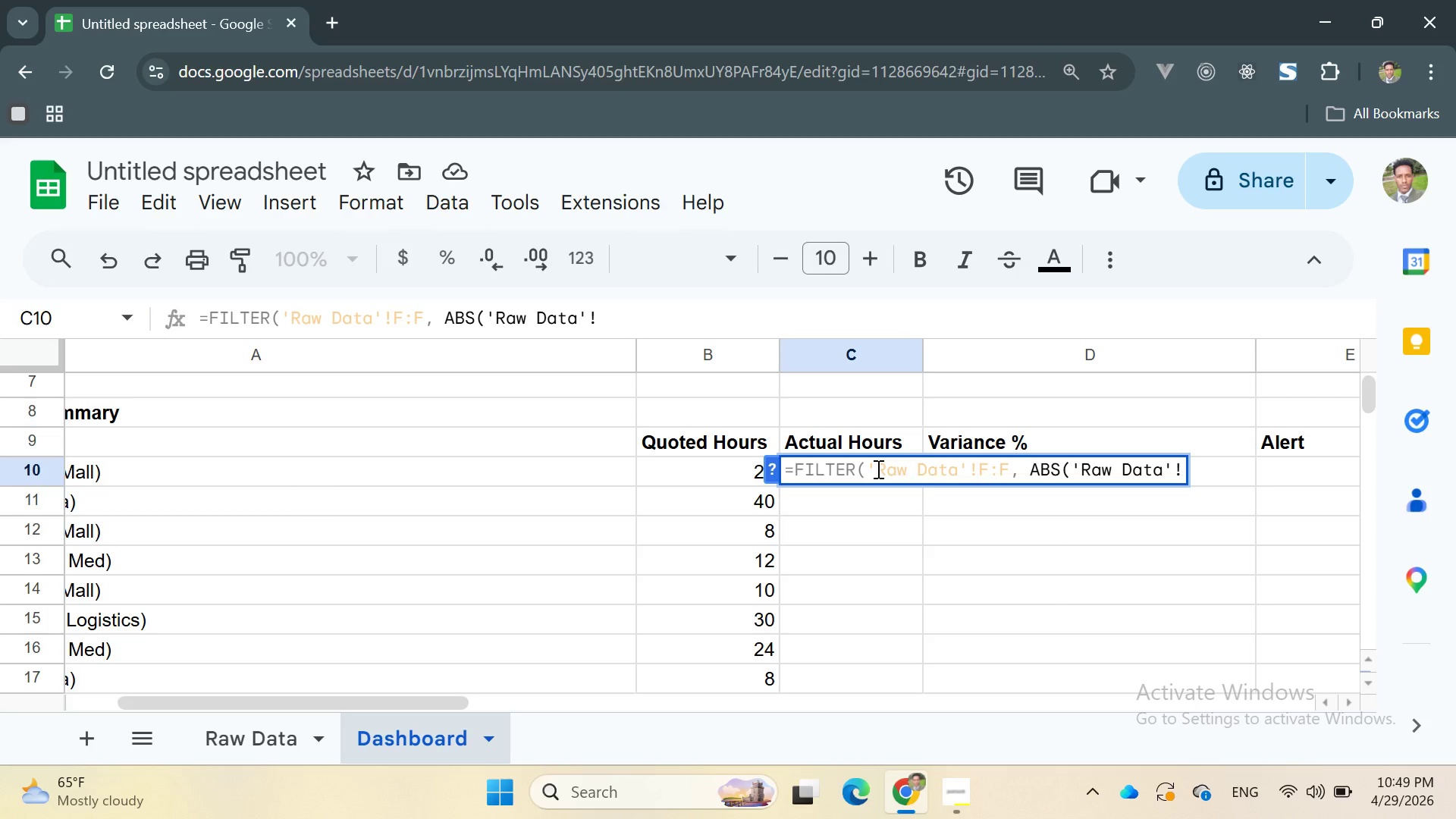 
type(jL)
key(Backspace)
type(:j)
 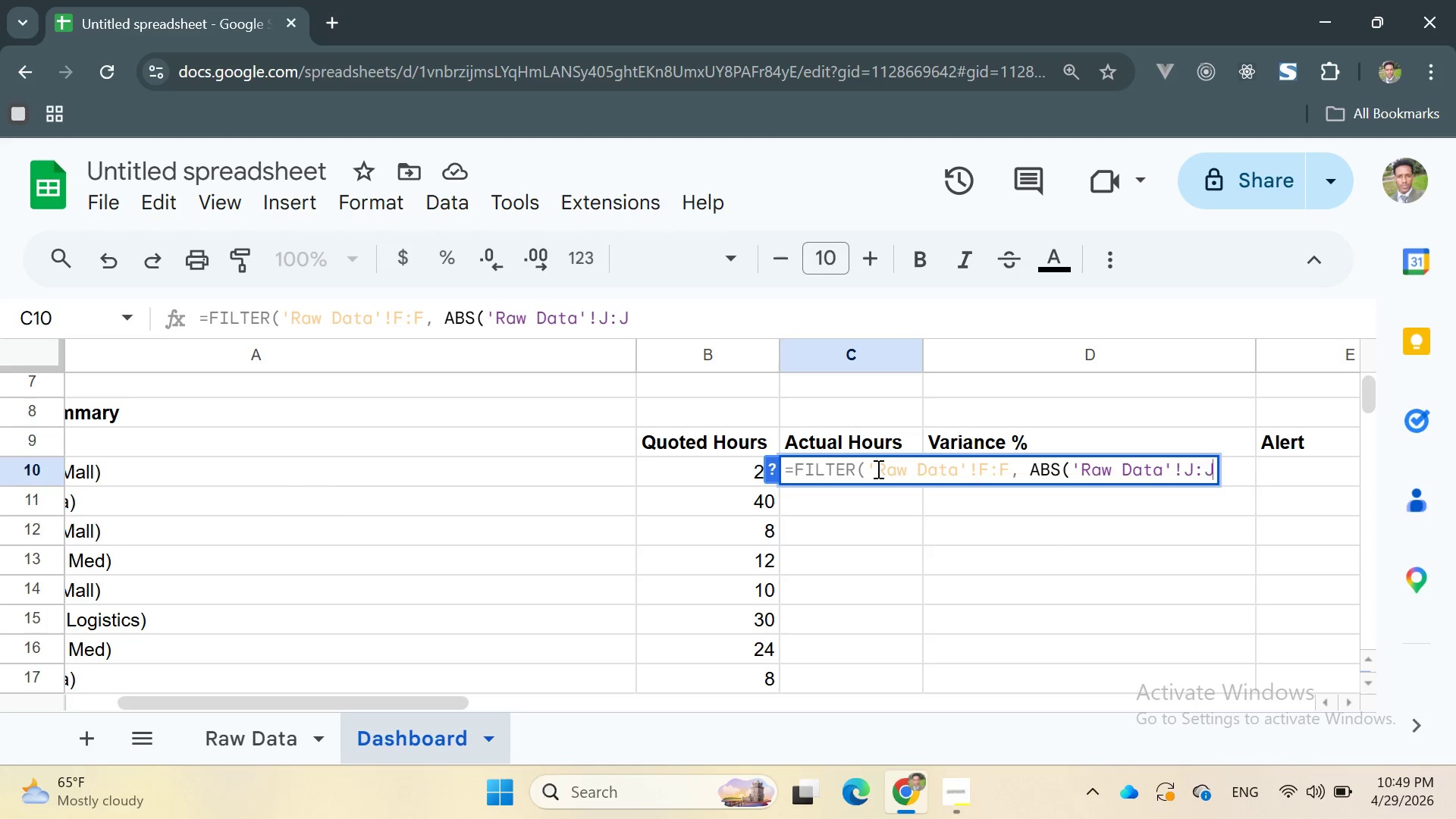 
hold_key(key=ShiftRight, duration=1.52)
 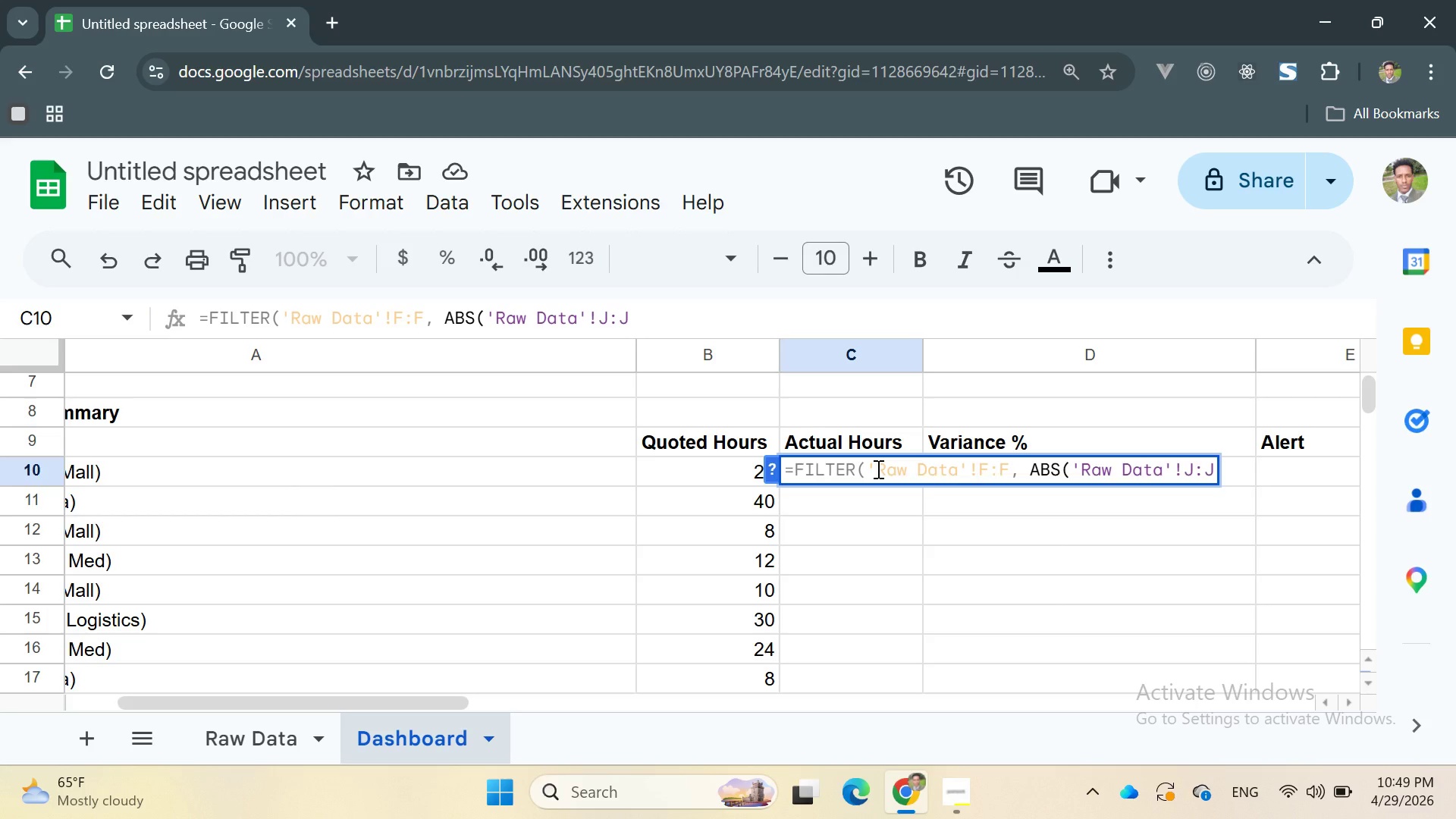 
type()>0.15)
 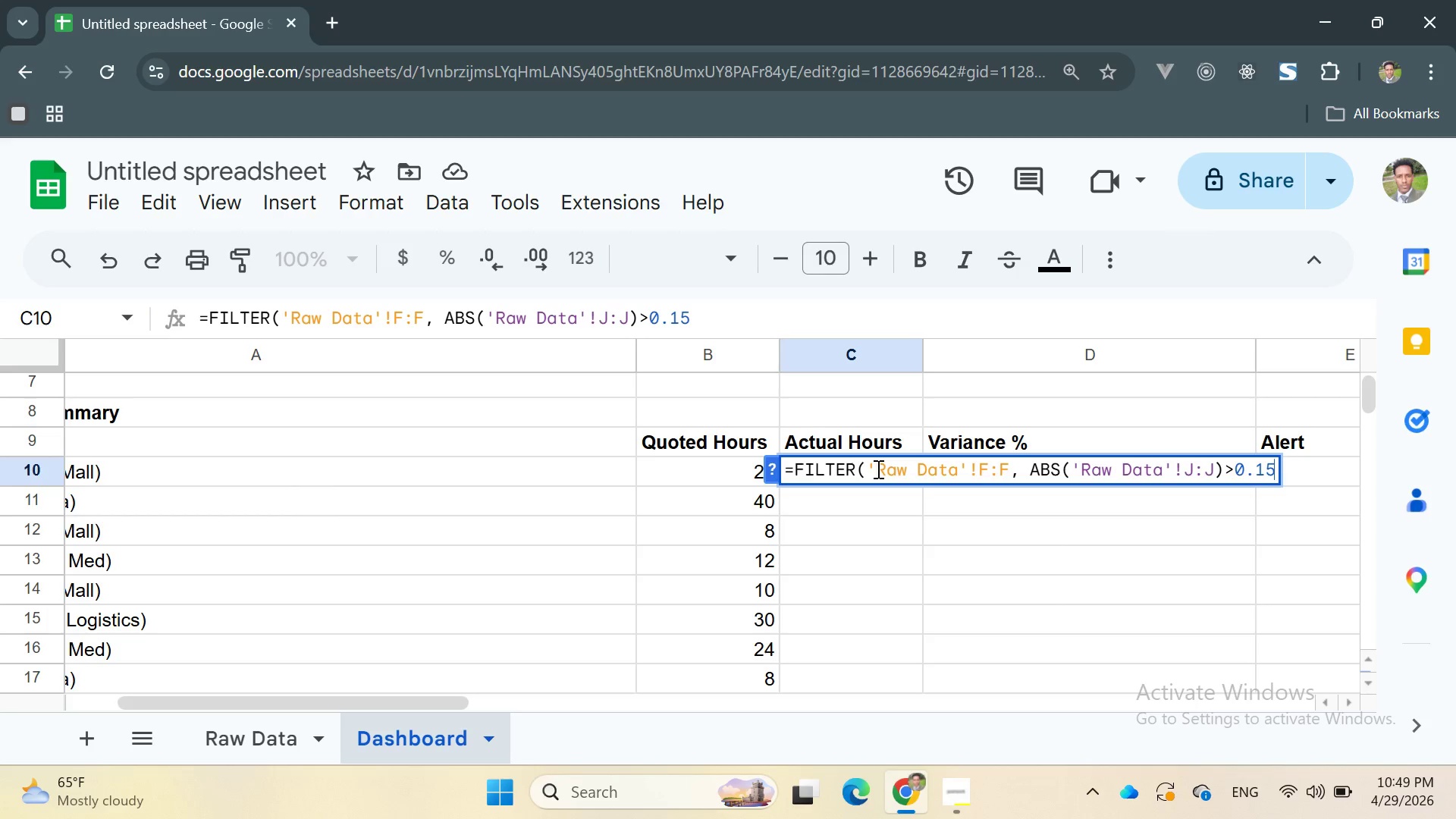 
key(Enter)
 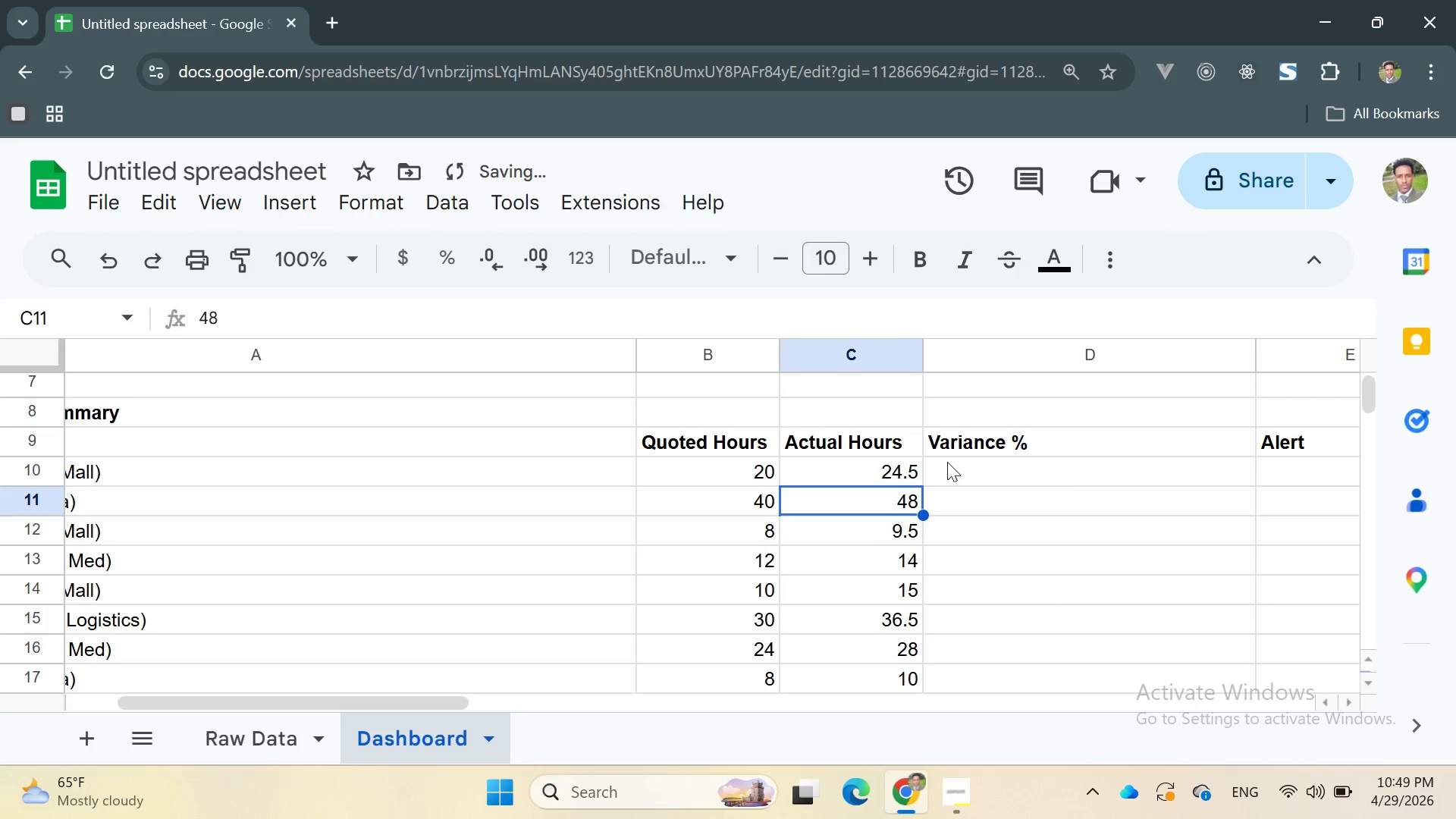 
double_click([955, 463])
 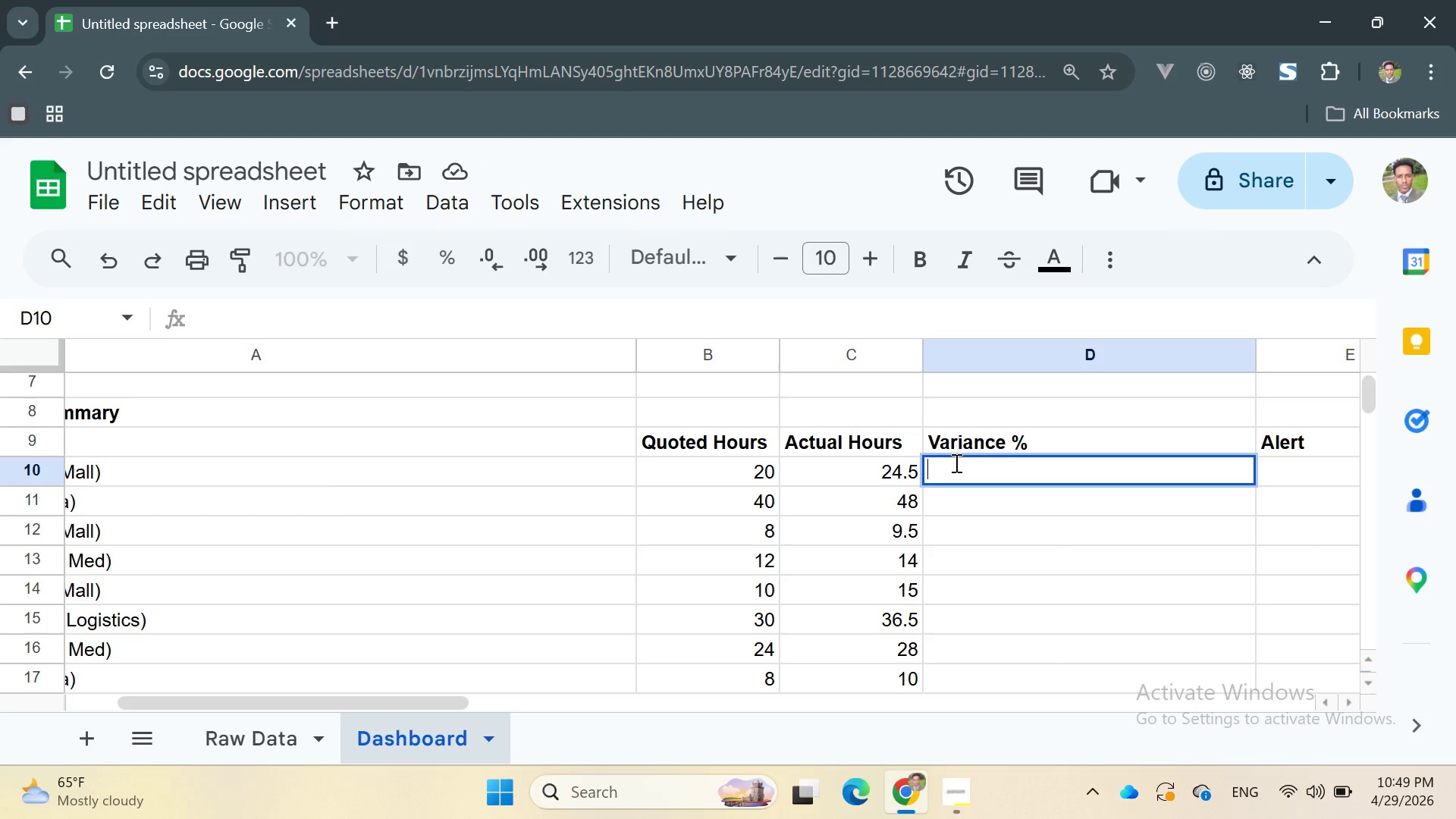 
wait(9.36)
 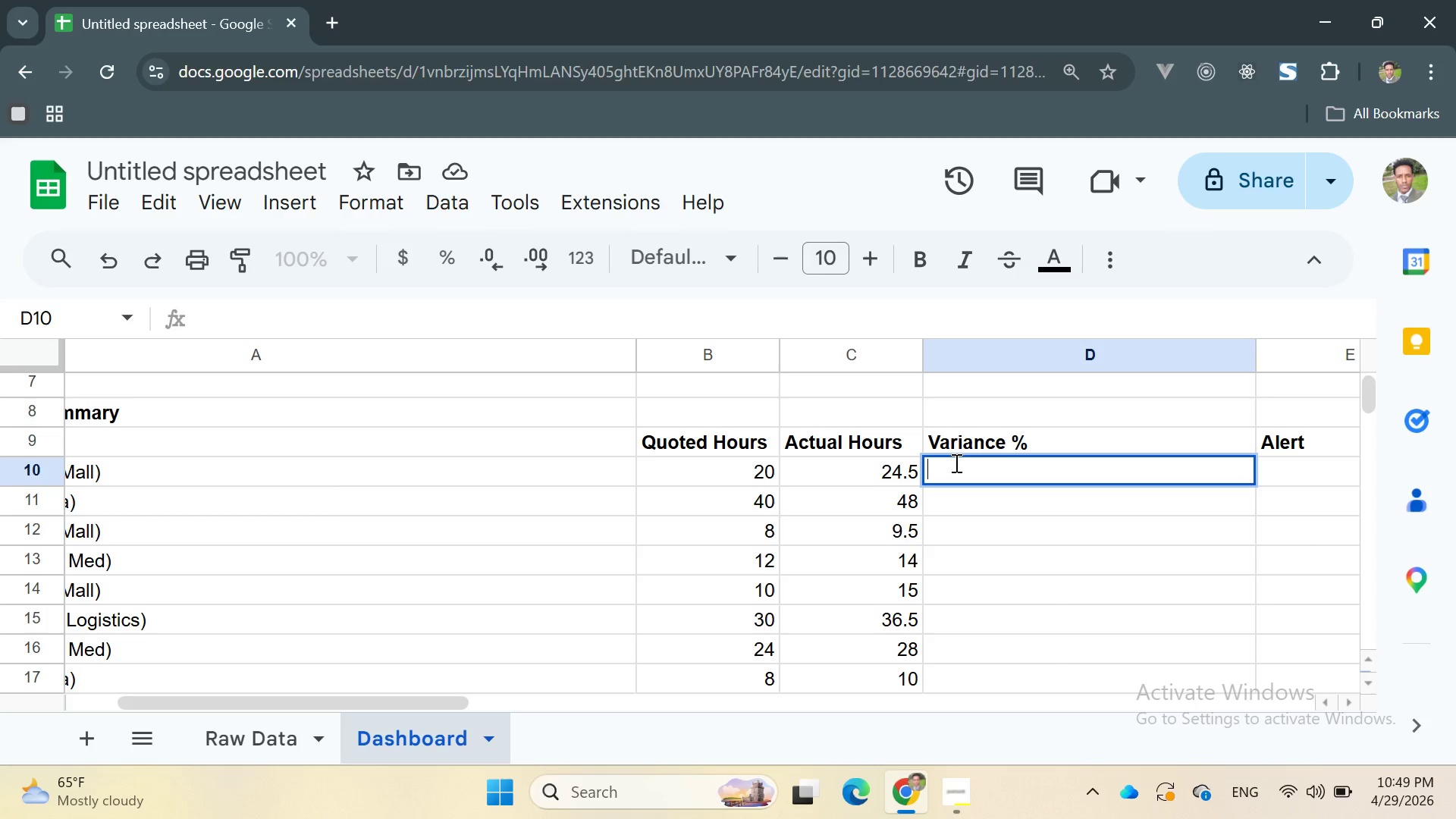 
double_click([871, 477])
 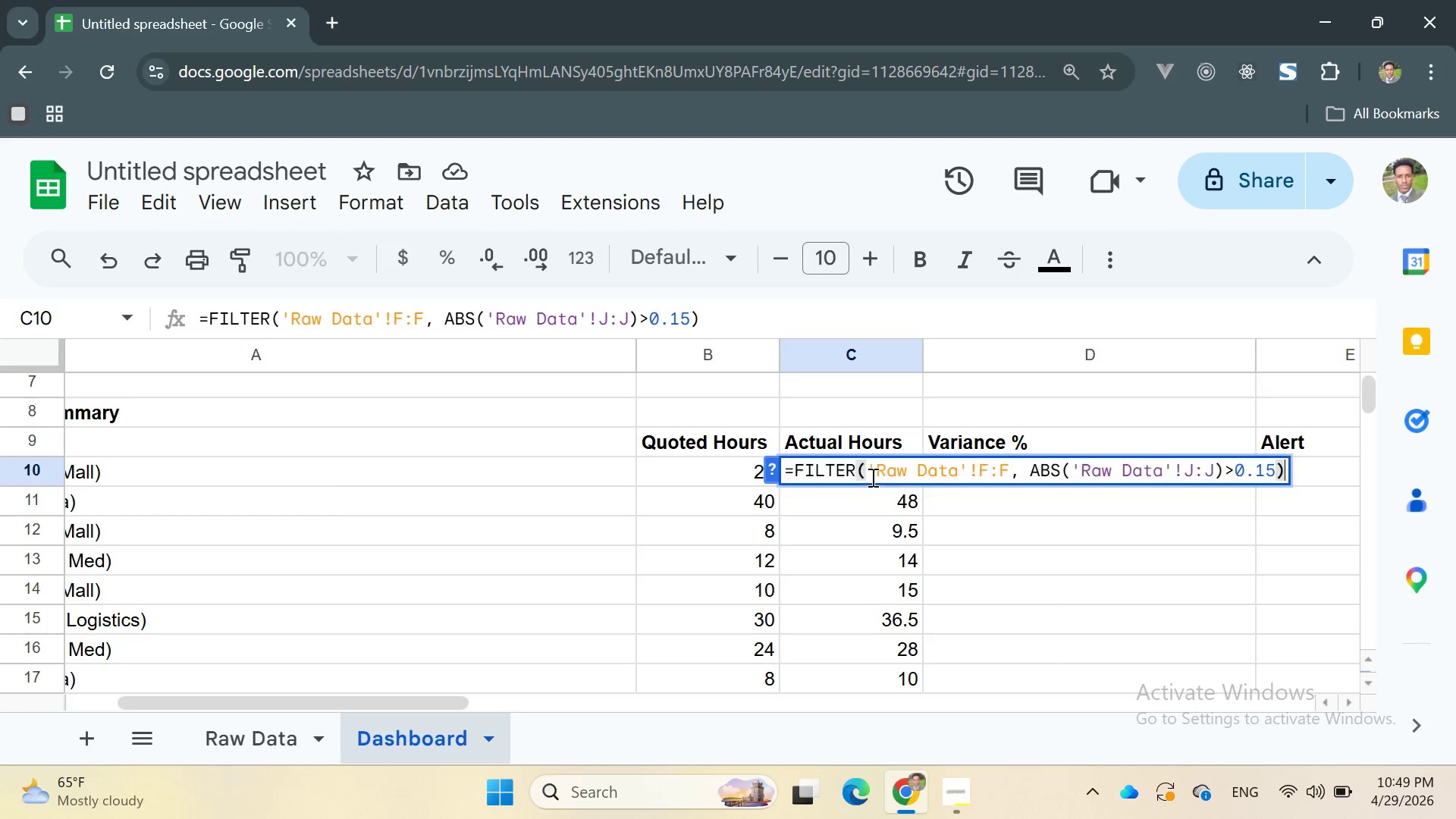 
triple_click([871, 477])
 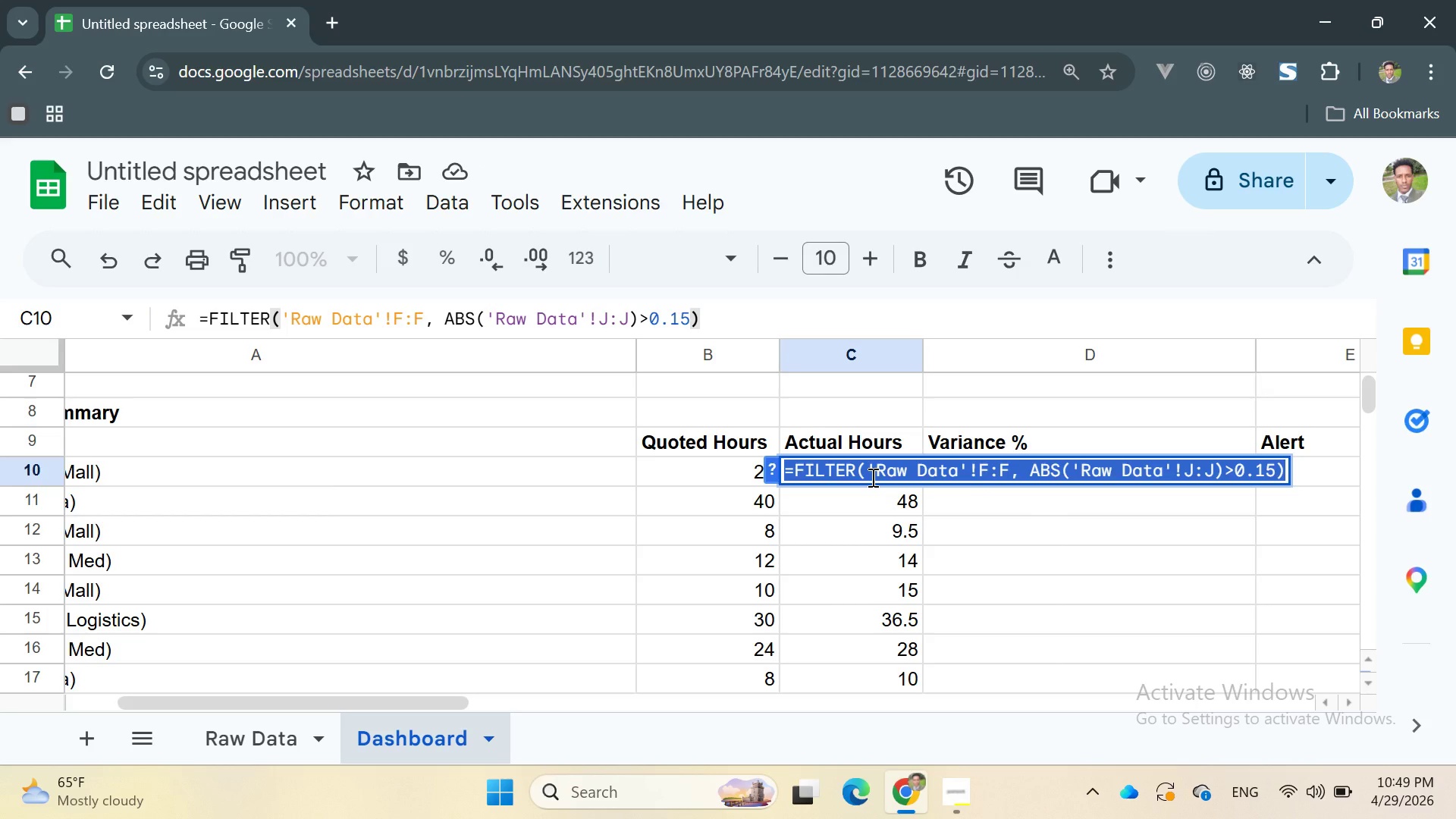 
key(Control+C)
 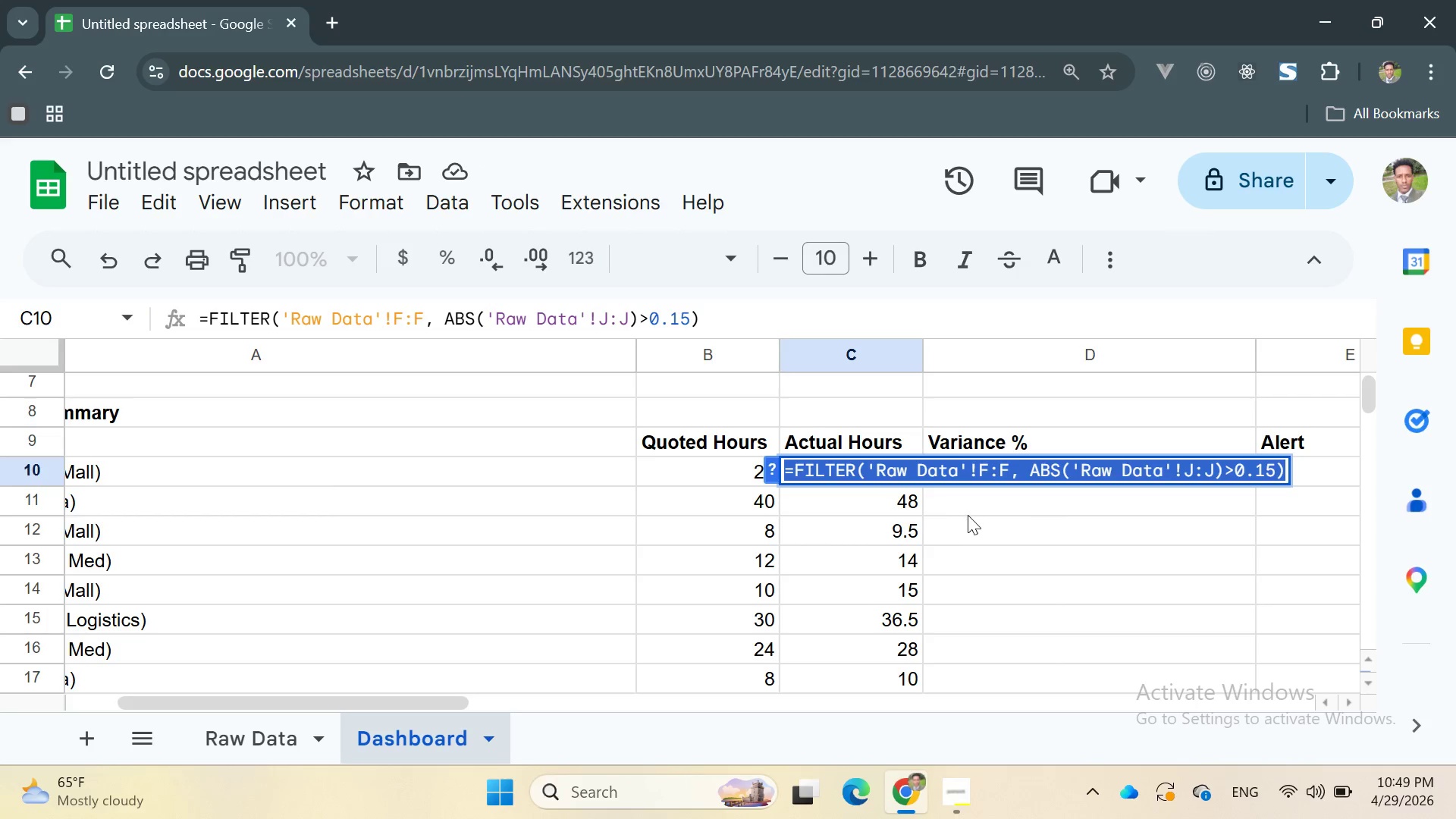 
left_click([968, 515])
 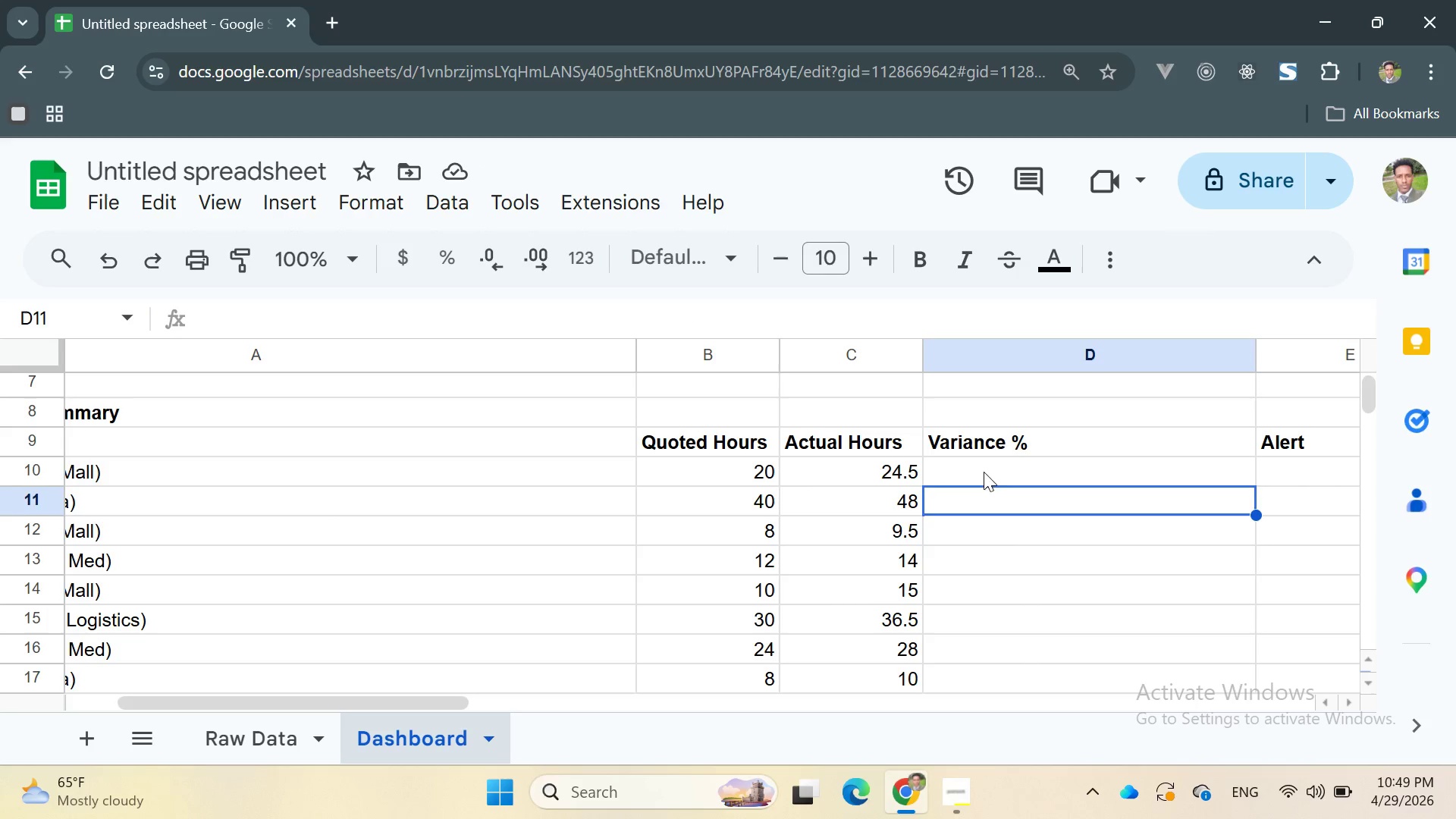 
double_click([978, 471])
 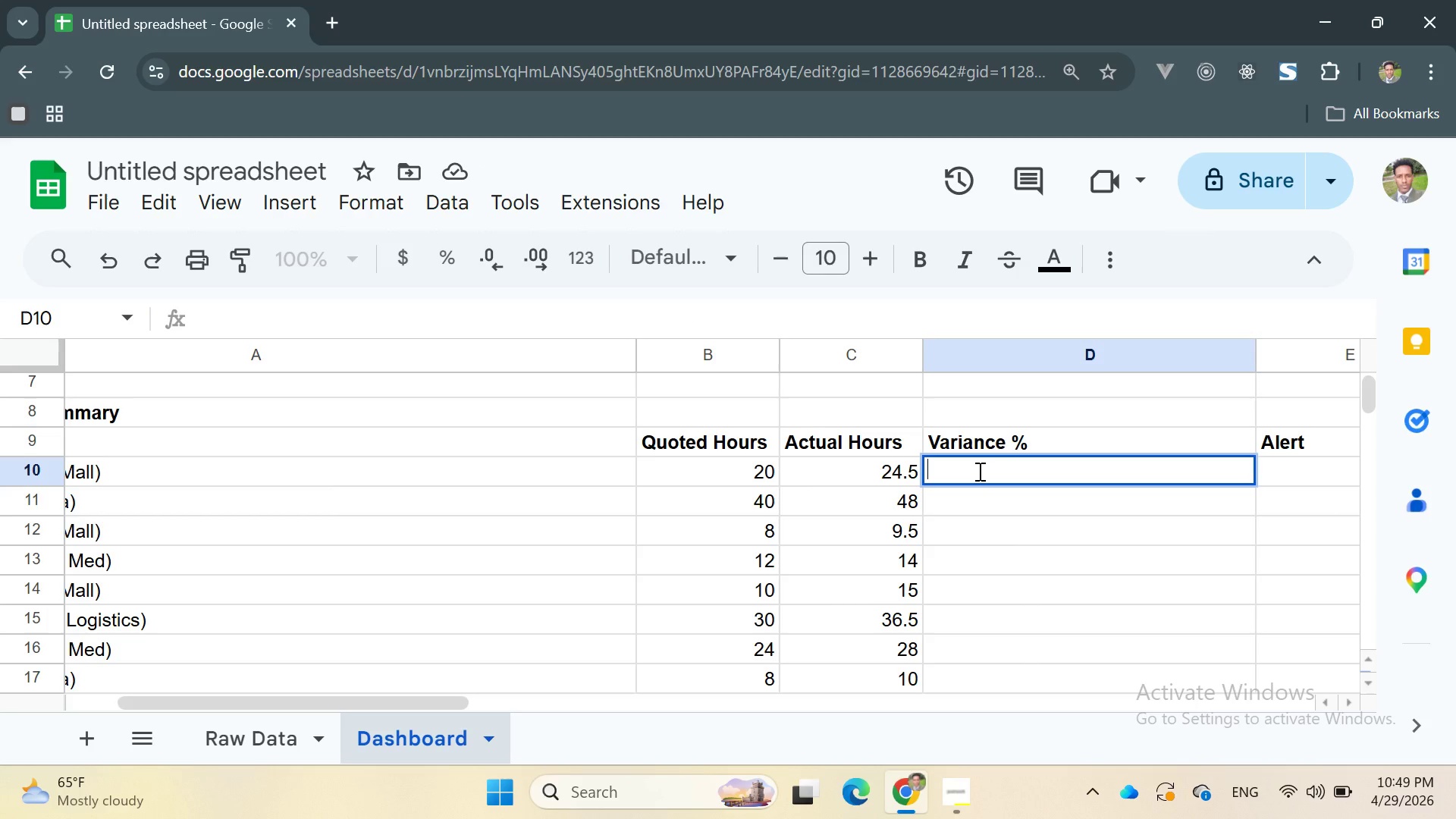 
key(Control+V)
 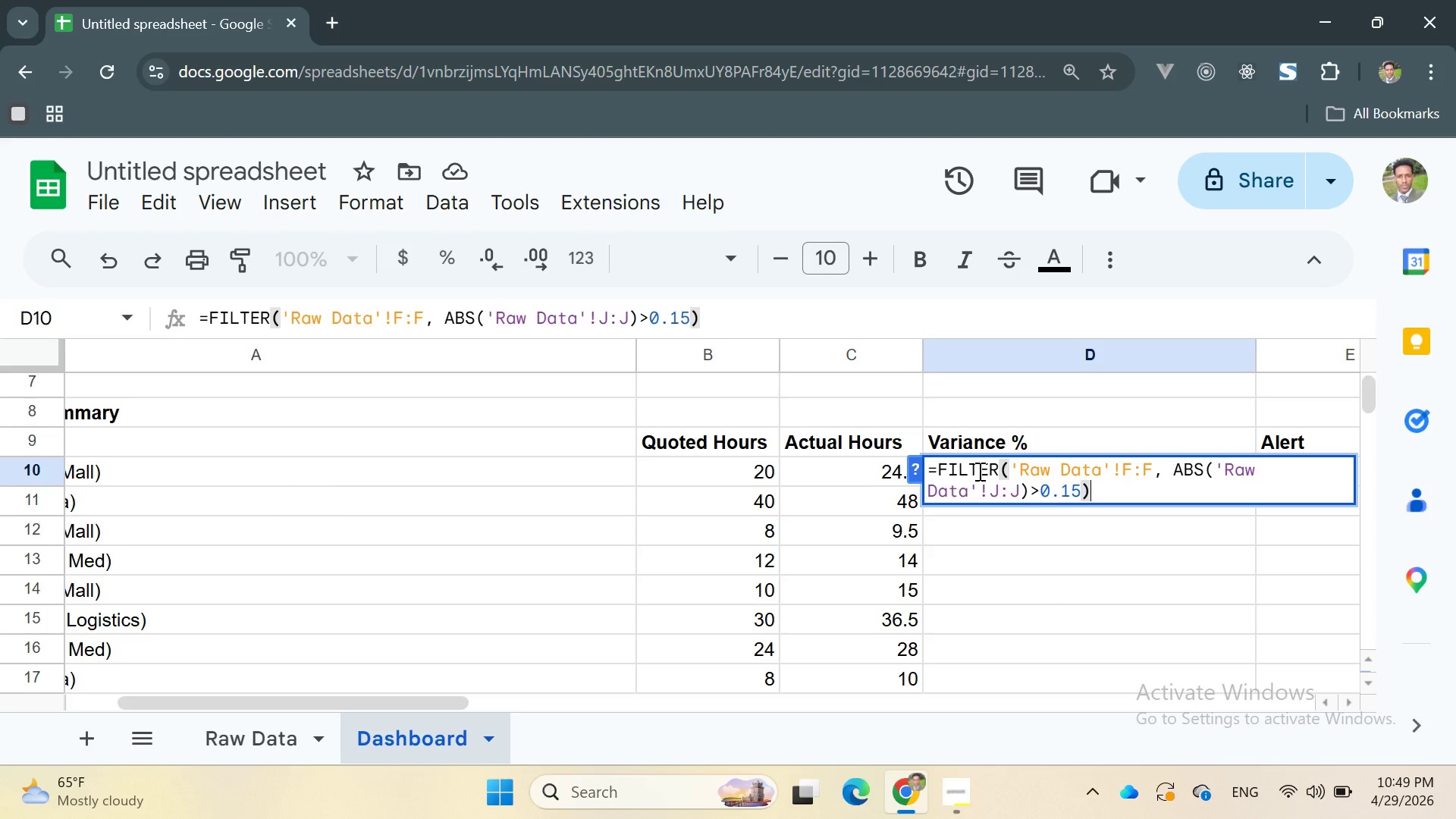 
wait(9.7)
 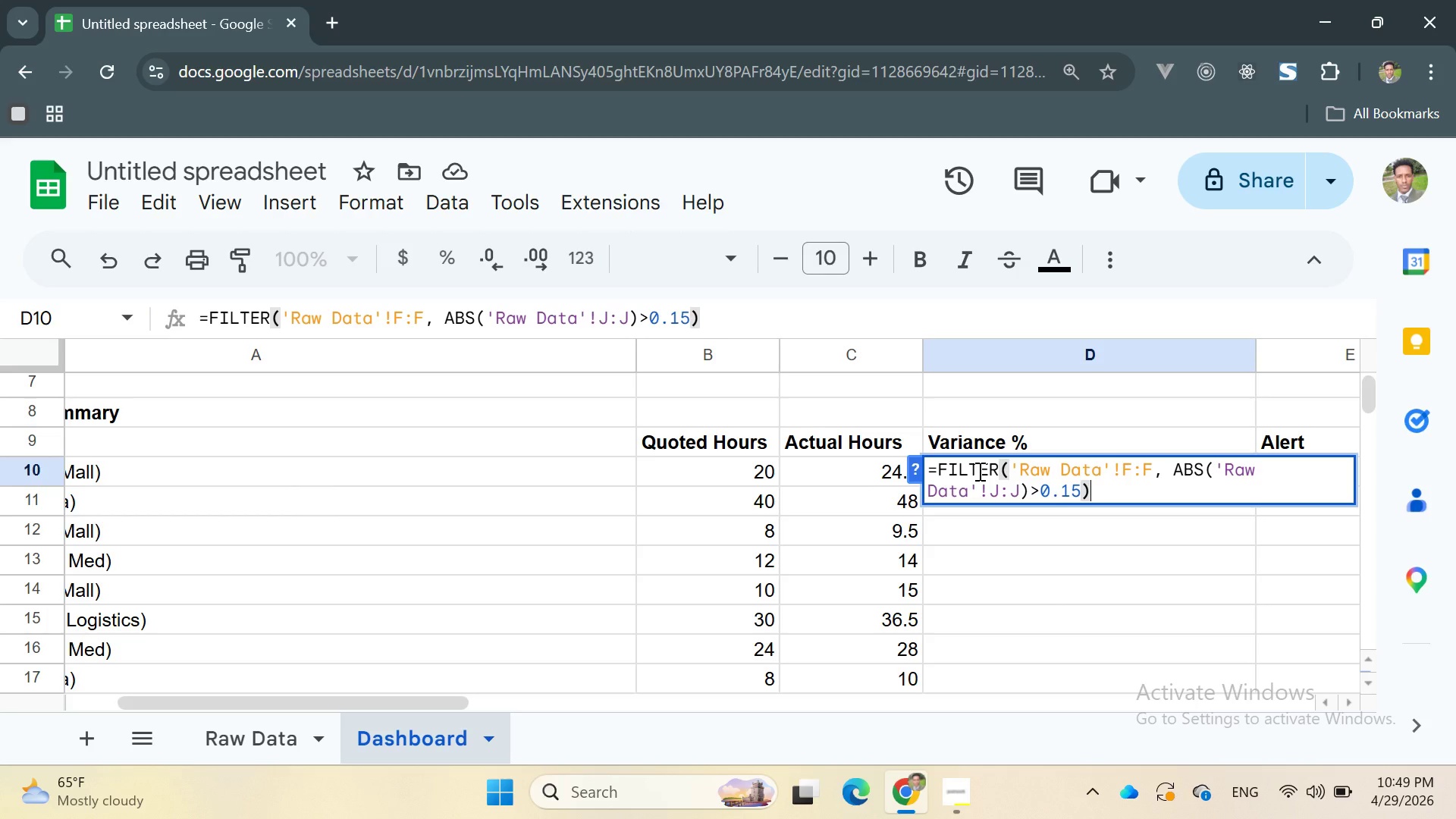 
left_click([1155, 467])
 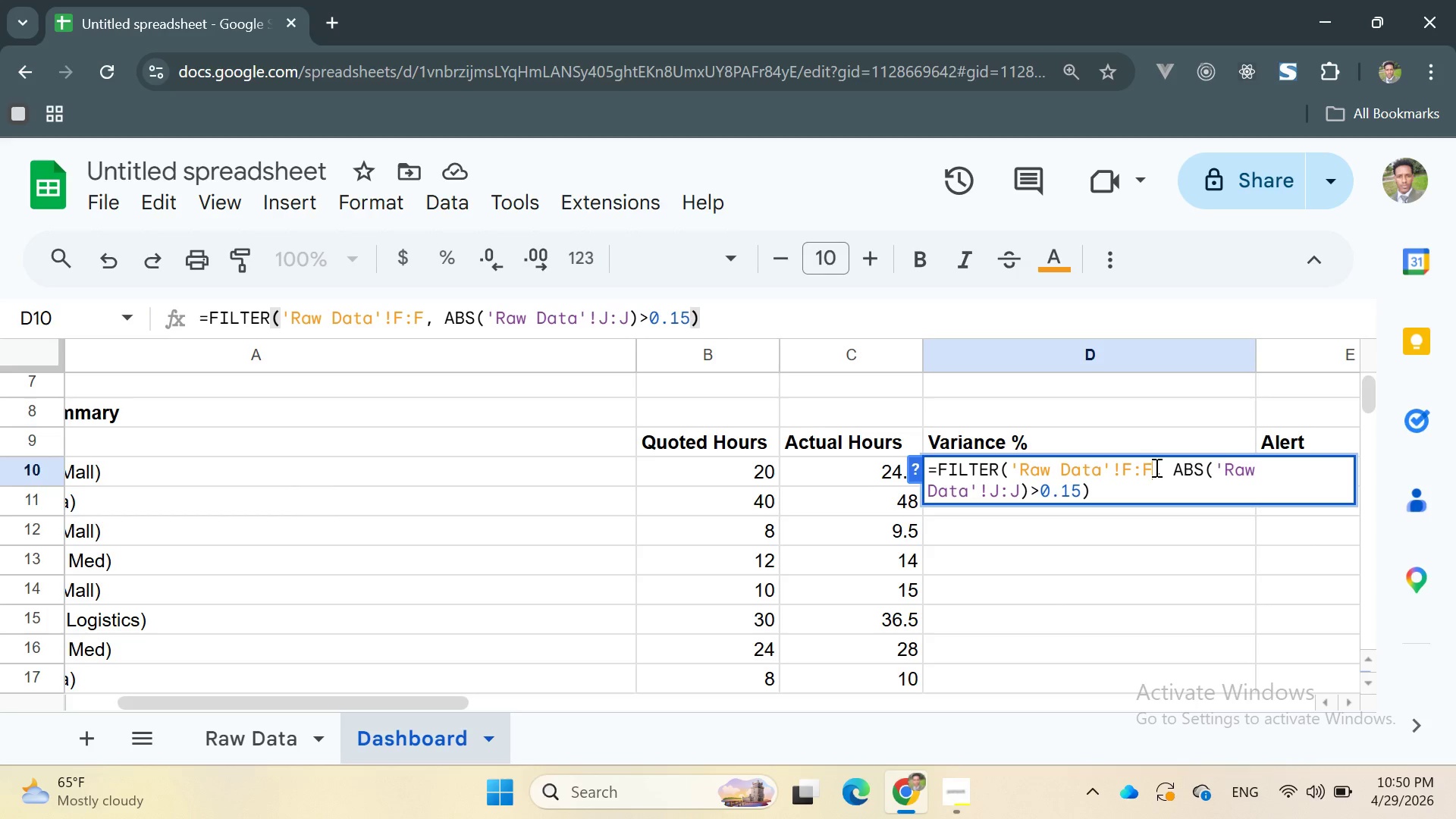 
key(Backspace)
 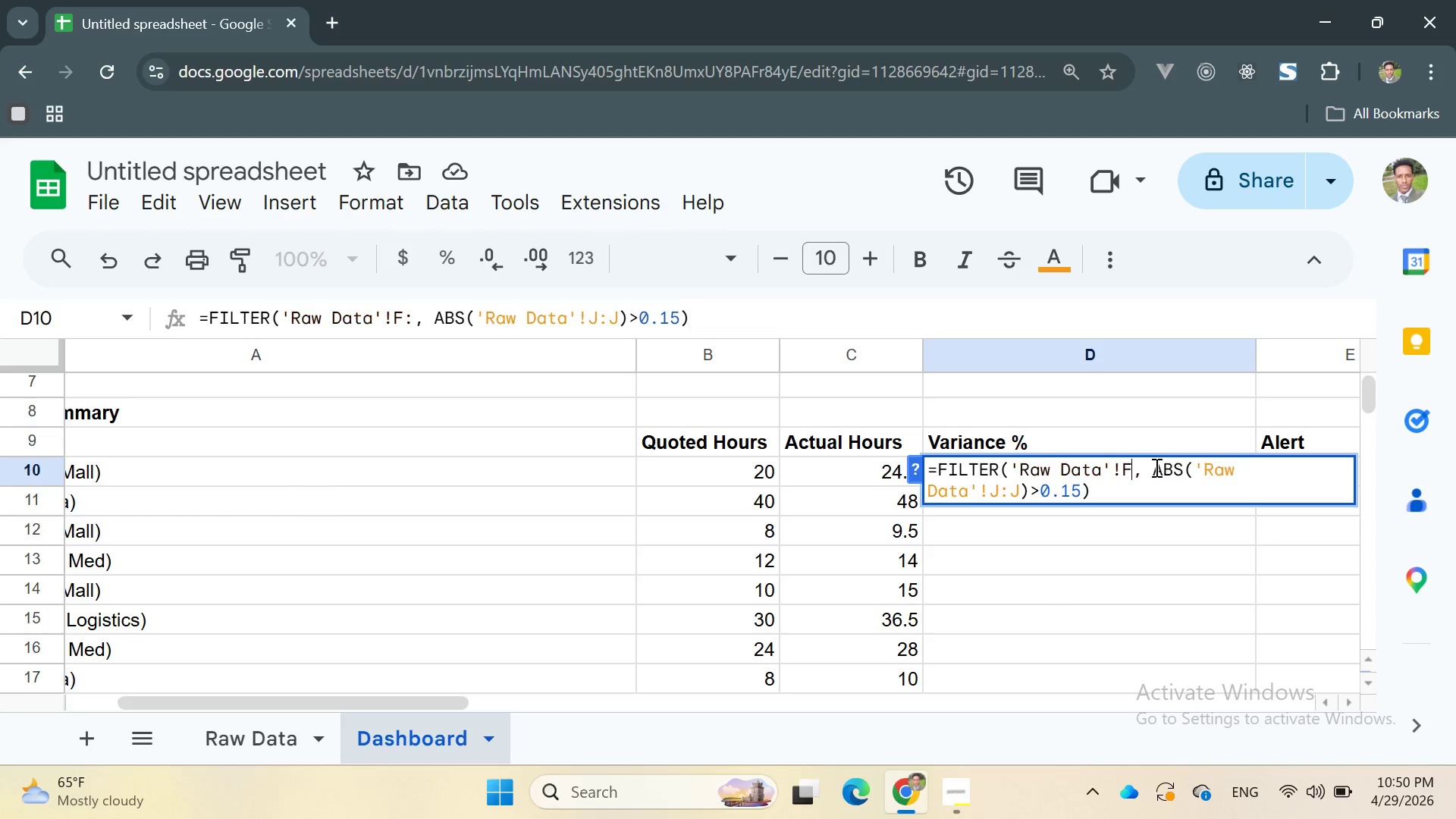 
key(Backspace)
 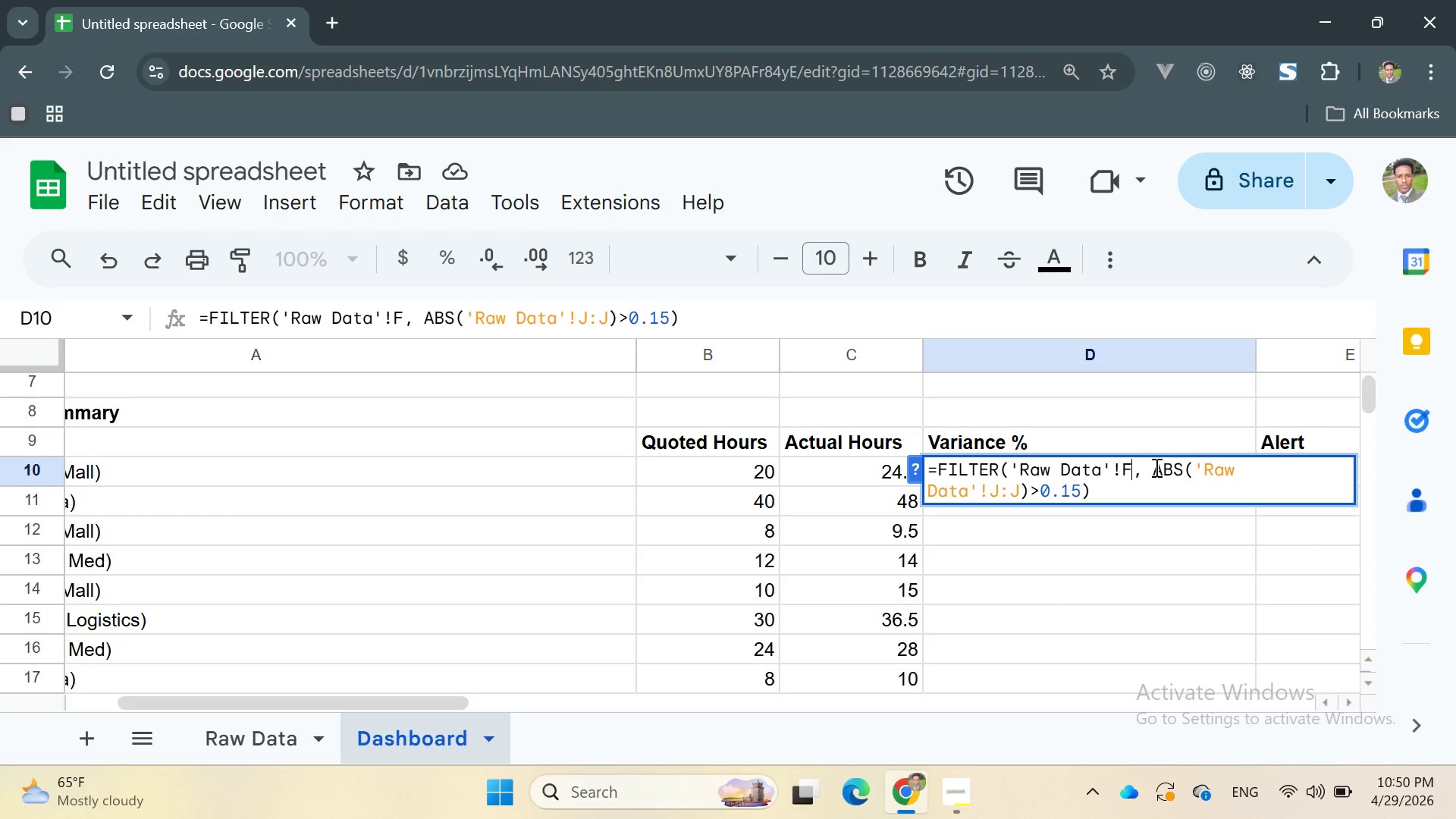 
key(Backspace)
 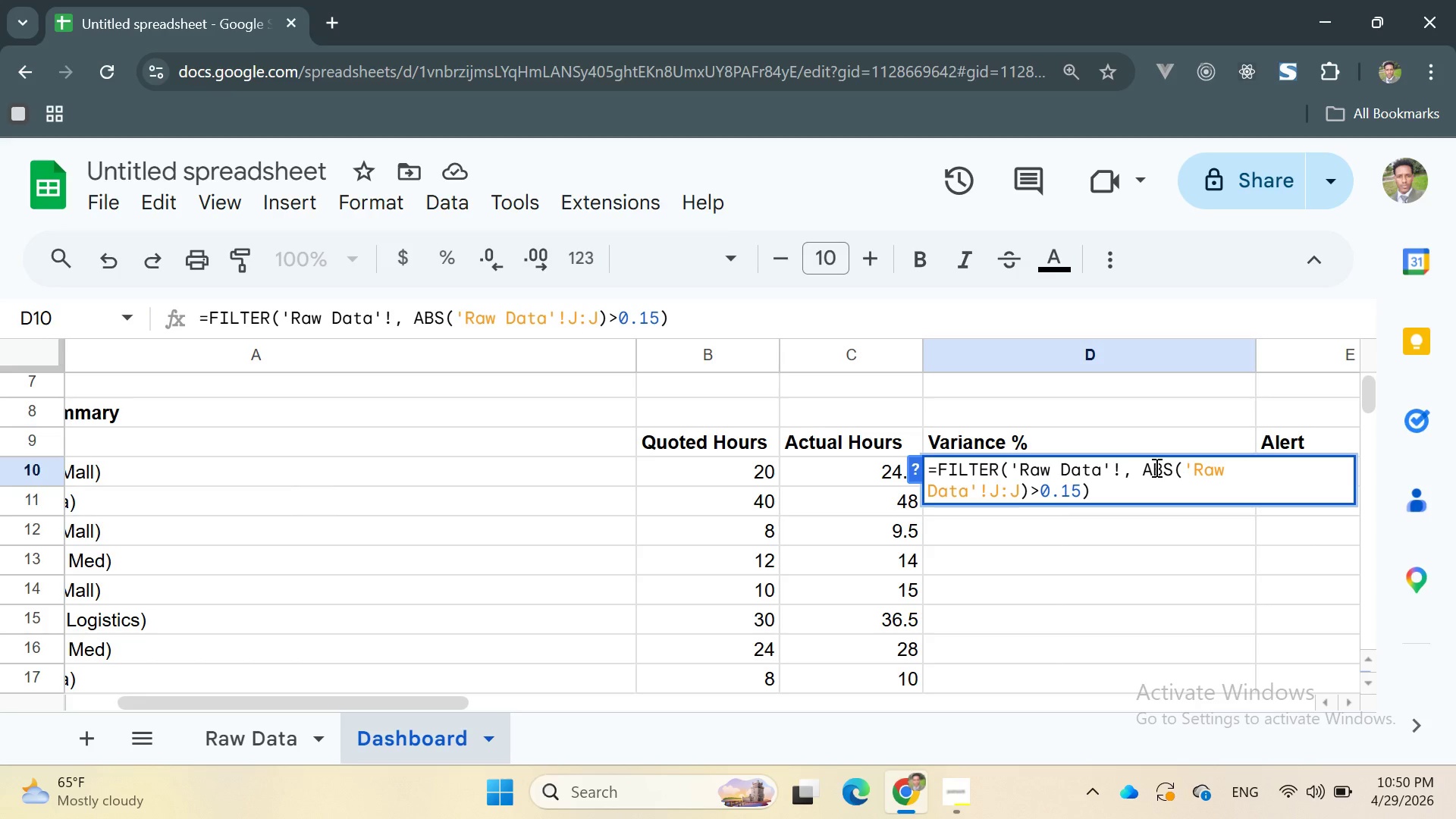 
key(J)
 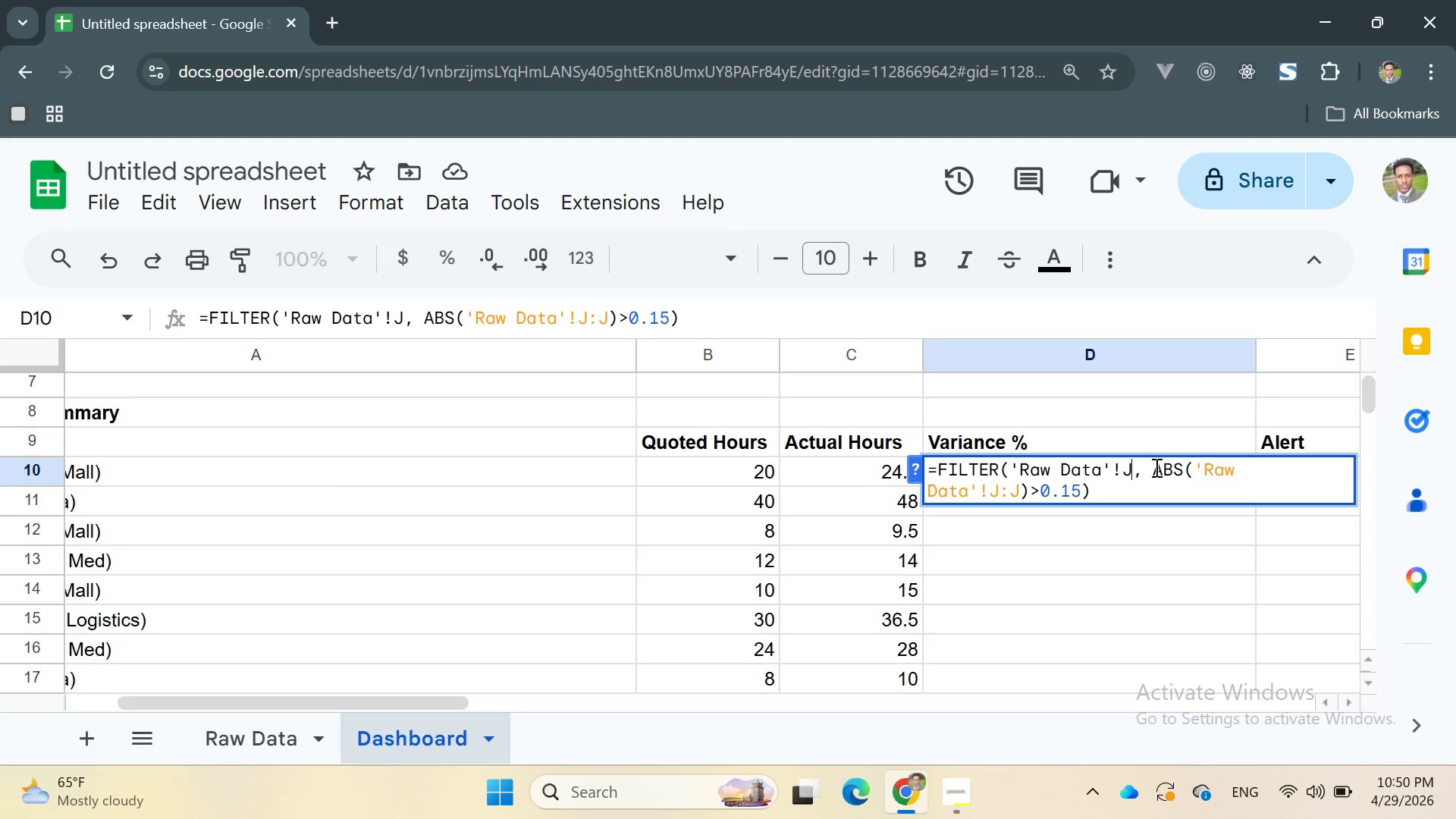 
key(Shift+ShiftRight)
 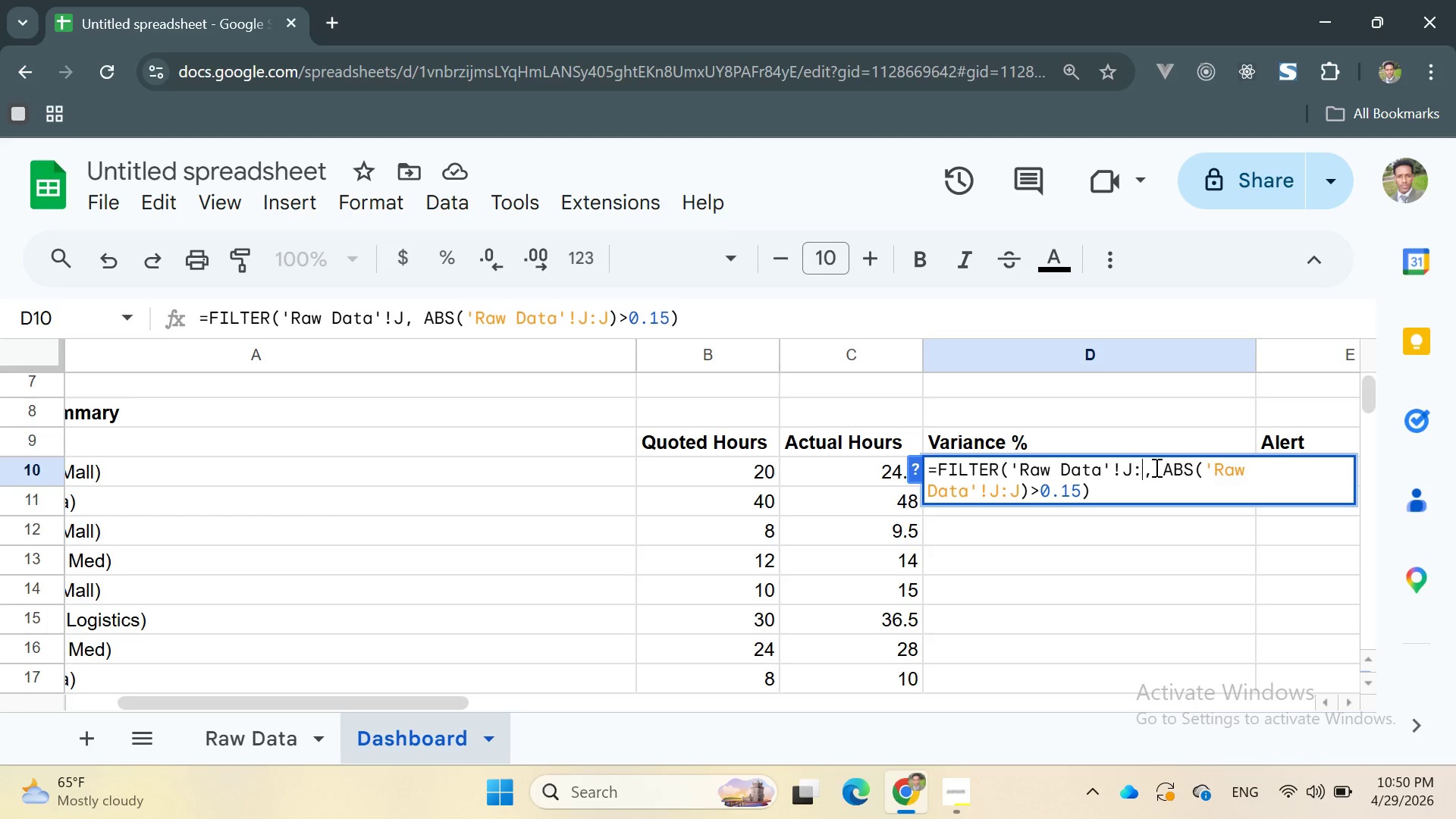 
key(Shift+Semicolon)
 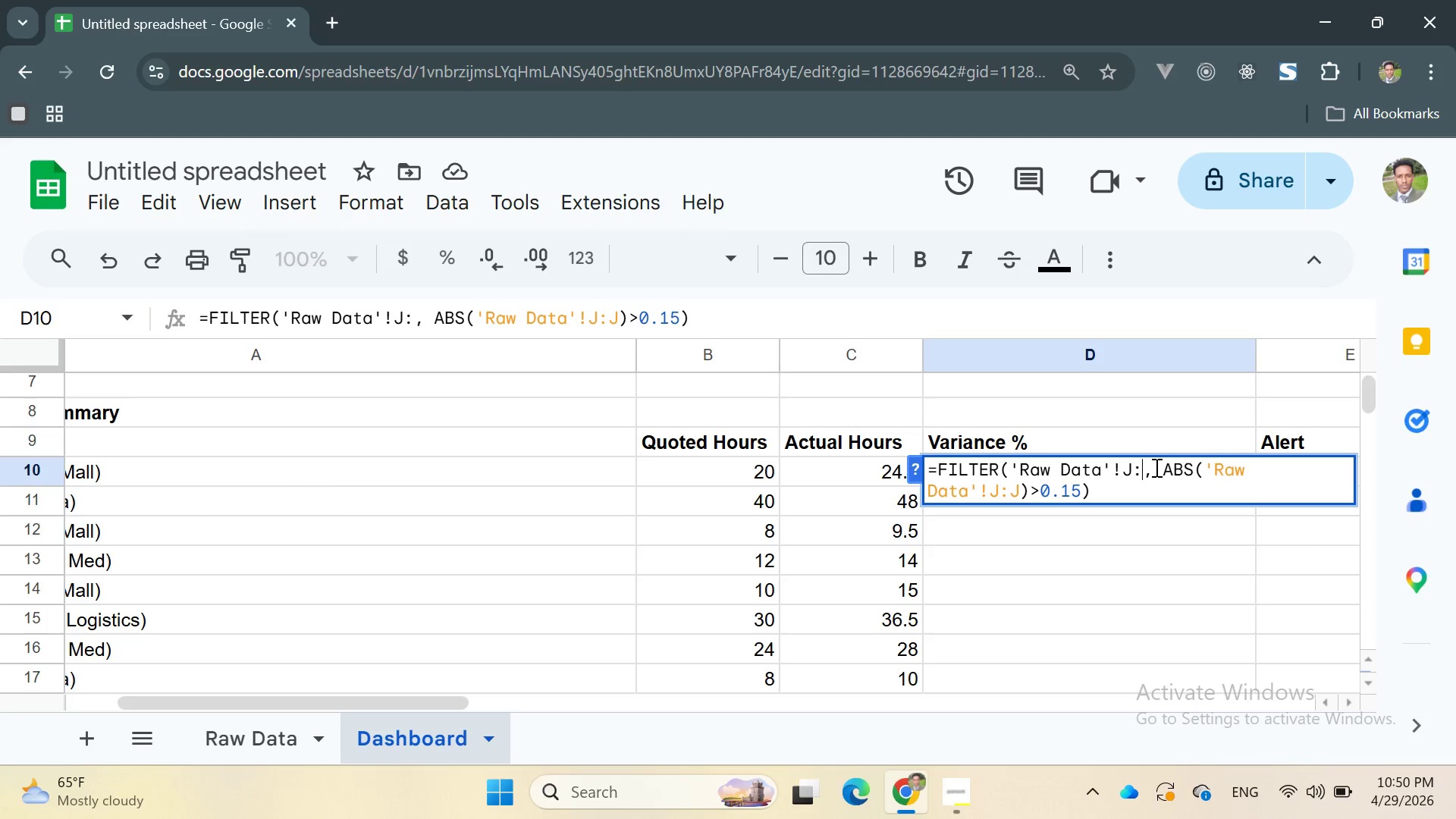 
key(J)
 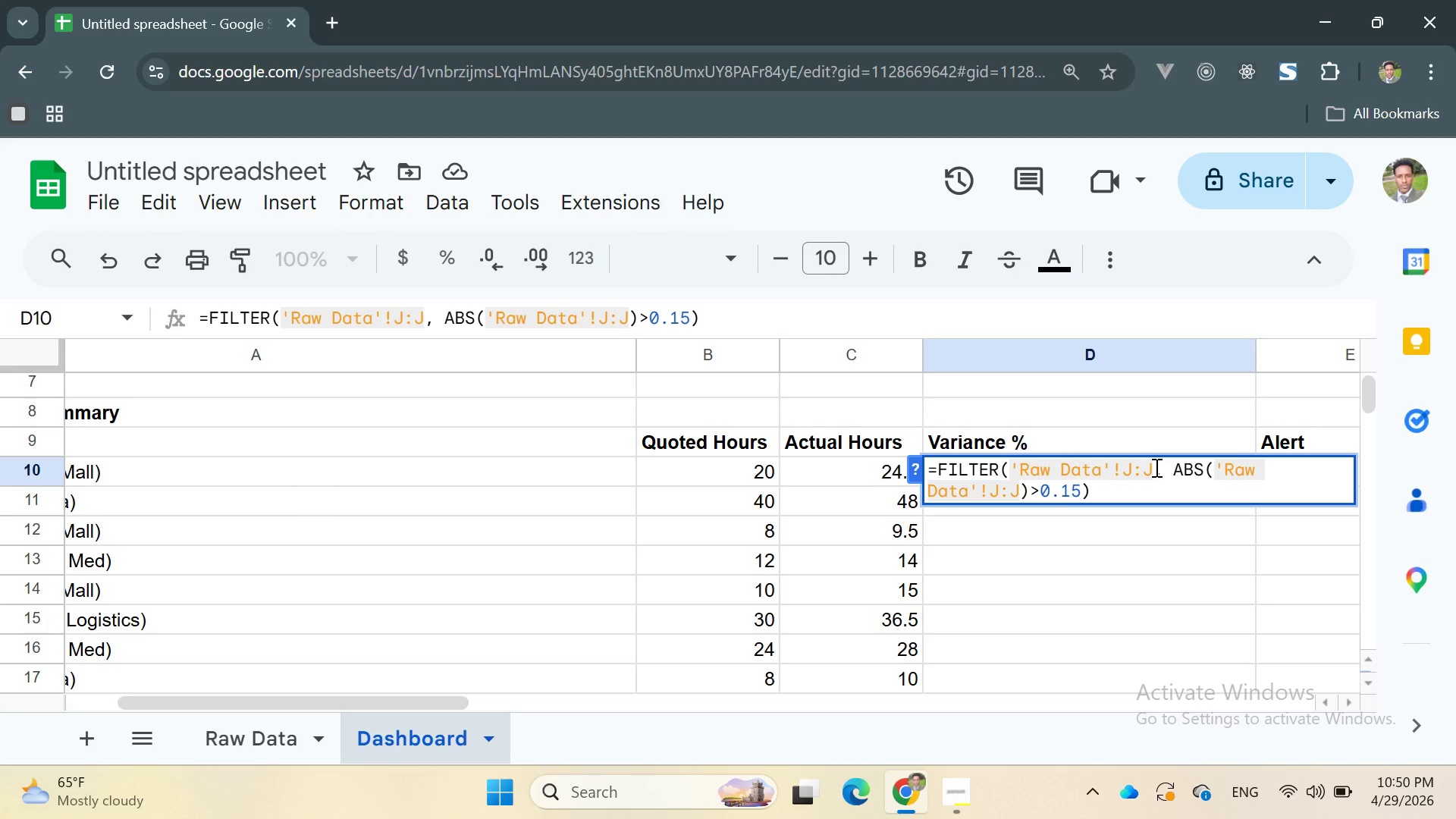 
key(Enter)
 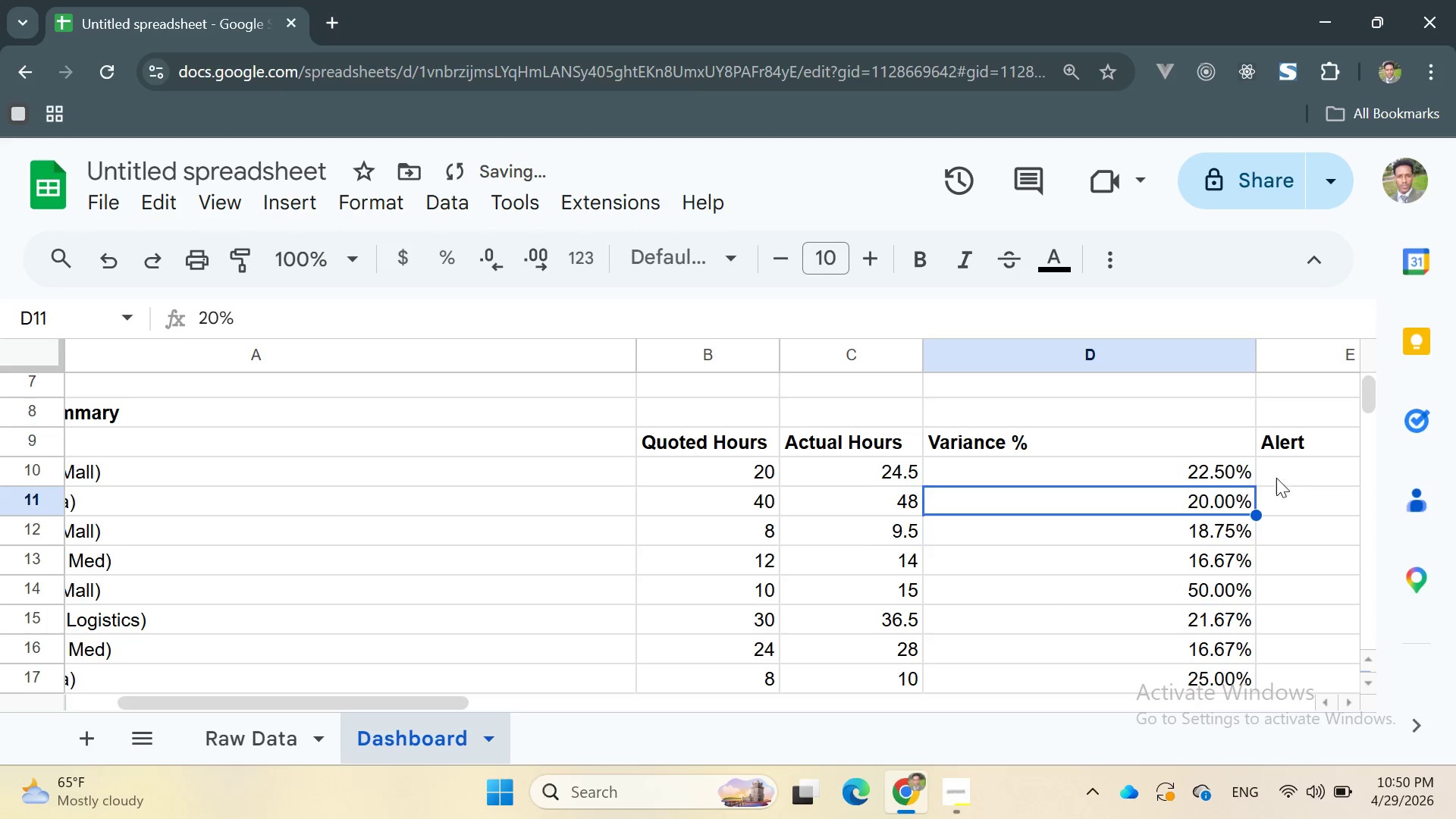 
left_click([1290, 478])
 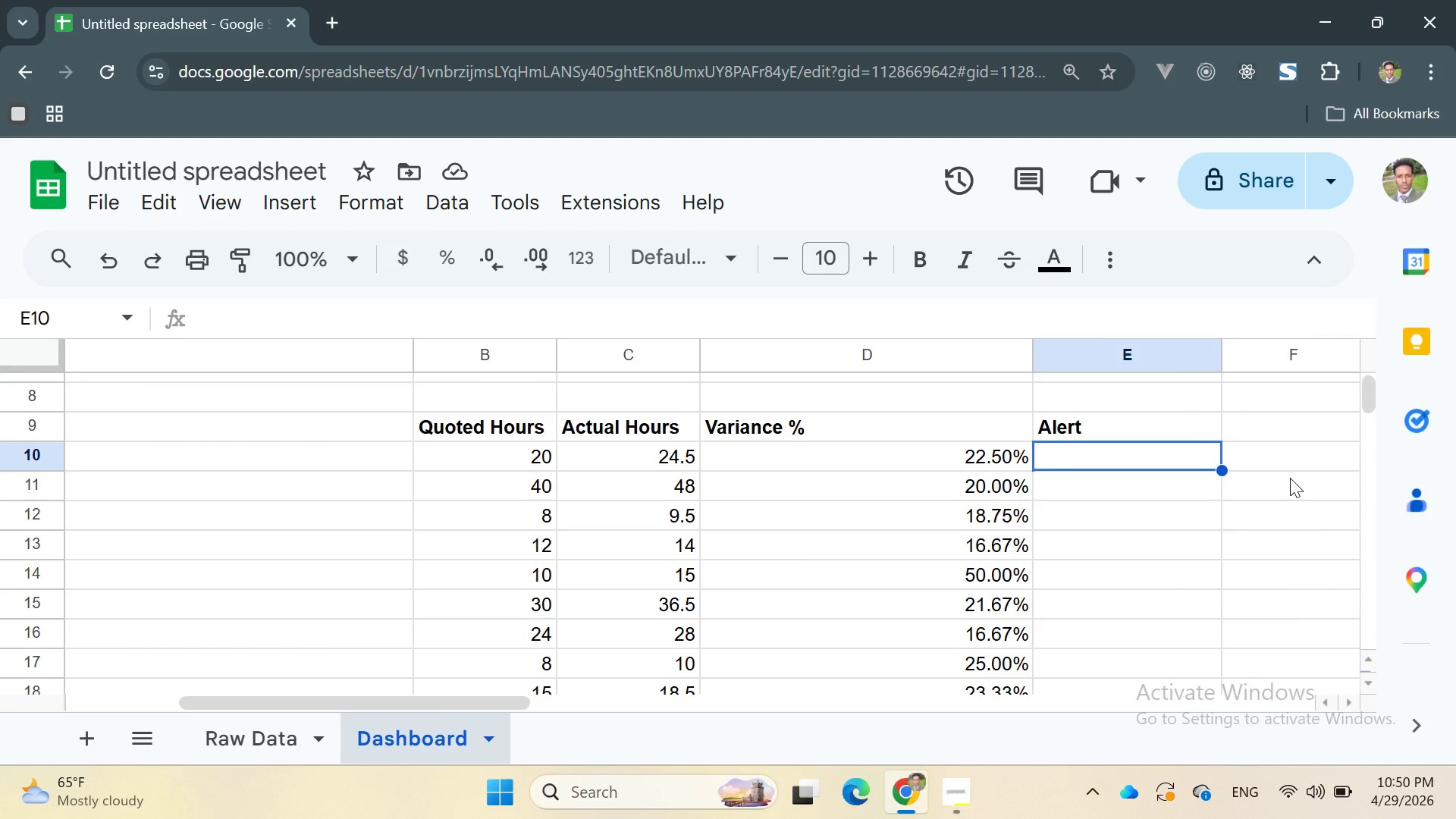 
wait(6.59)
 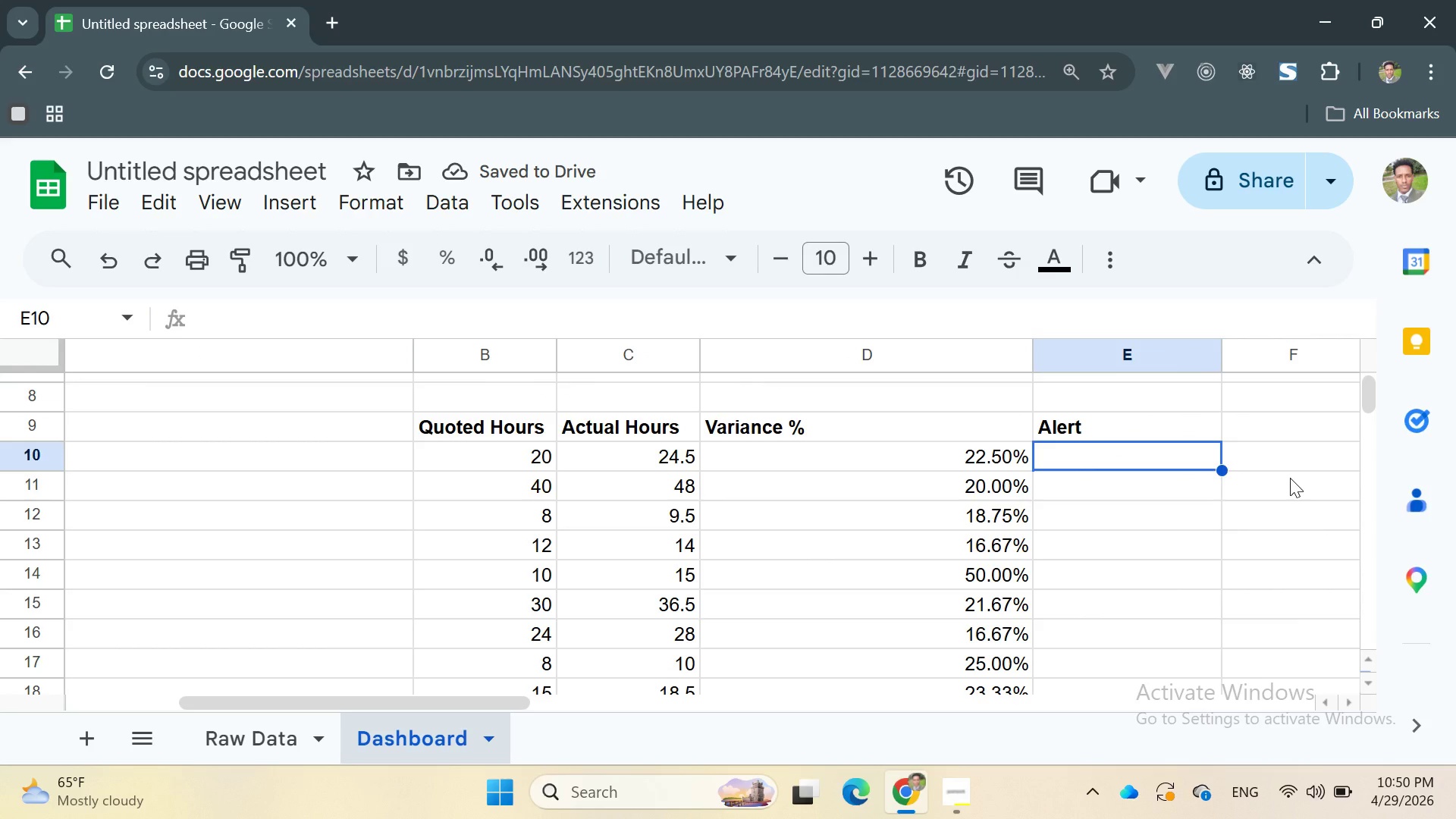 
key(Control+V)
 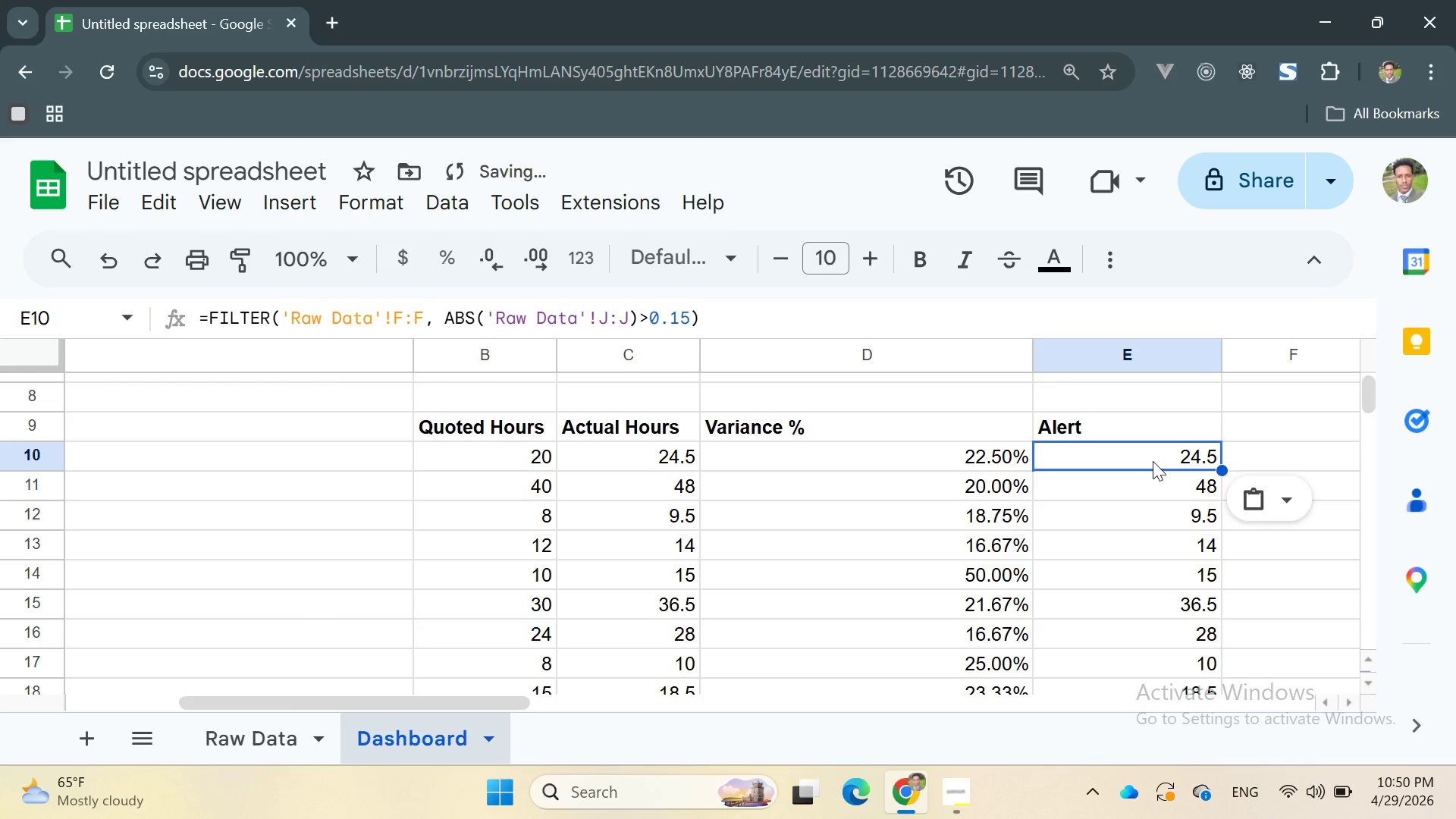 
double_click([1153, 461])
 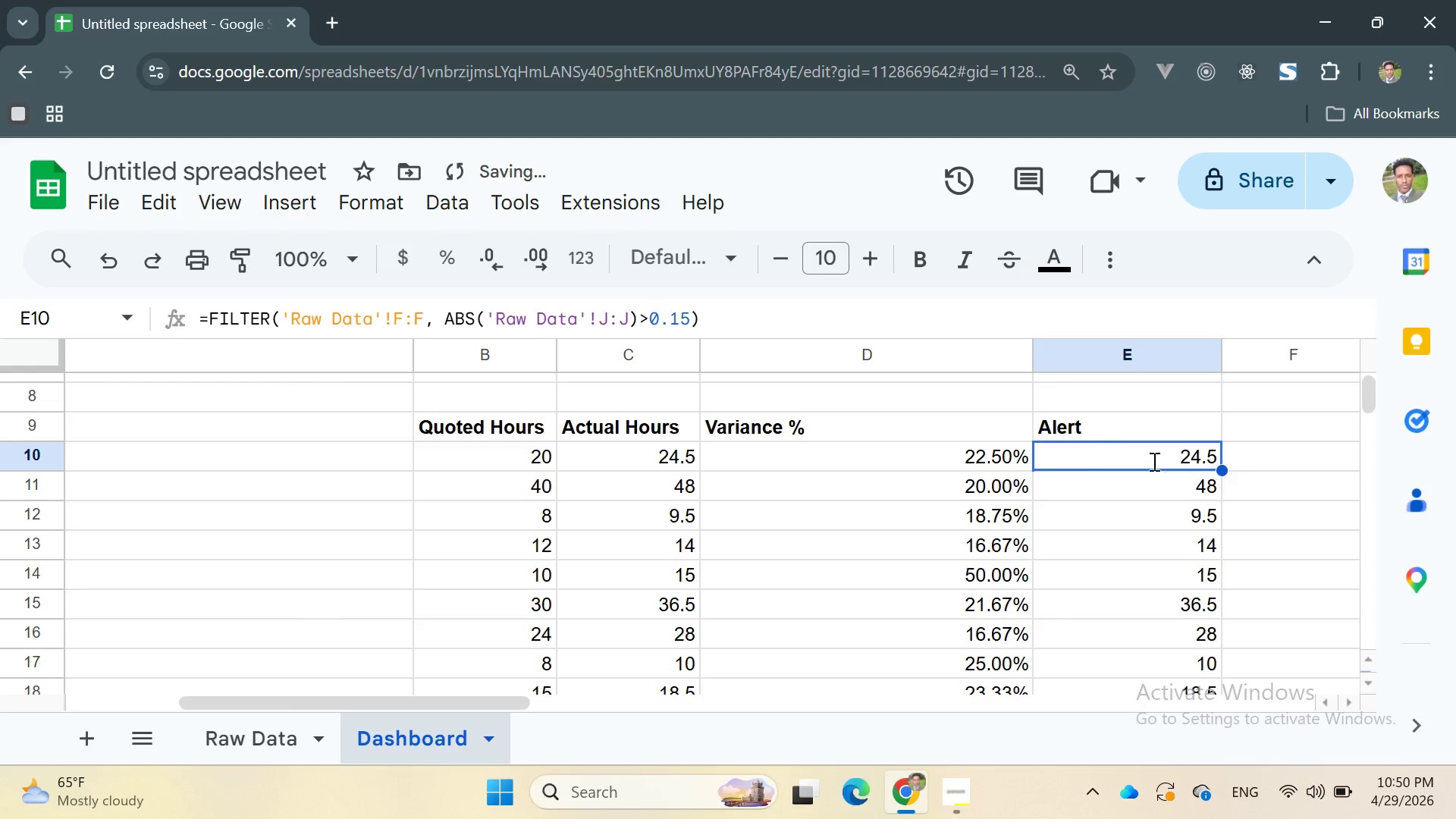 
triple_click([1153, 461])
 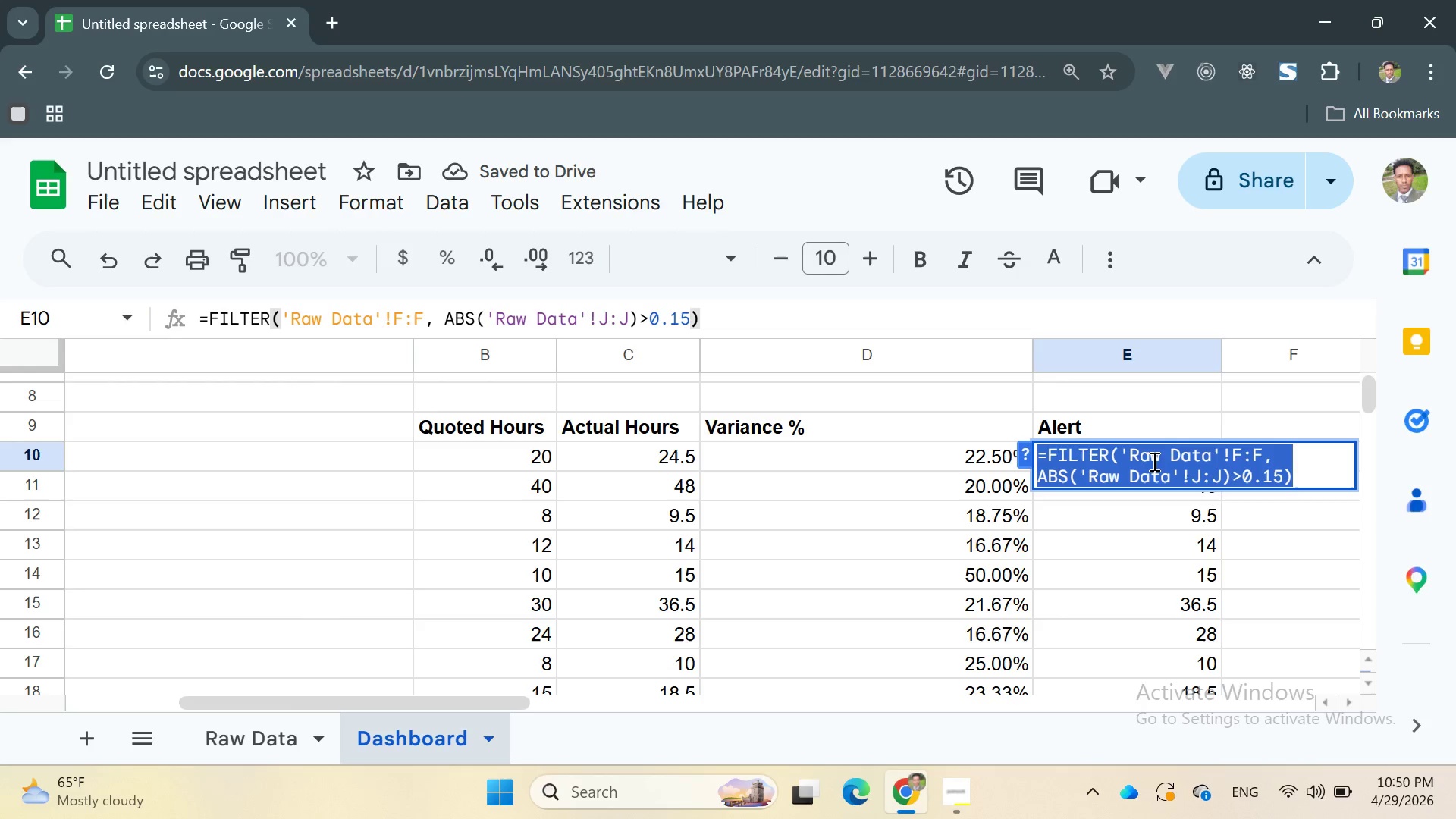 
left_click([1172, 462])
 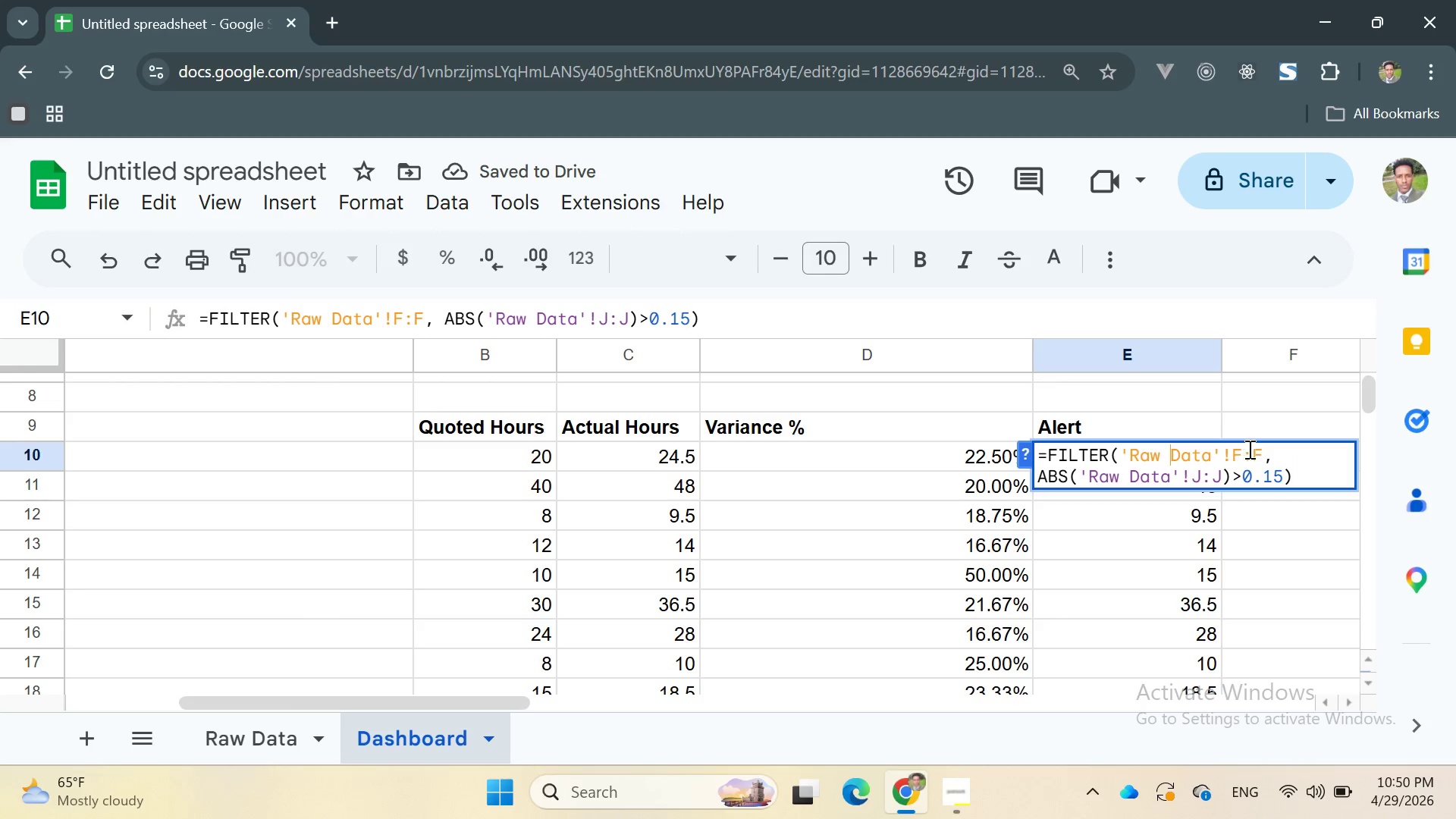 
left_click([1257, 453])
 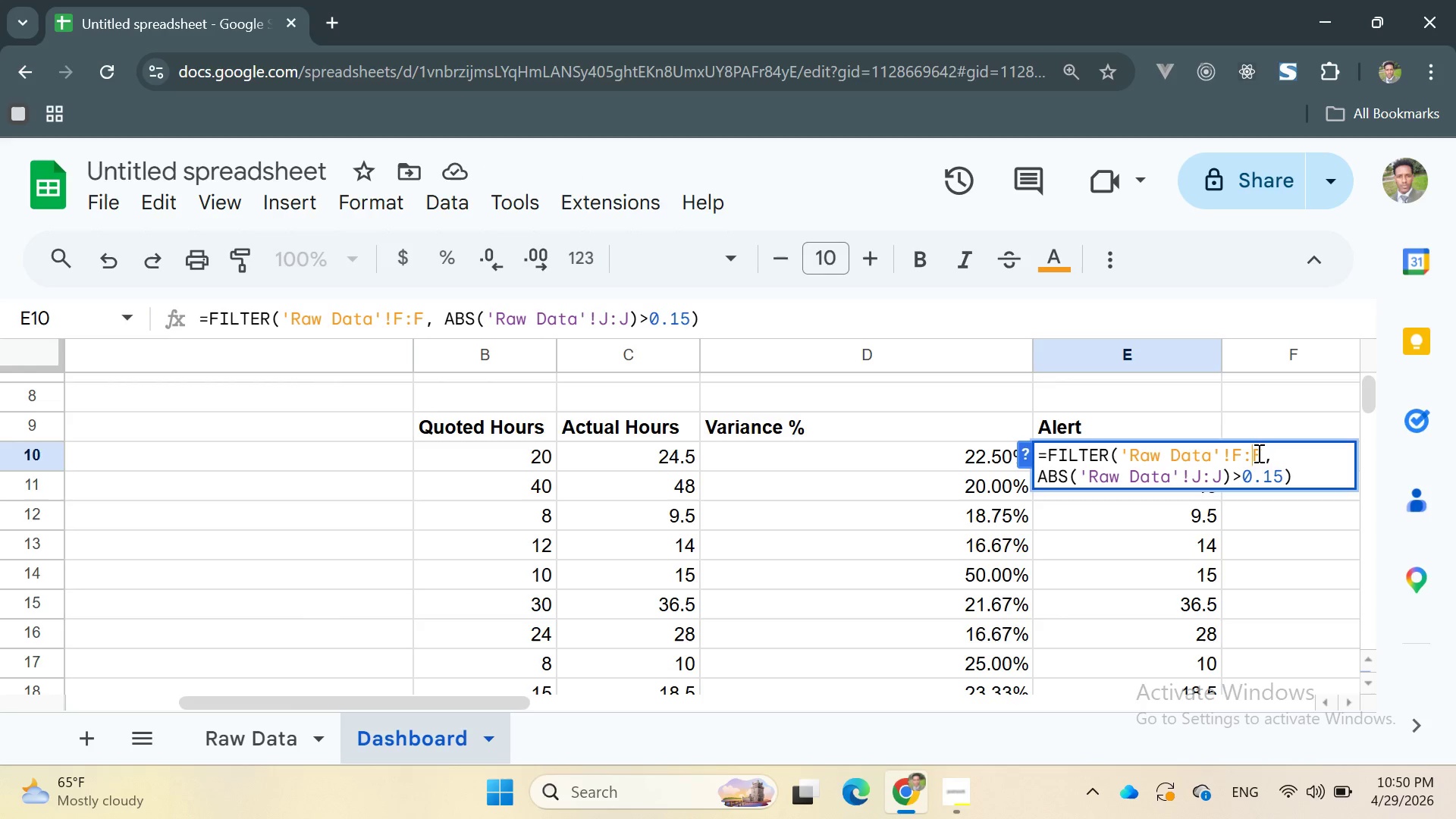 
key(ArrowRight)
 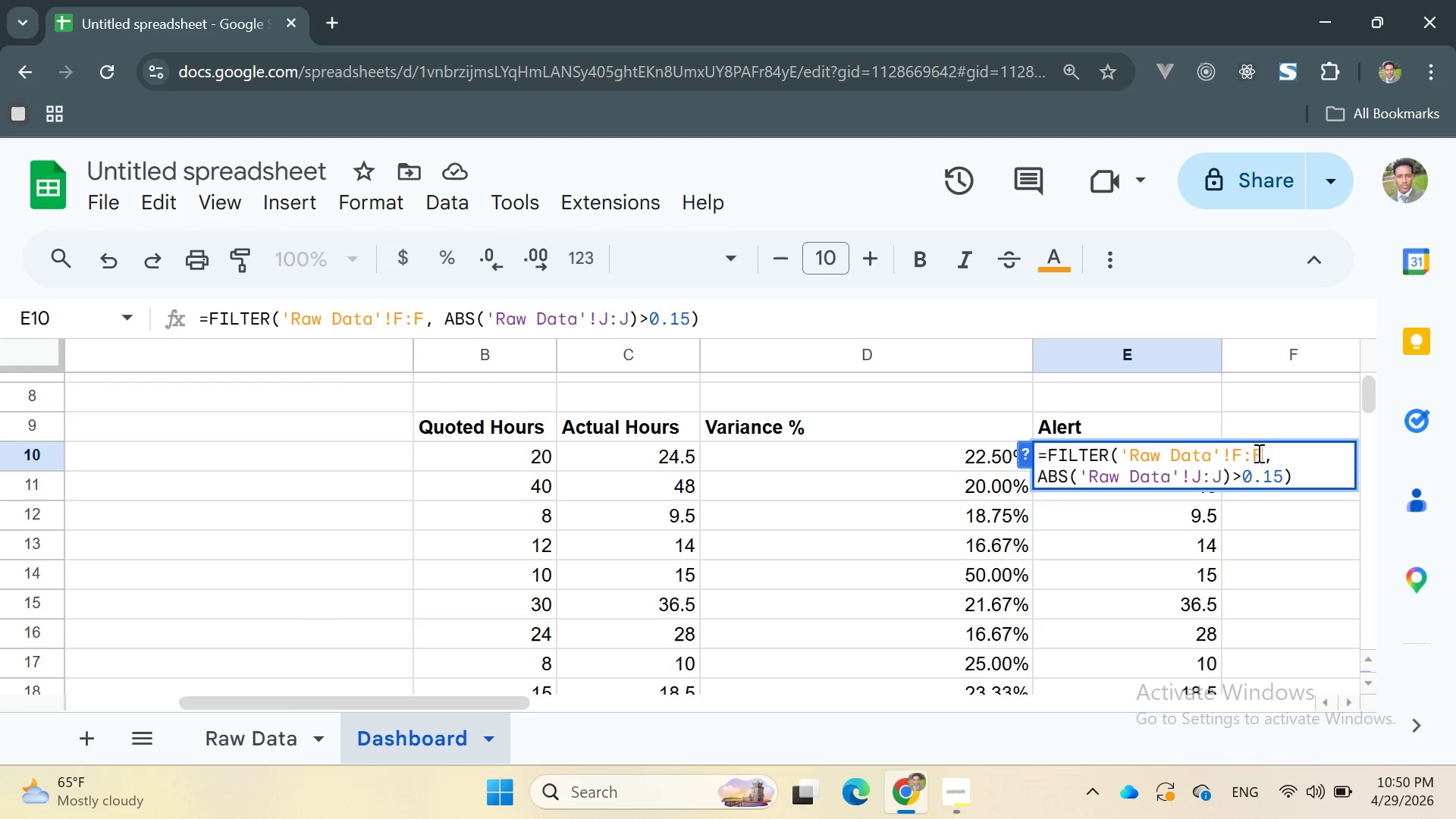 
key(Backspace)
 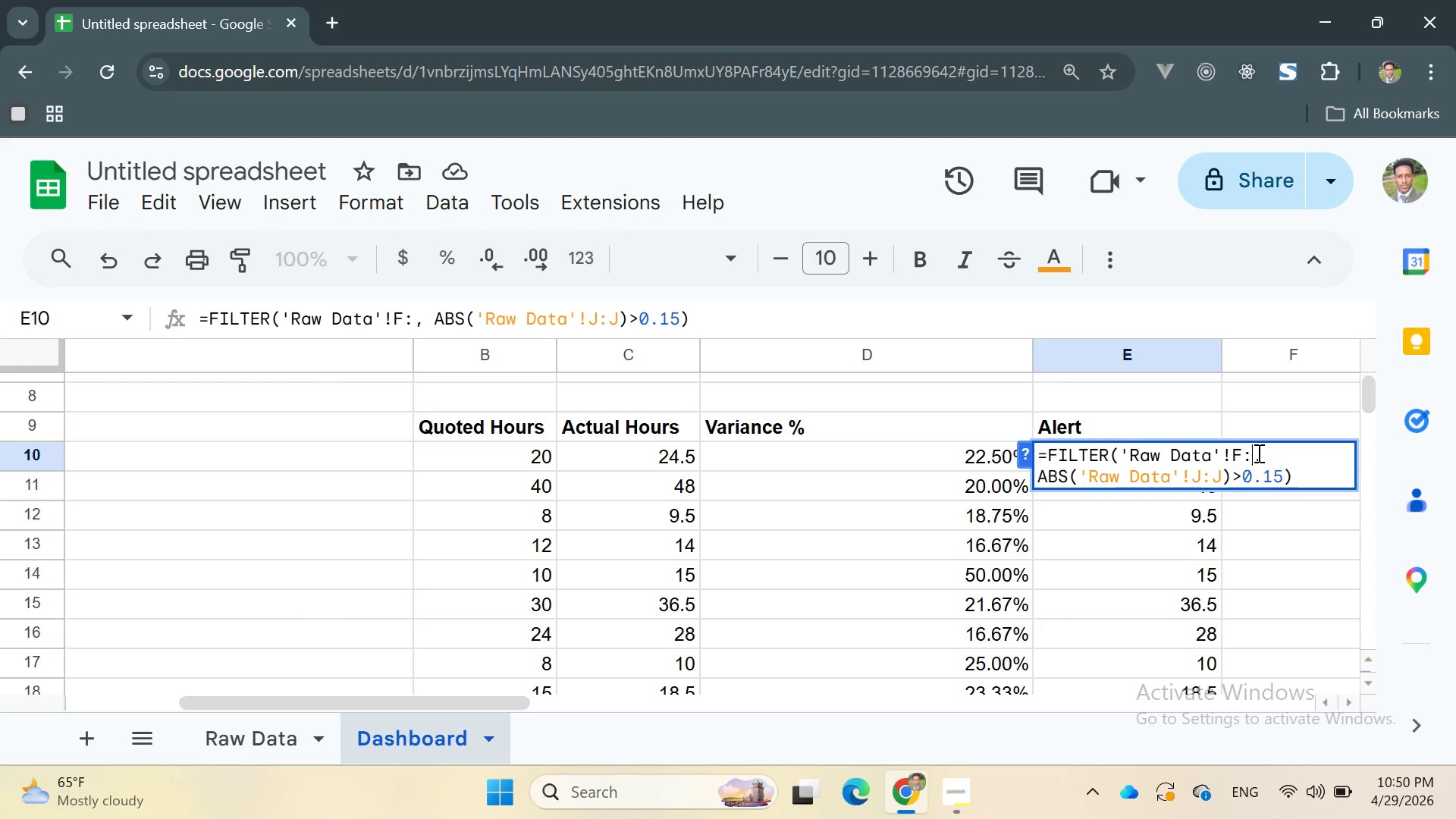 
key(Backspace)
 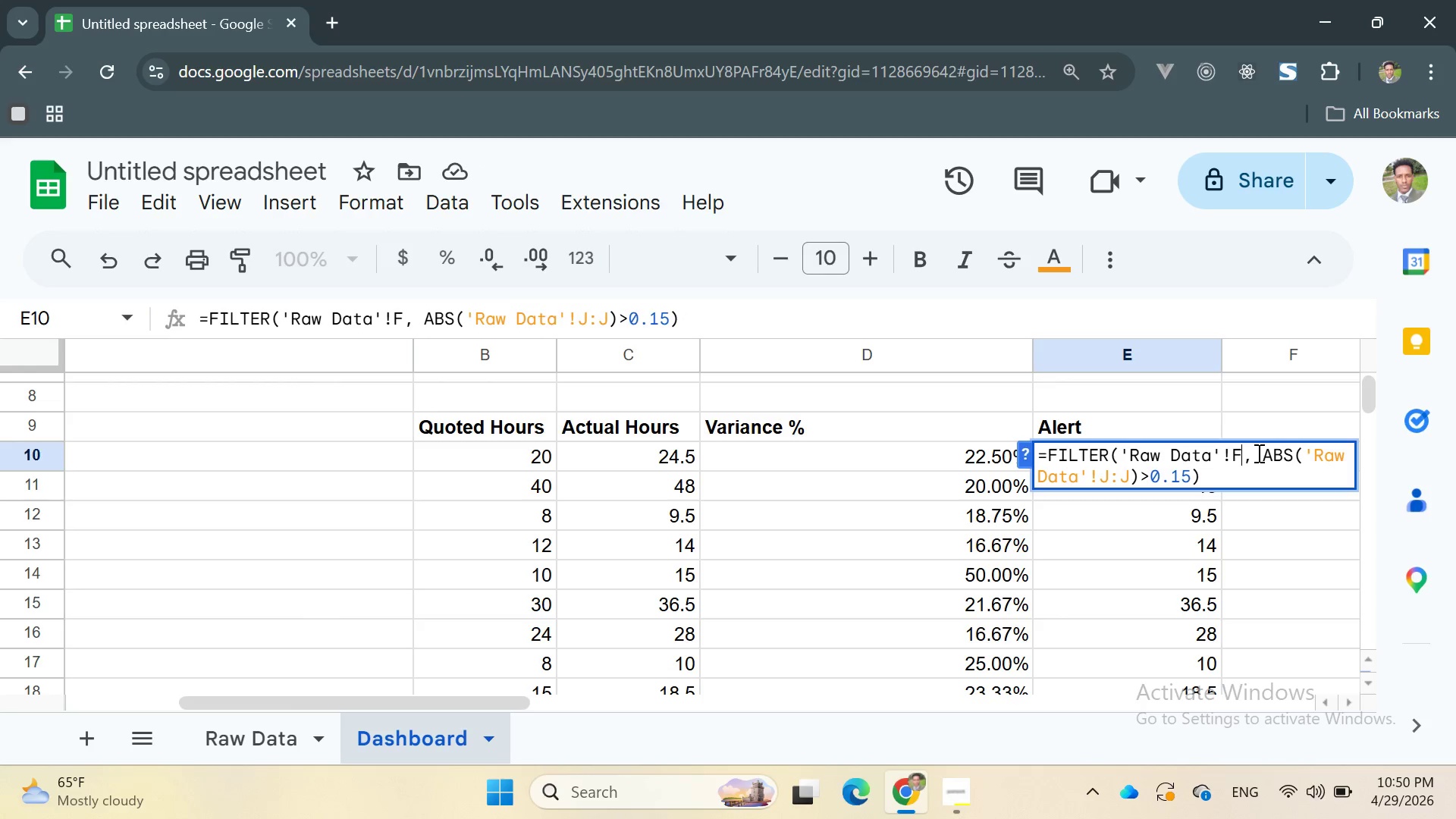 
key(Backspace)
 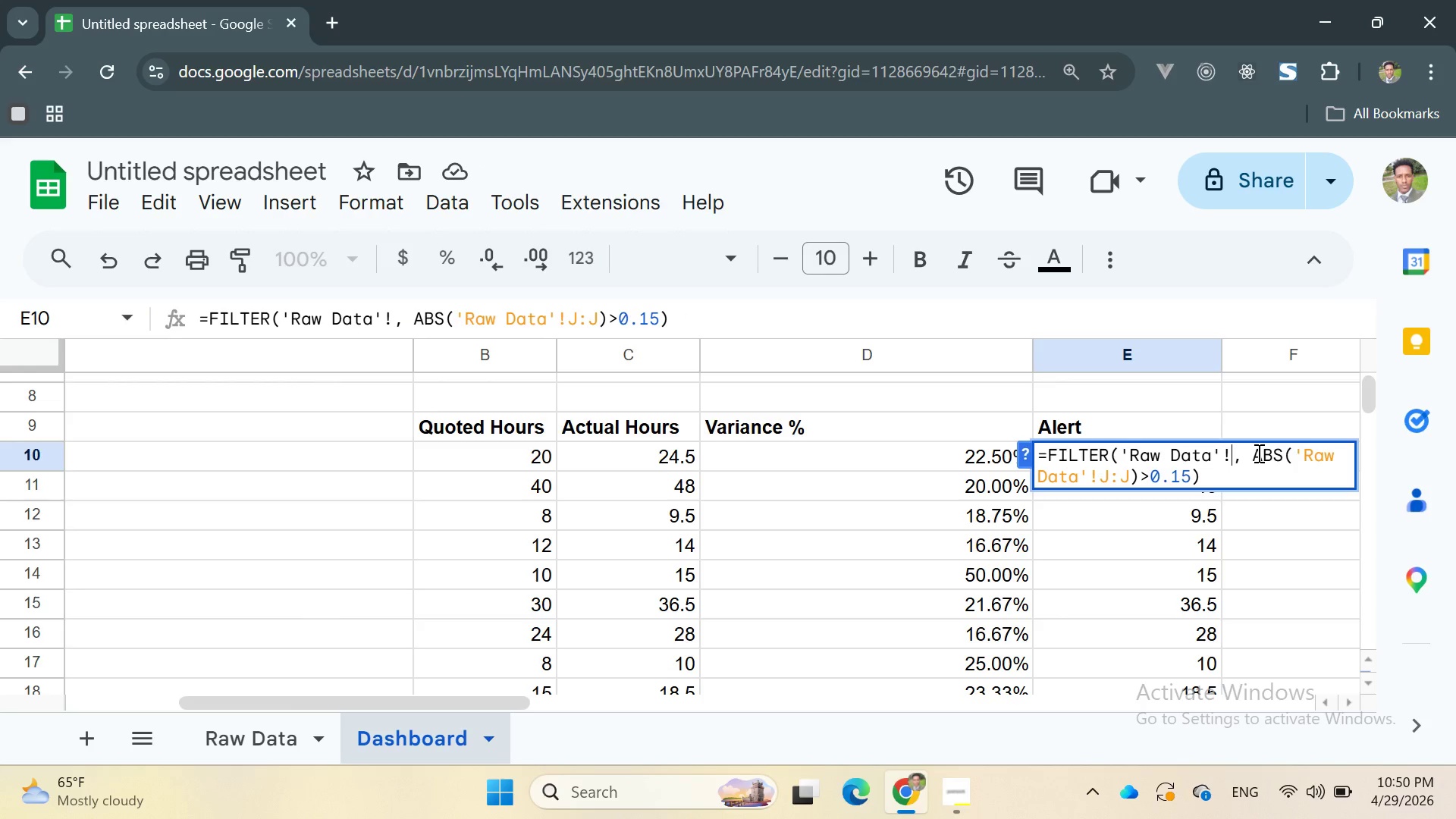 
key(K)
 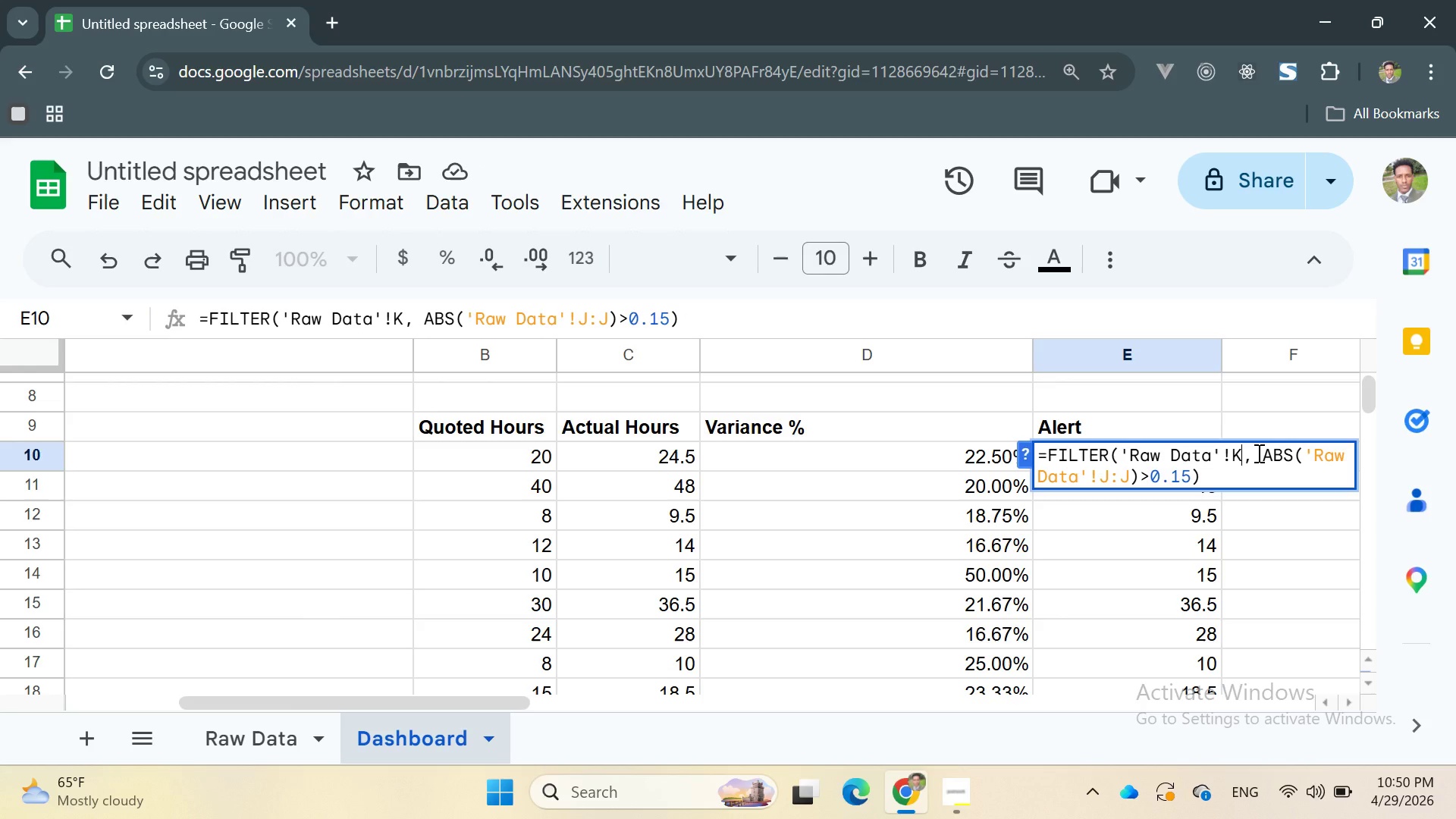 
key(Shift+ShiftRight)
 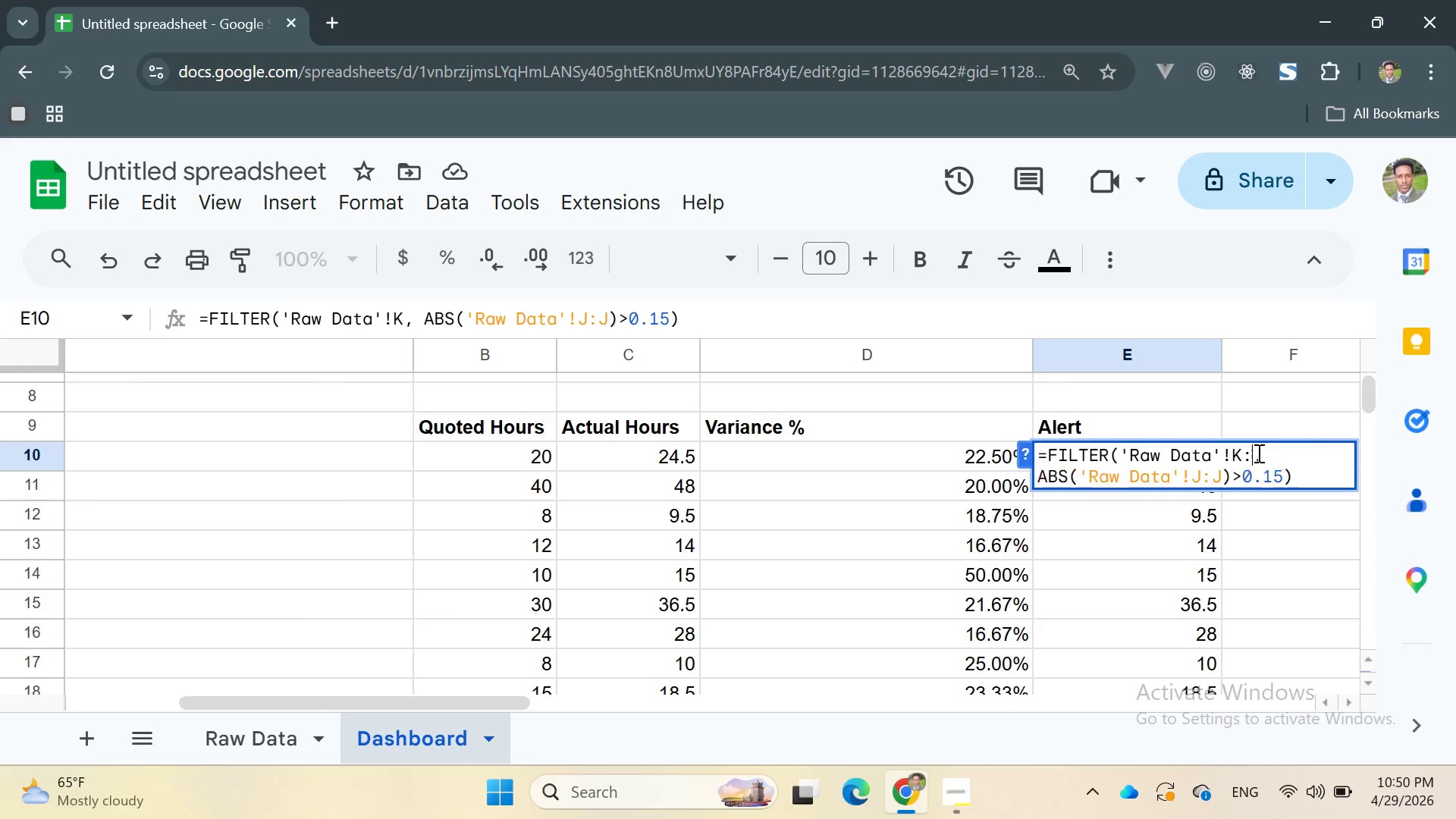 
key(Shift+Semicolon)
 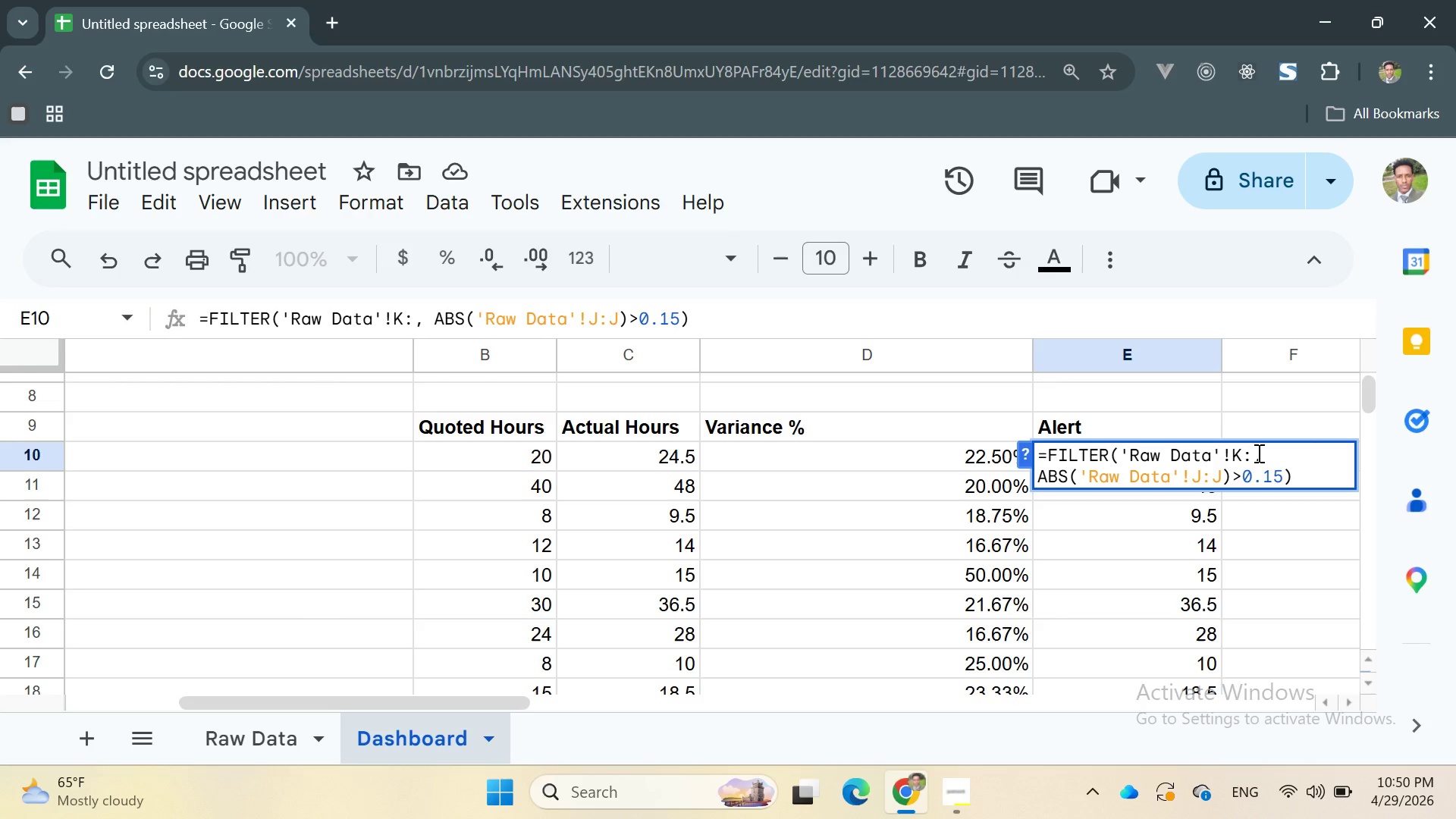 
key(K)
 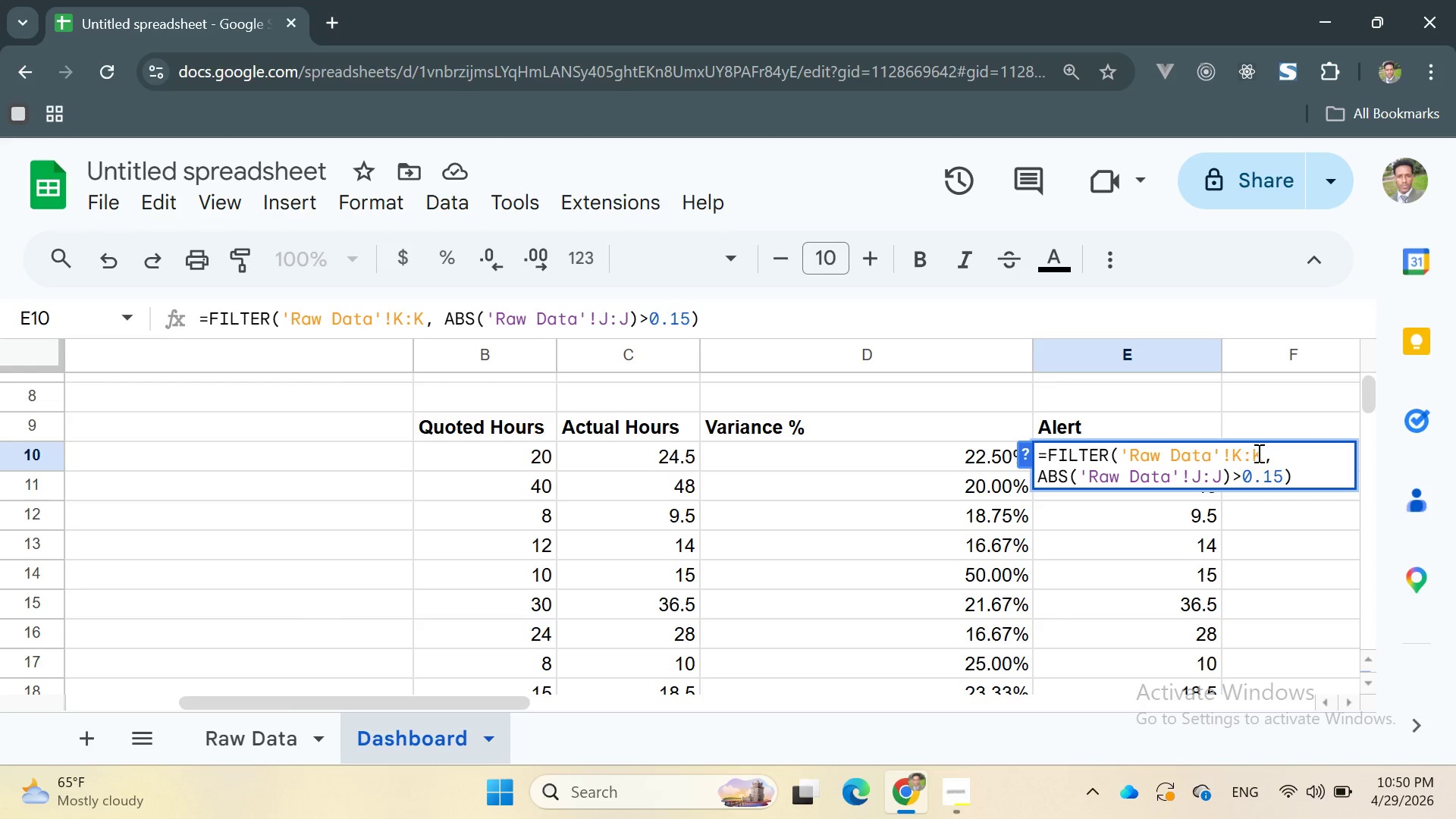 
wait(5.14)
 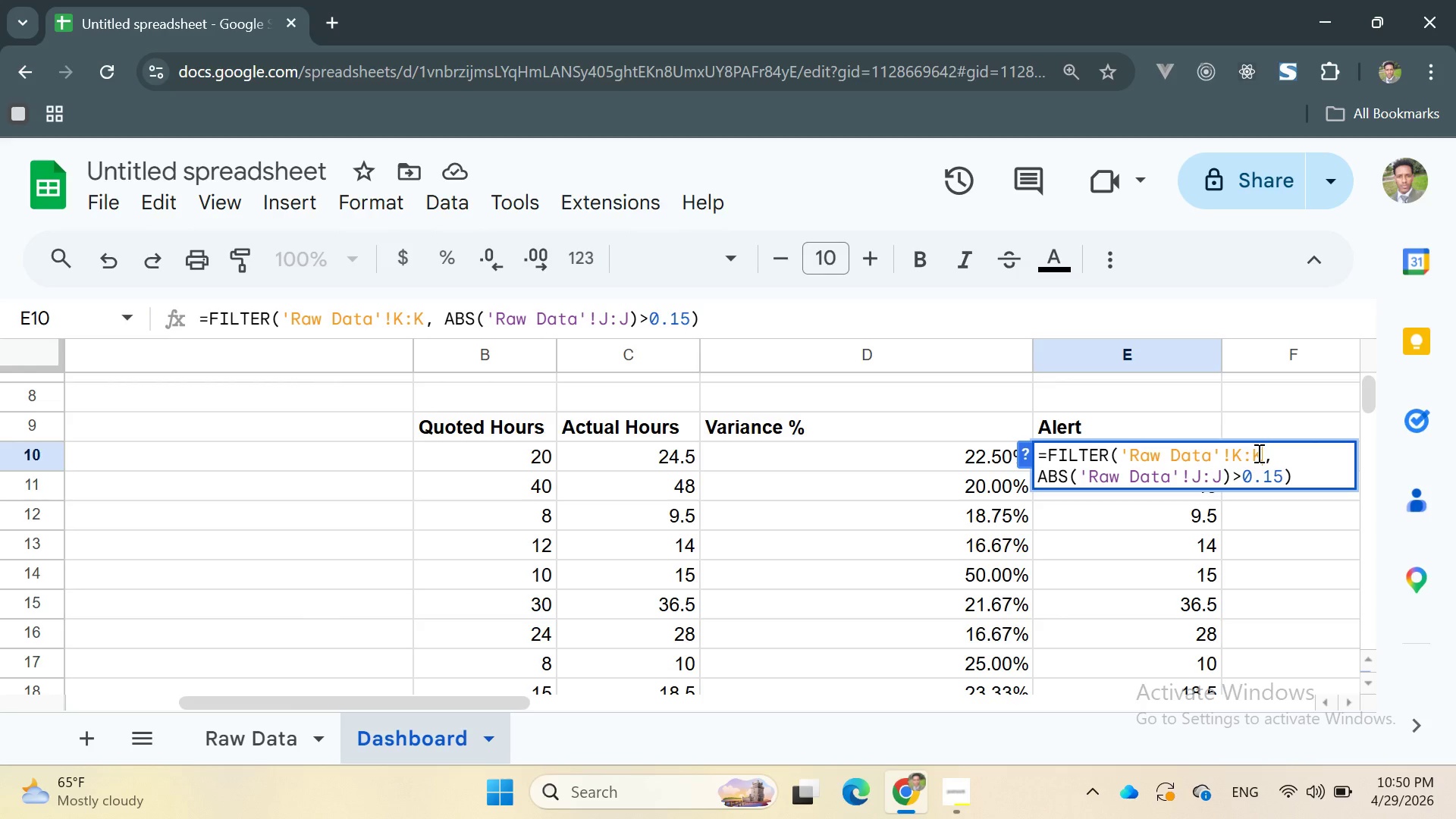 
key(Enter)
 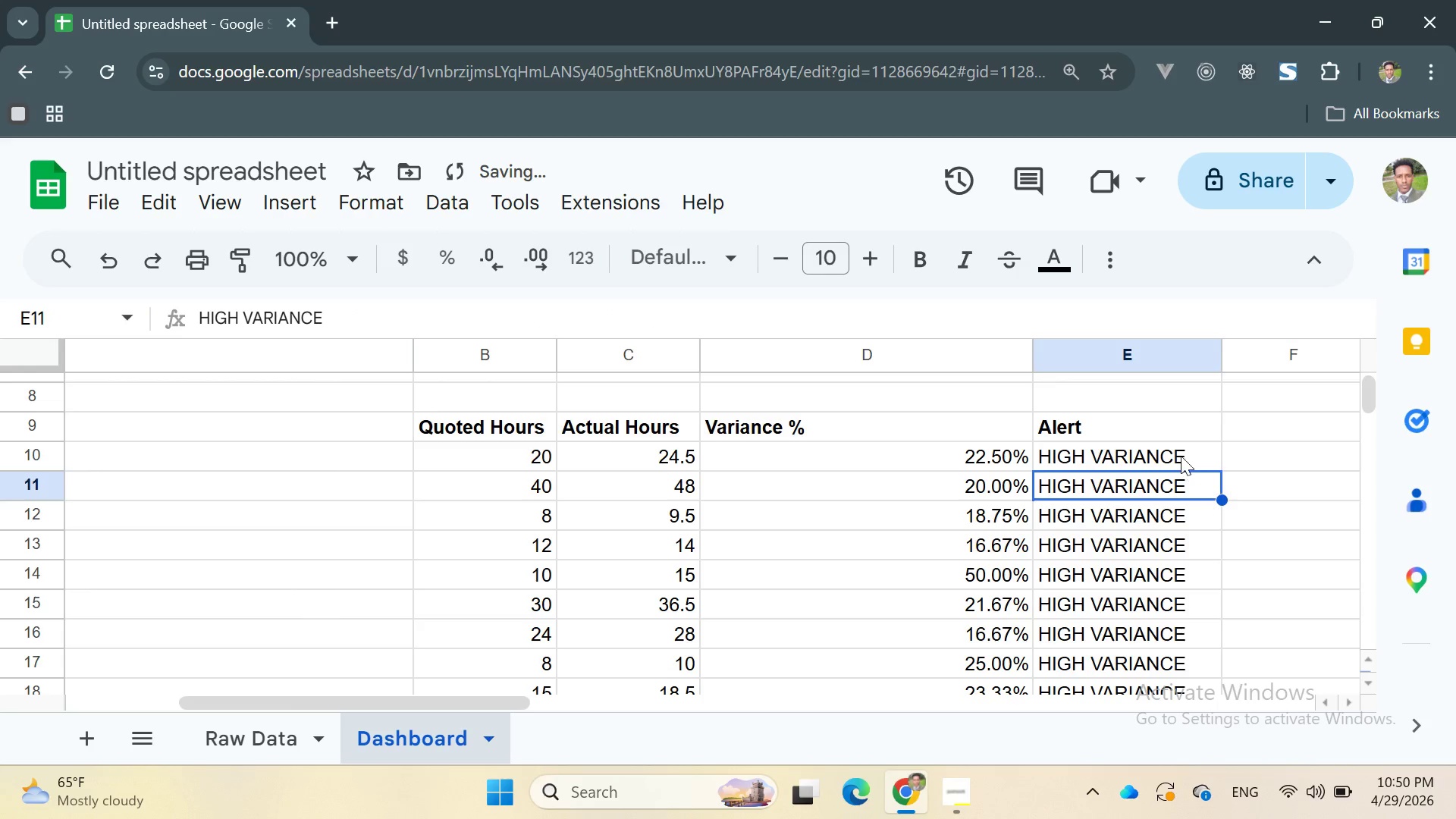 
left_click([1179, 453])
 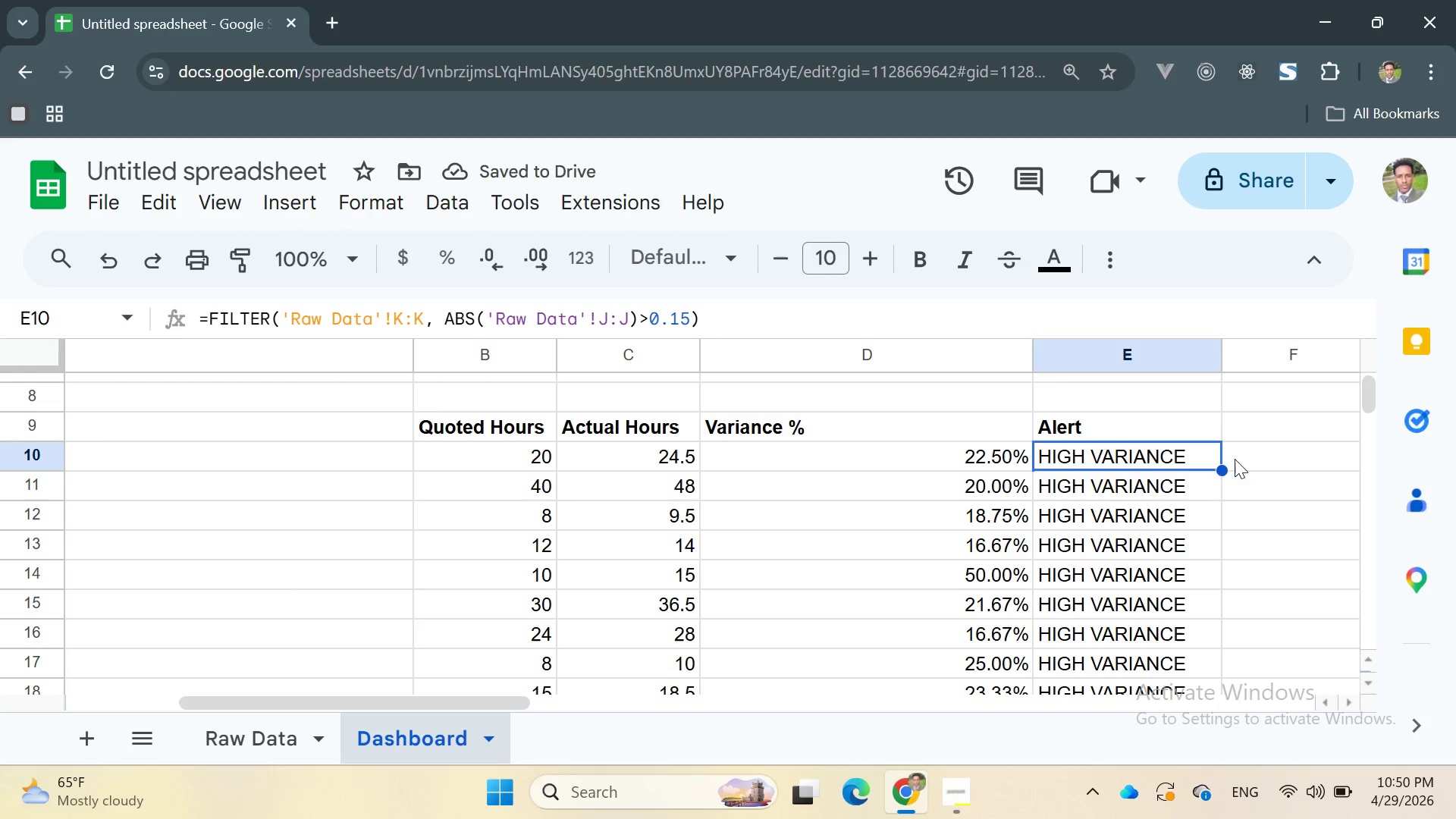 
left_click([1244, 452])
 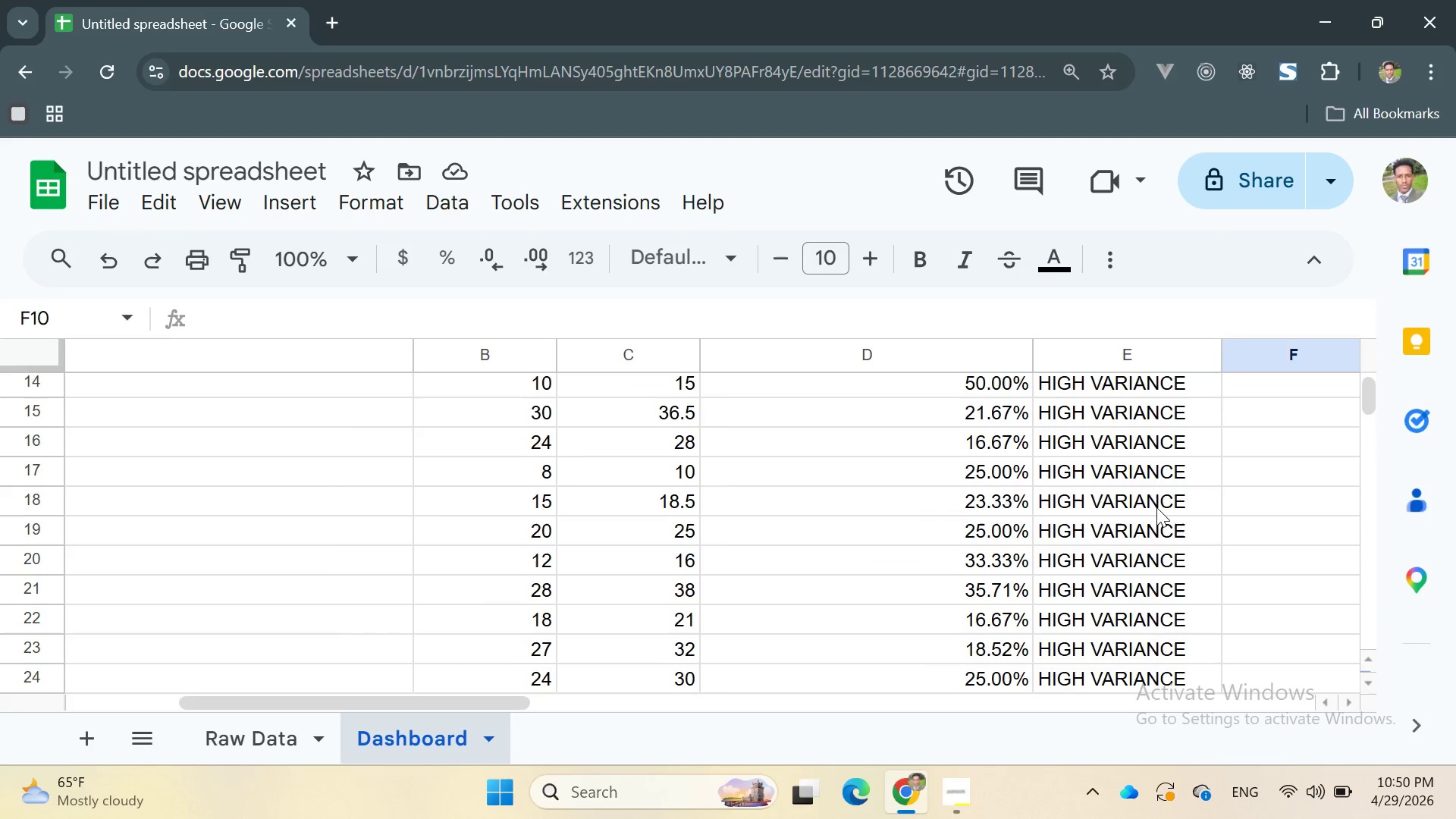 
wait(8.24)
 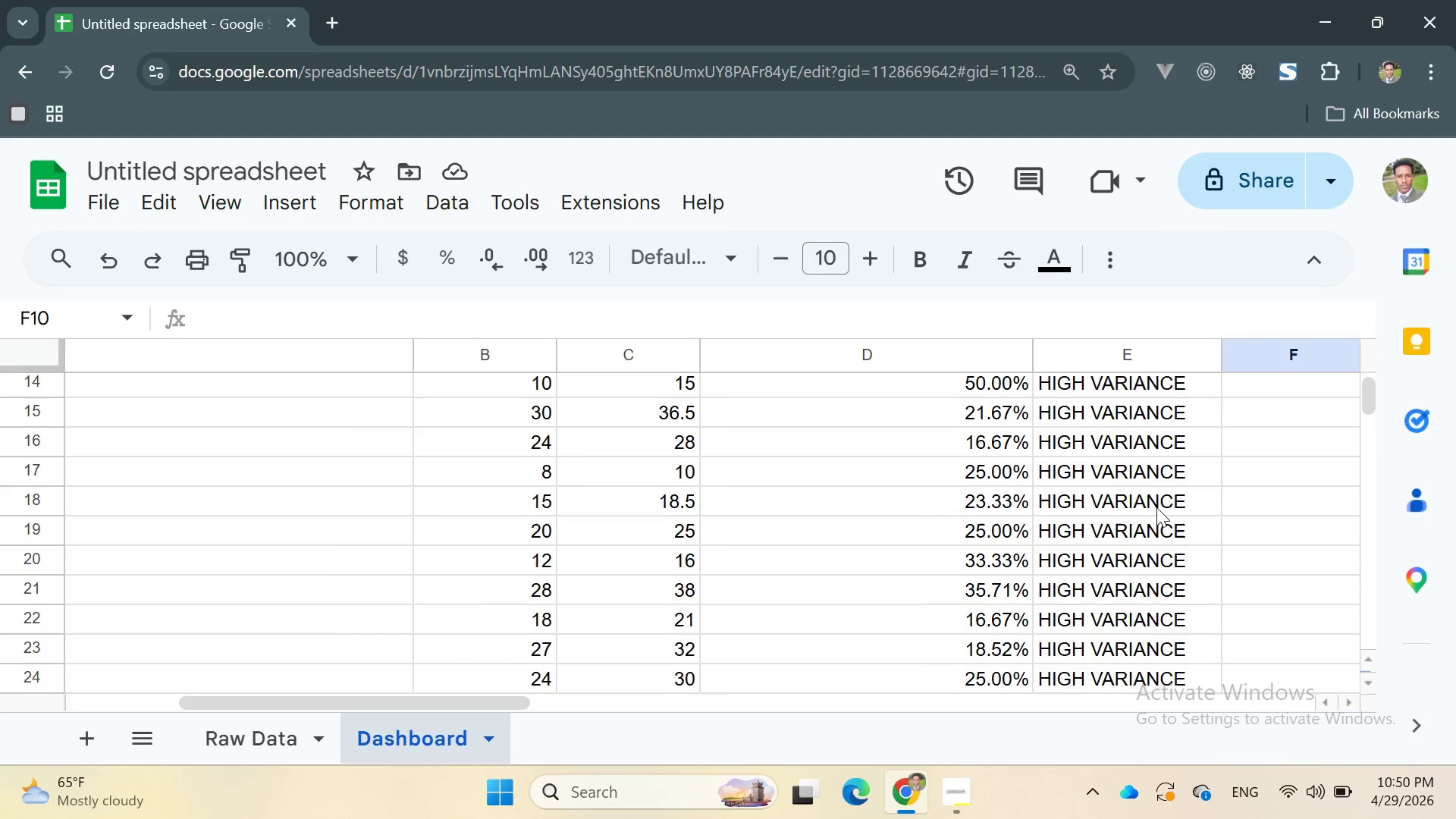 
left_click([1248, 499])
 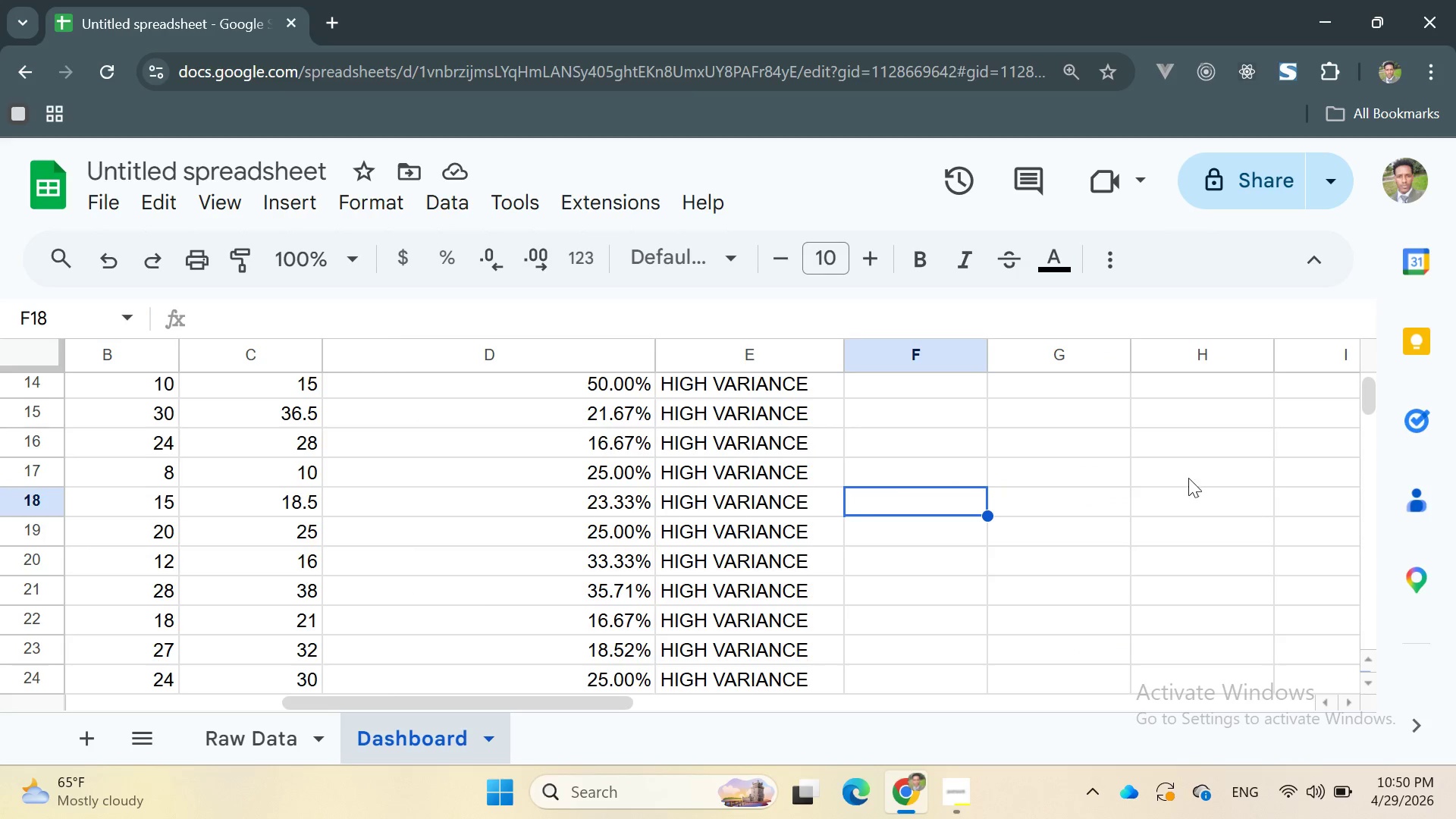 
left_click([1033, 386])
 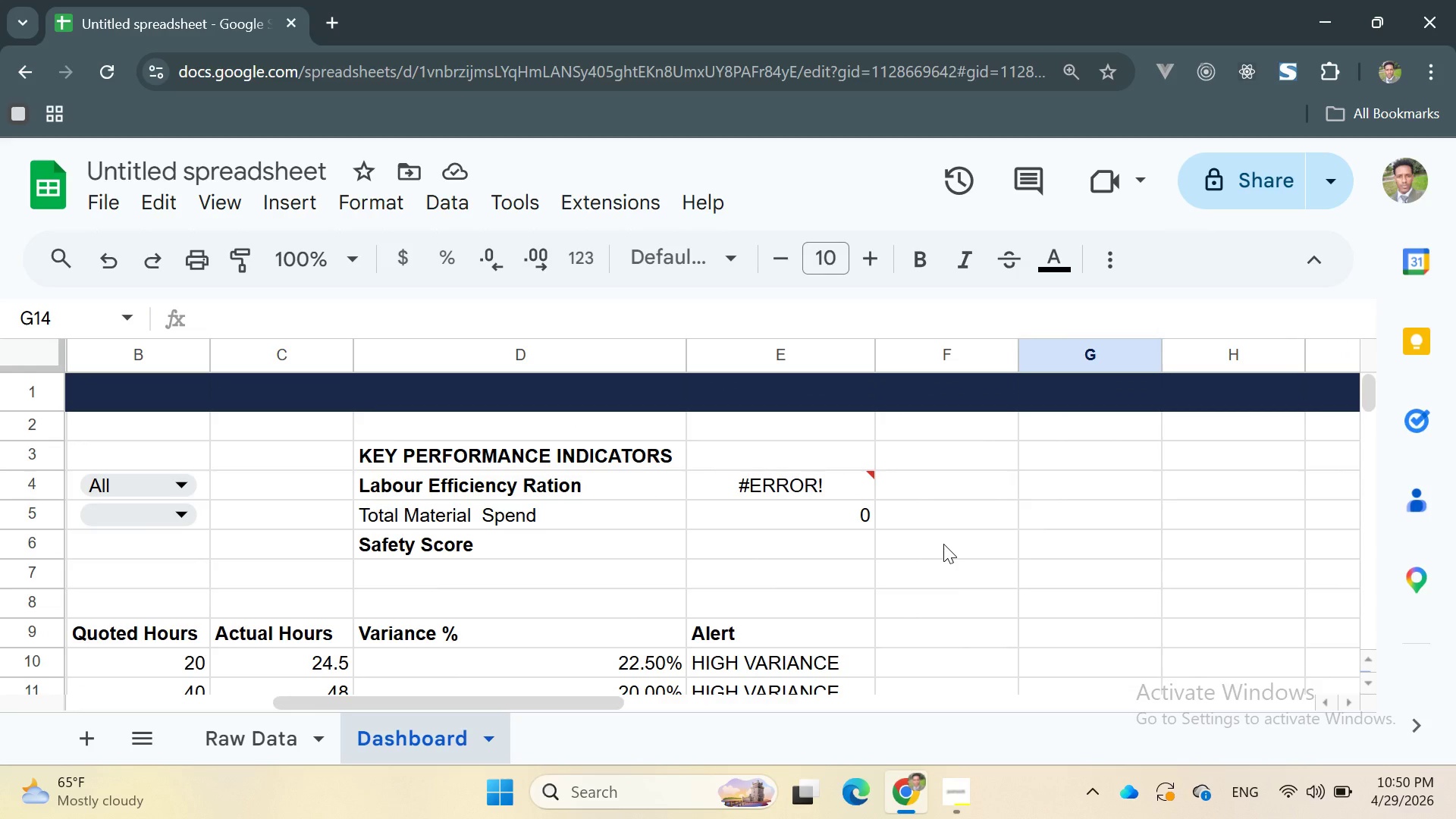 
wait(13.03)
 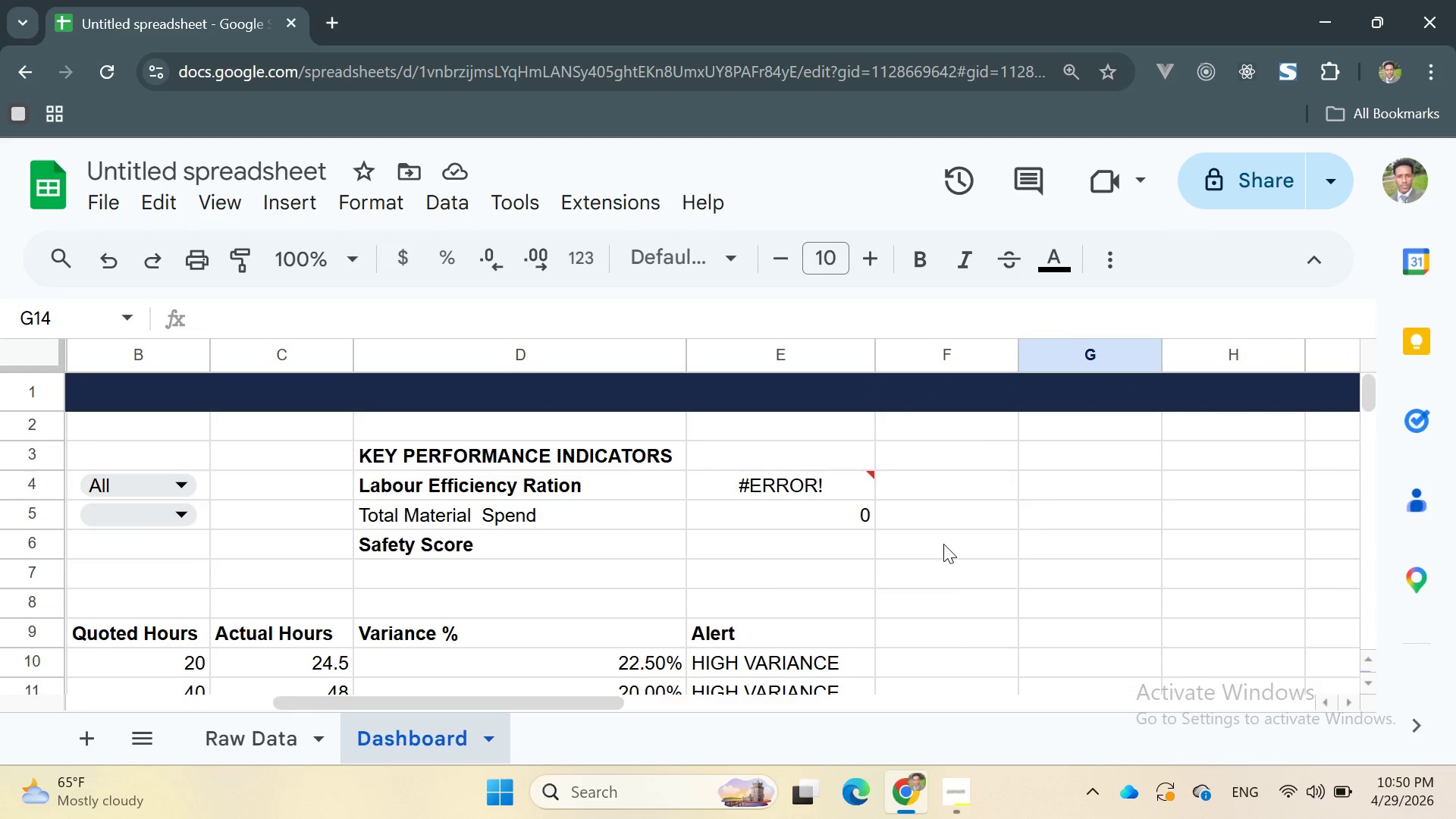 
left_click([931, 550])
 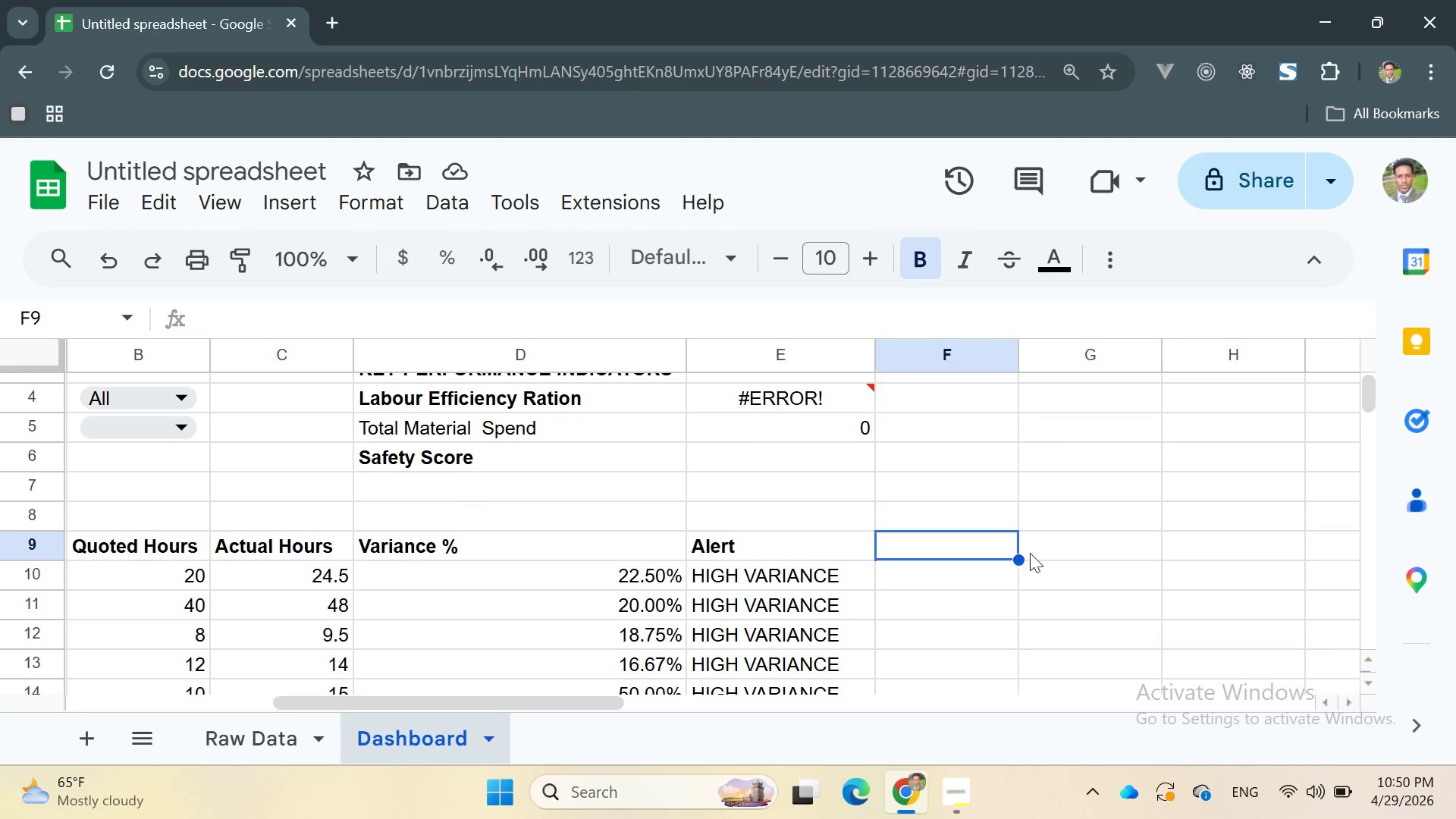 
left_click([1054, 551])
 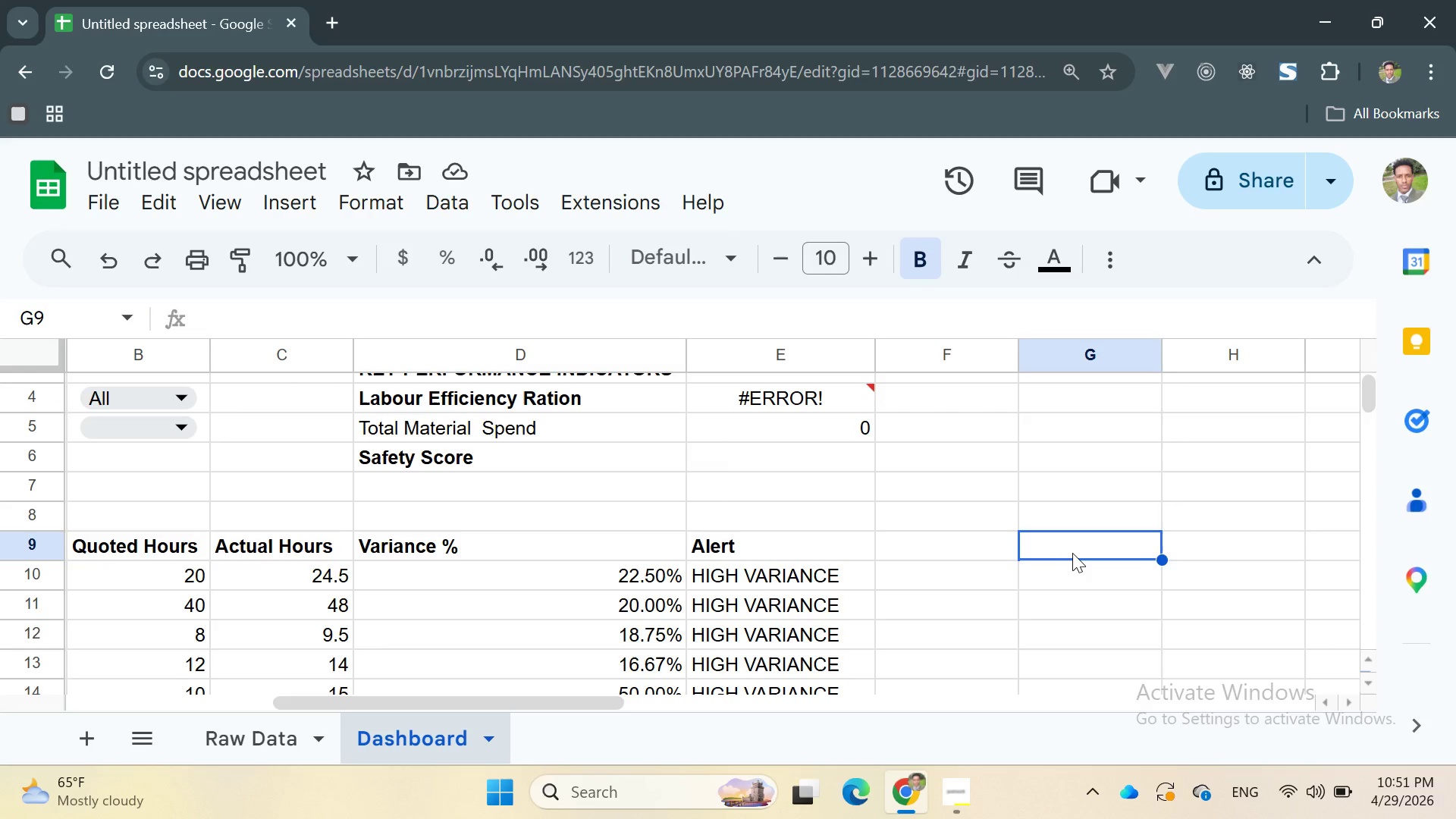 
left_click([1053, 580])
 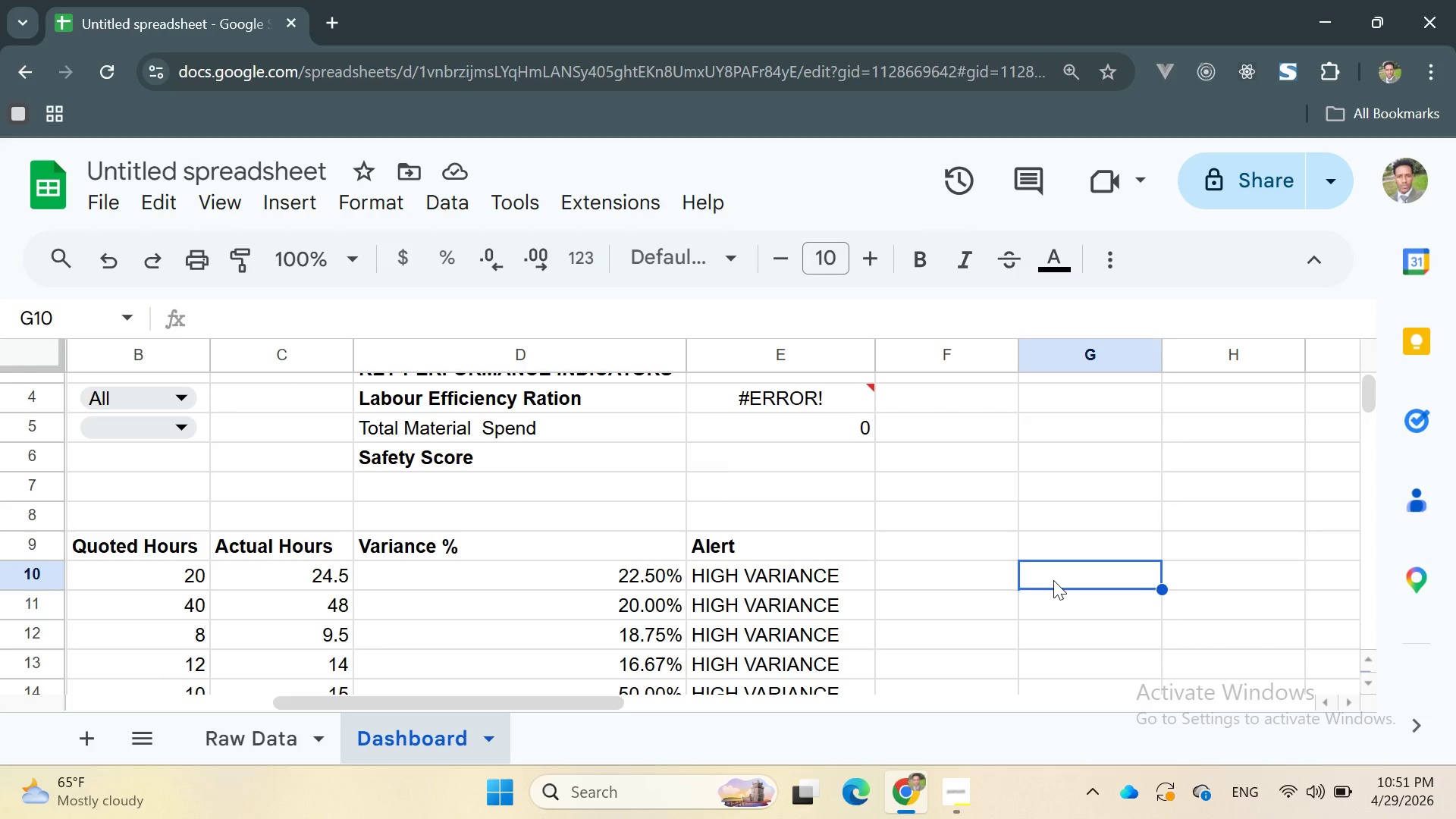 
wait(14.06)
 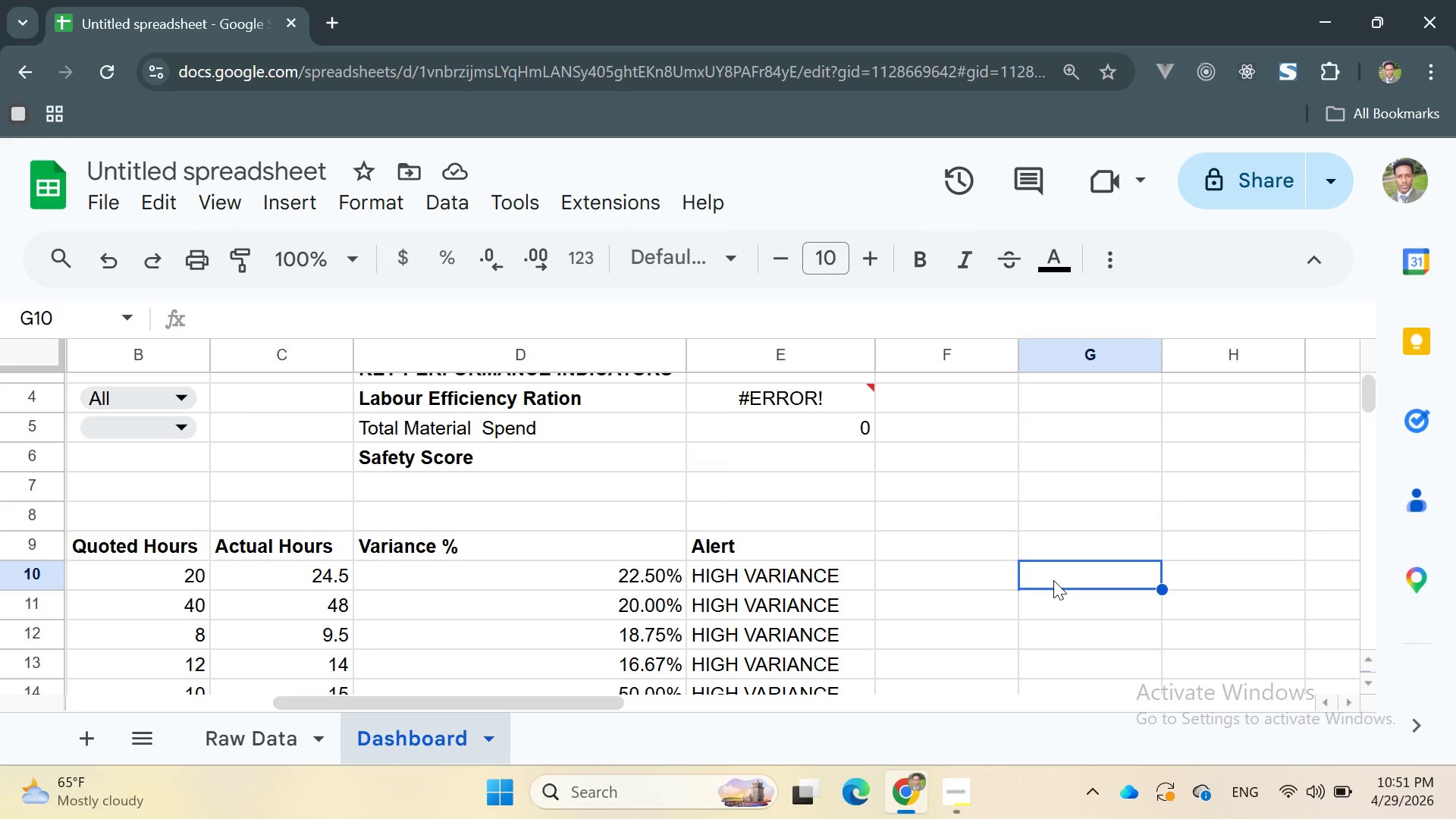 
left_click([1025, 540])
 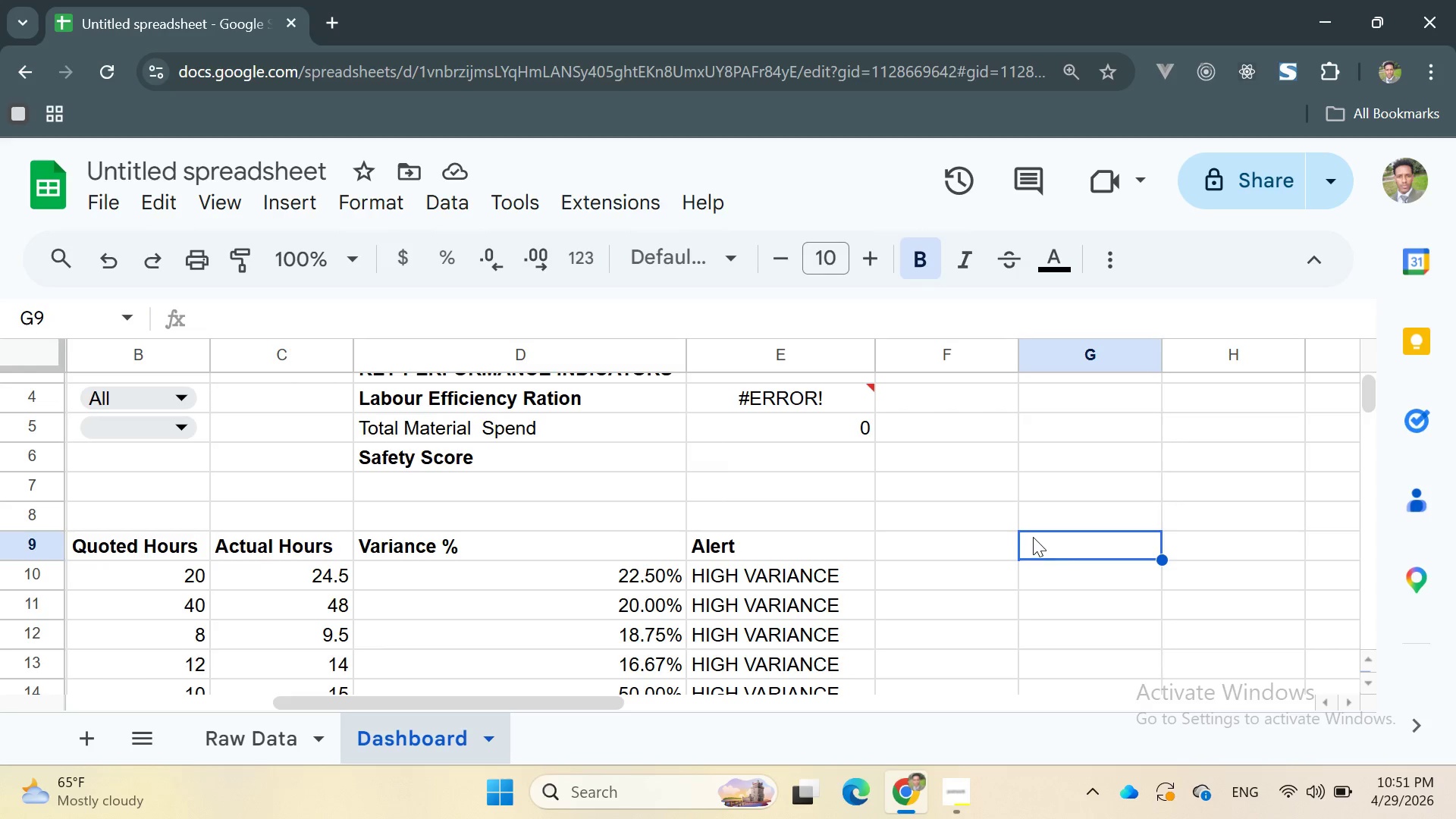 
left_click([1036, 513])
 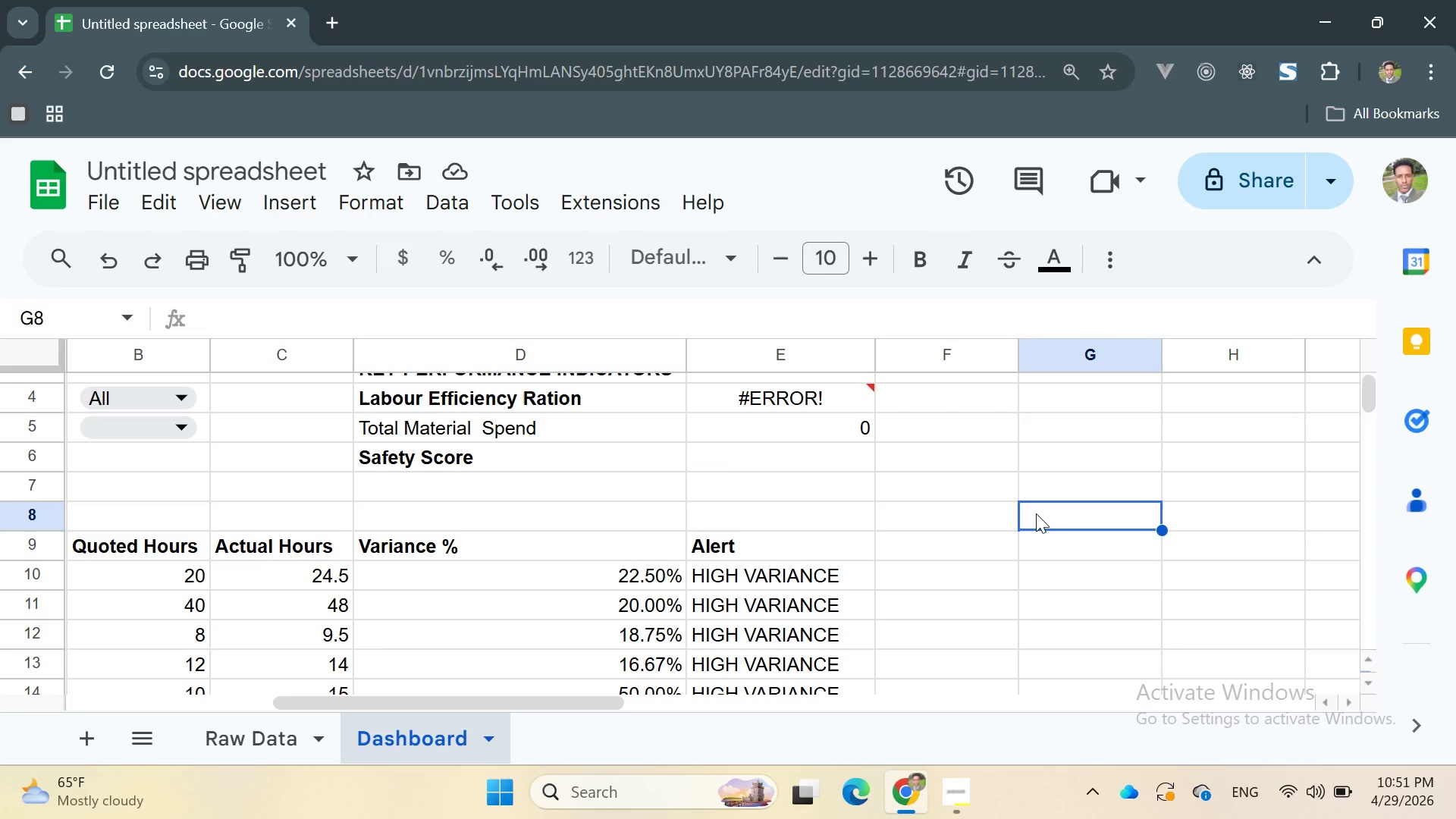 
type(t)
key(Backspace)
type(Techi)
key(Backspace)
type(nical Prodcut )
key(Backspace)
type(ive )
key(Backspace)
key(Backspace)
key(Backspace)
key(Backspace)
key(Backspace)
key(Backspace)
key(Backspace)
type(uctive )
key(Backspace)
key(Backspace)
type(ity)
 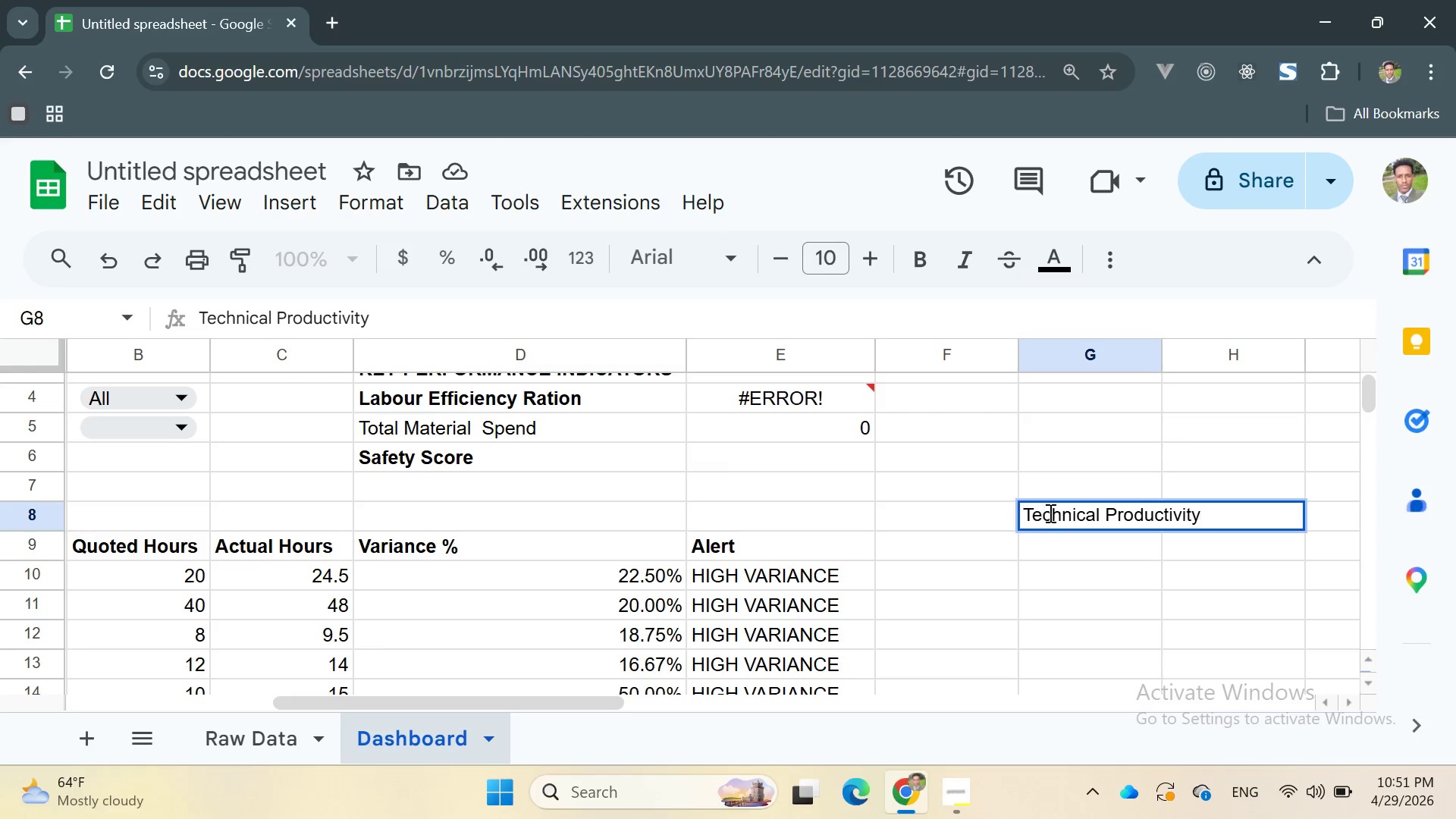 
double_click([1072, 516])
 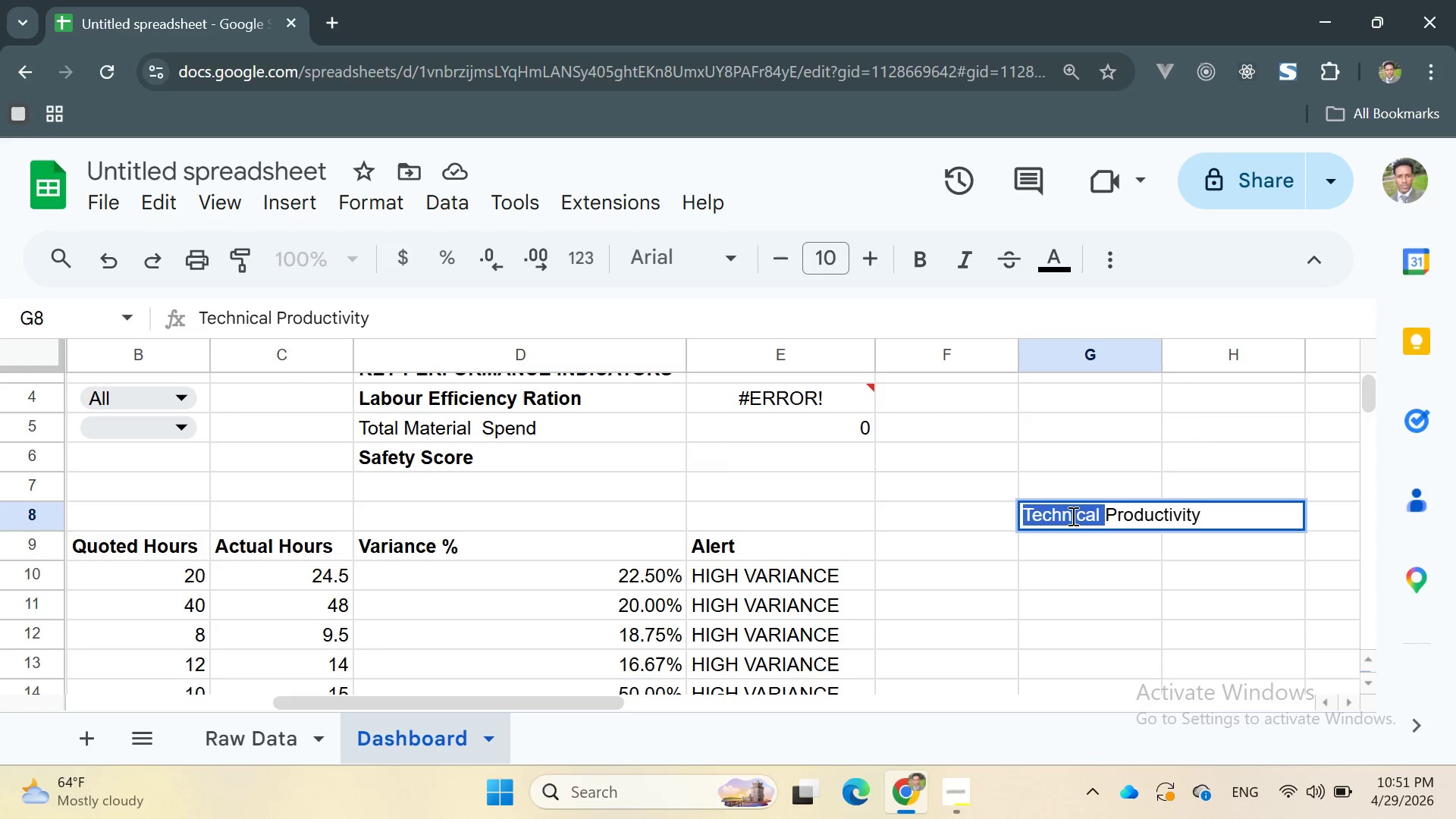 
triple_click([1072, 516])
 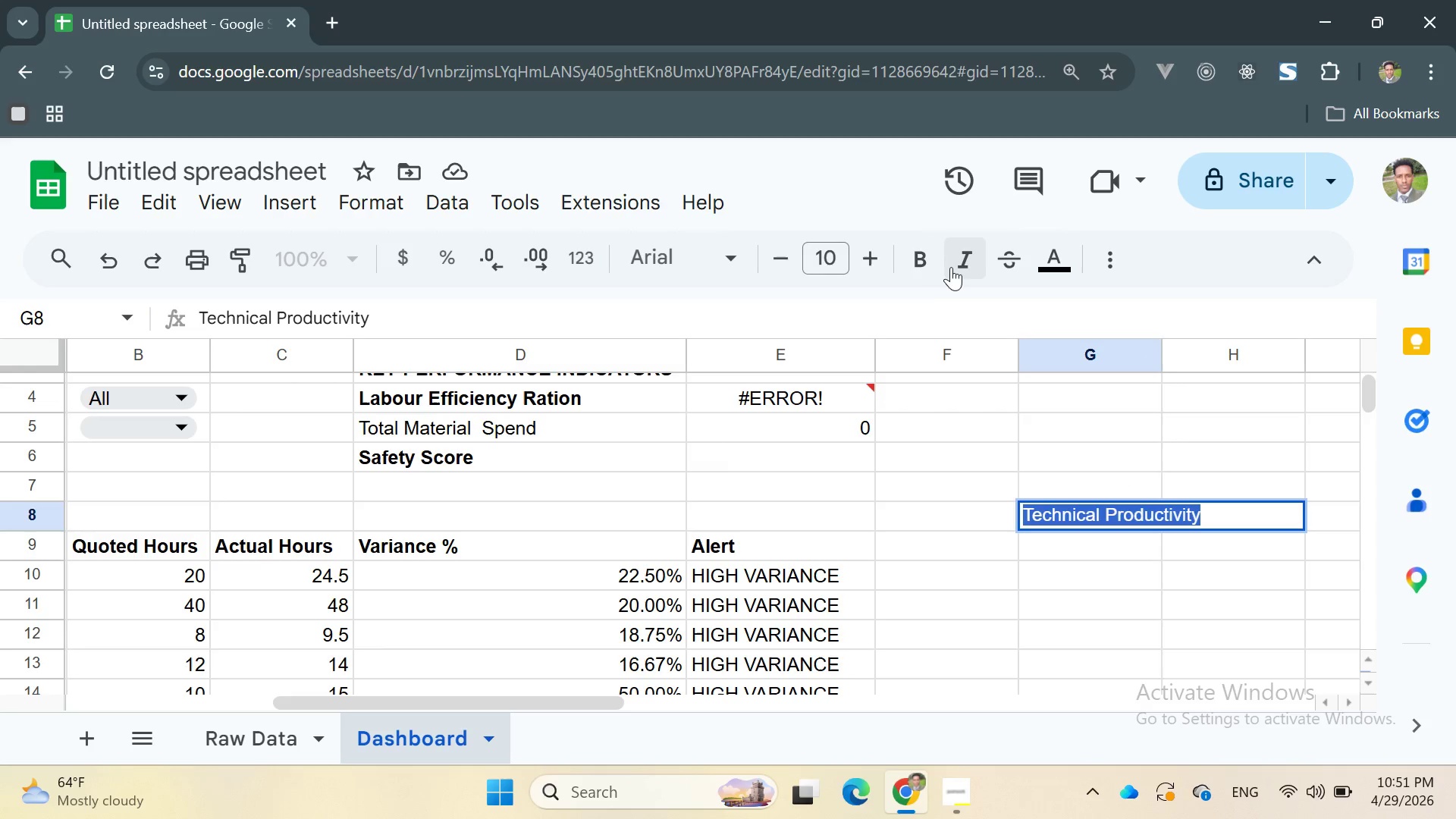 
left_click([928, 262])
 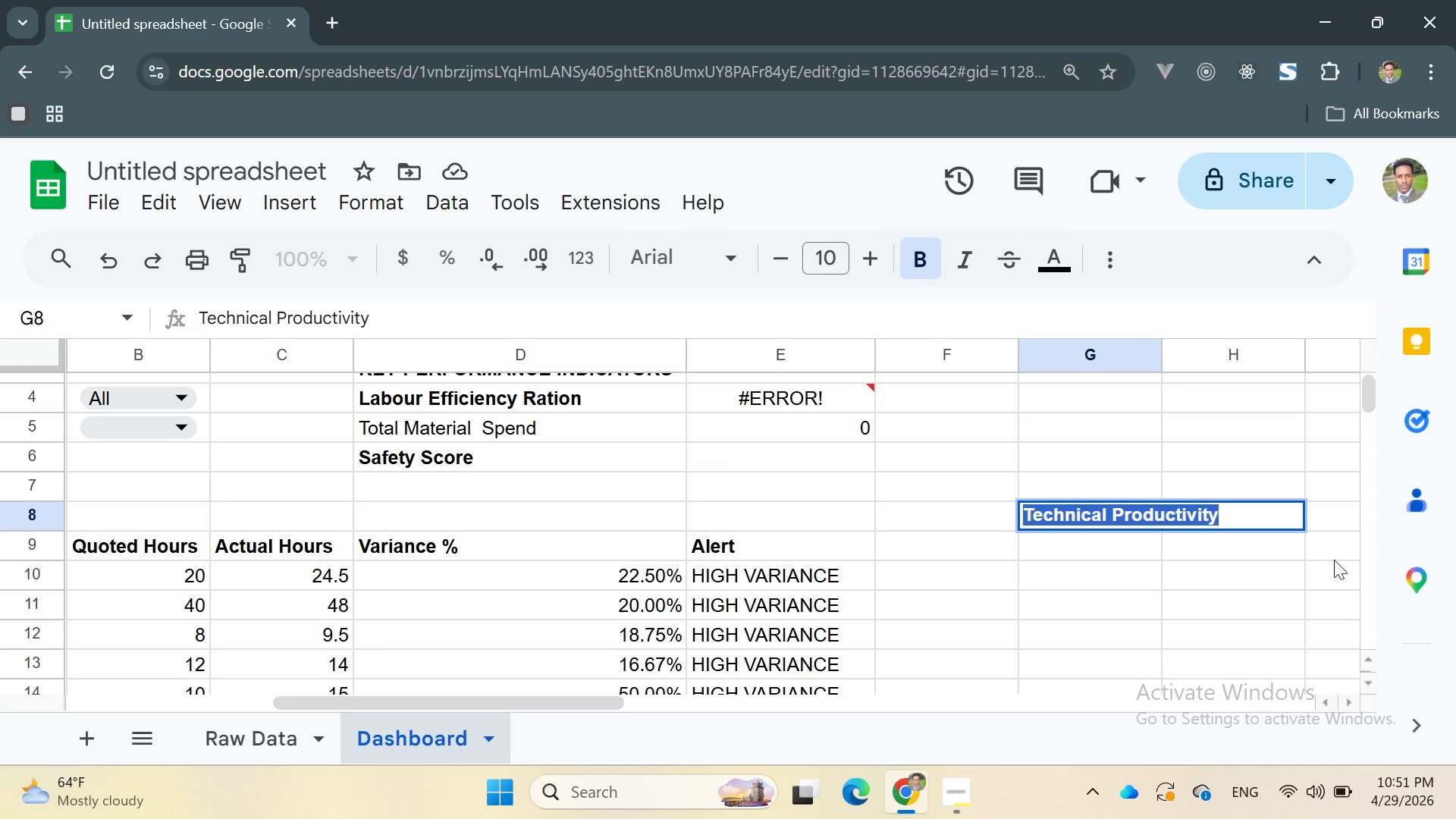 
left_click([1322, 540])
 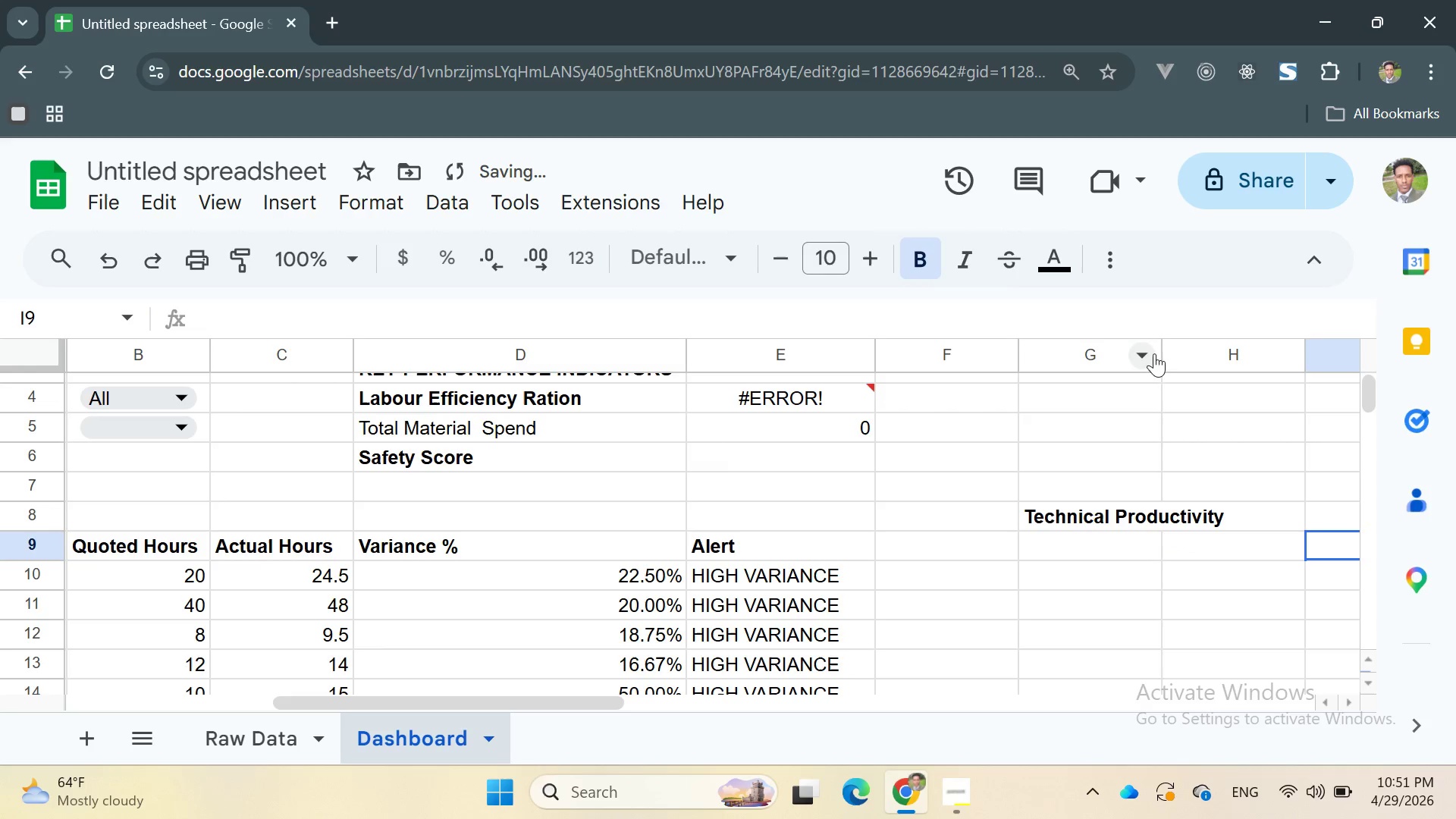 
left_click_drag(start_coordinate=[1162, 344], to_coordinate=[1243, 380])
 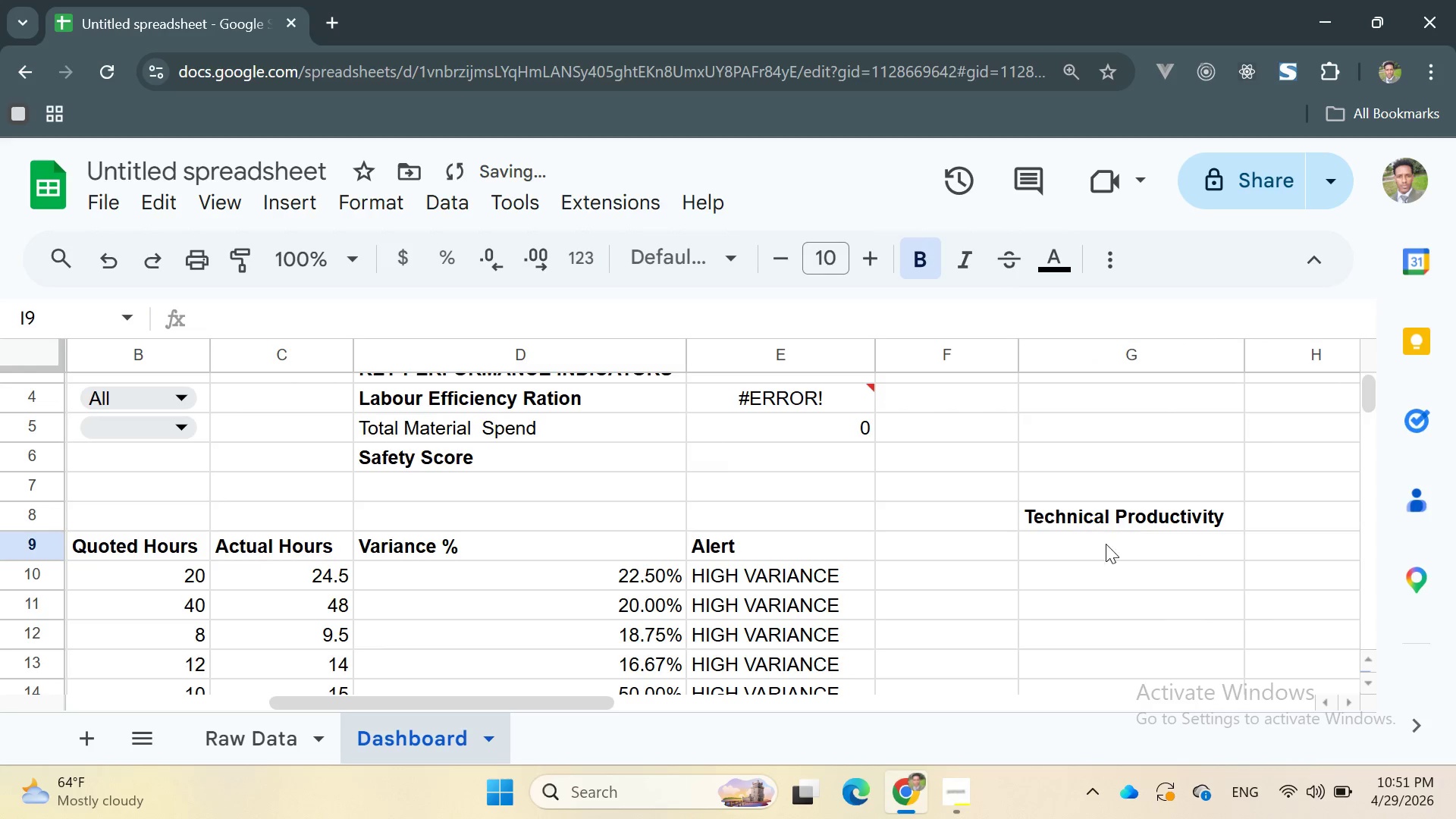 
left_click([1084, 544])
 